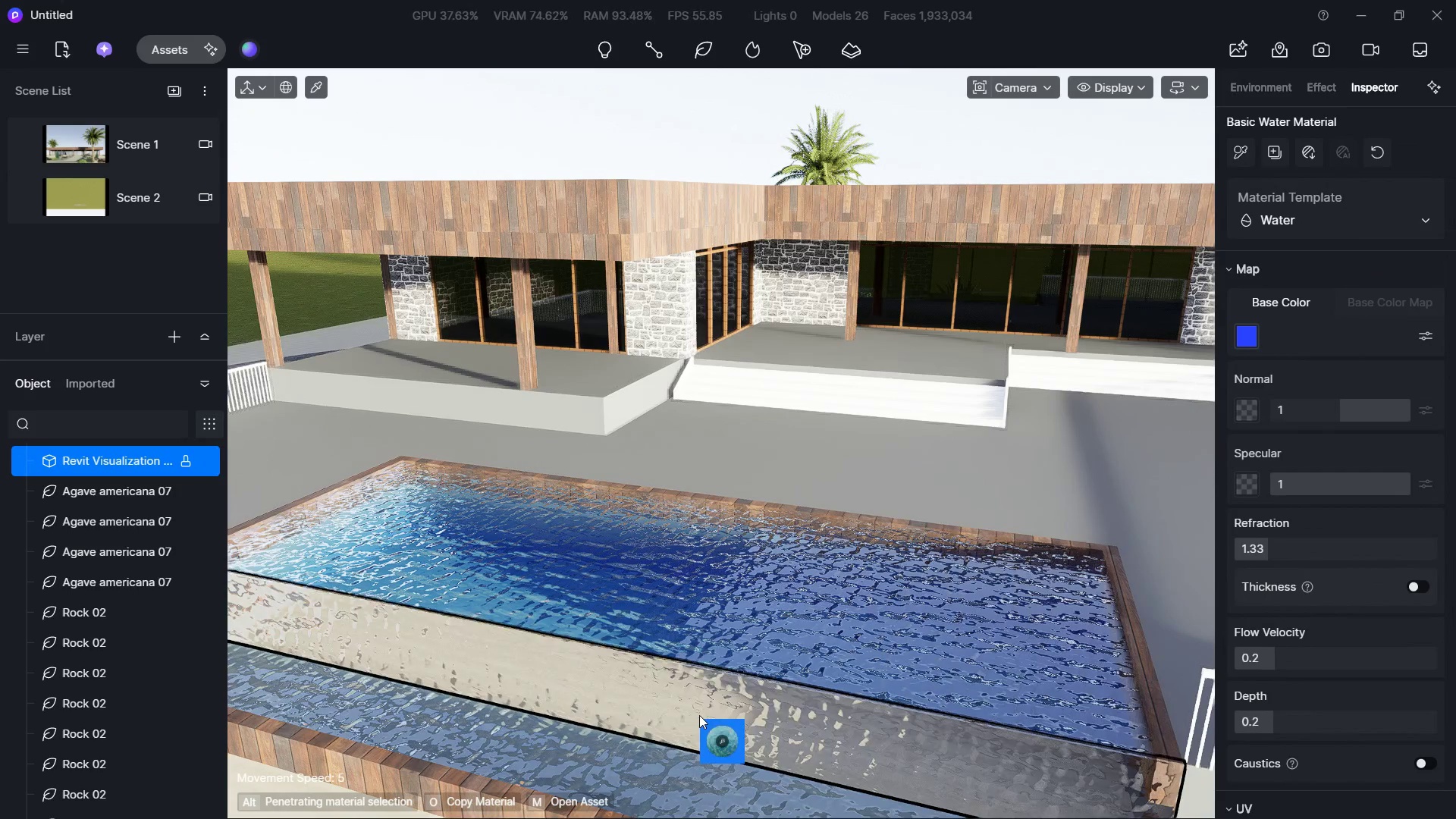 
hold_key(key=S, duration=1.44)
 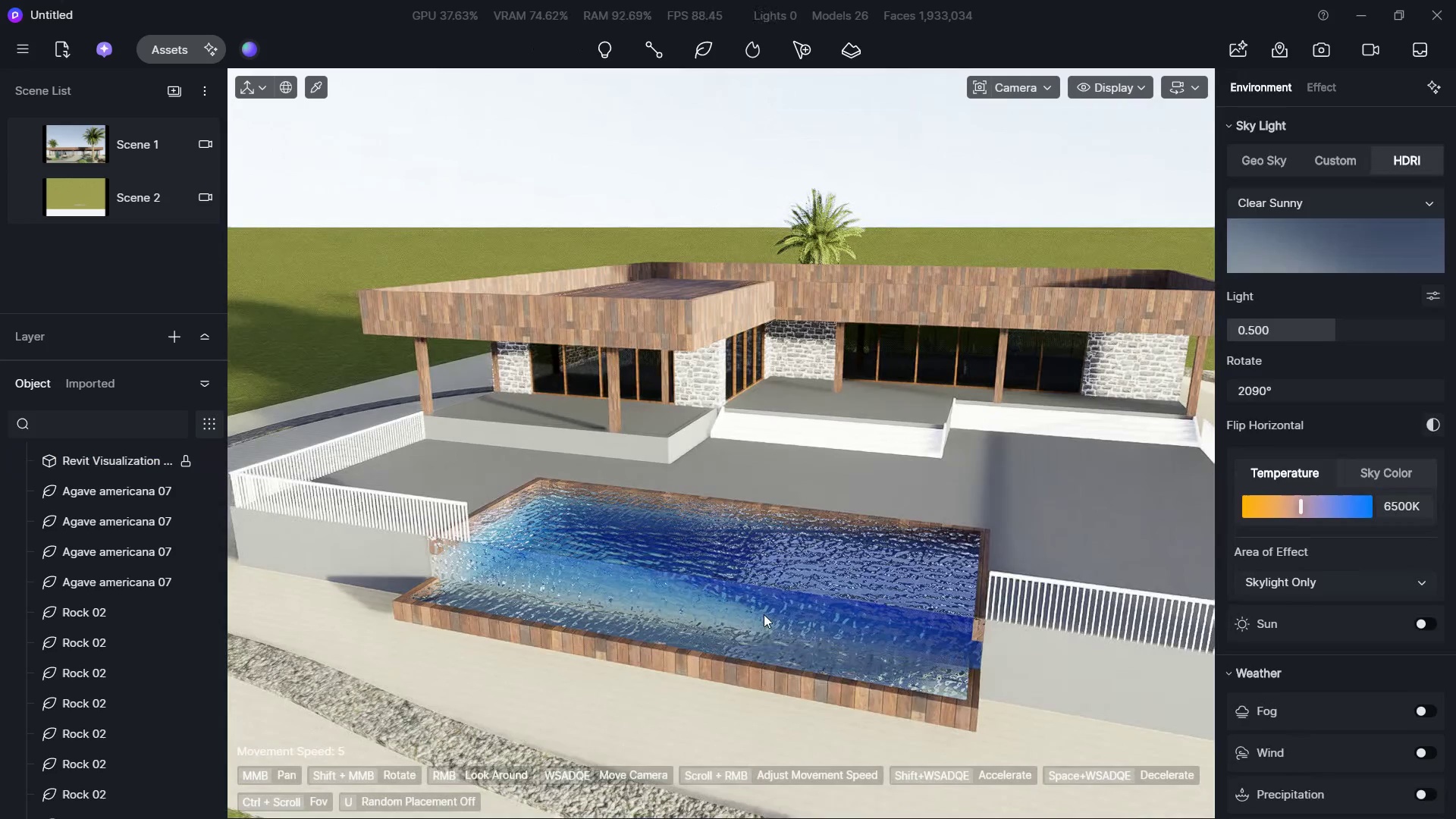 
hold_key(key=ShiftLeft, duration=0.55)
 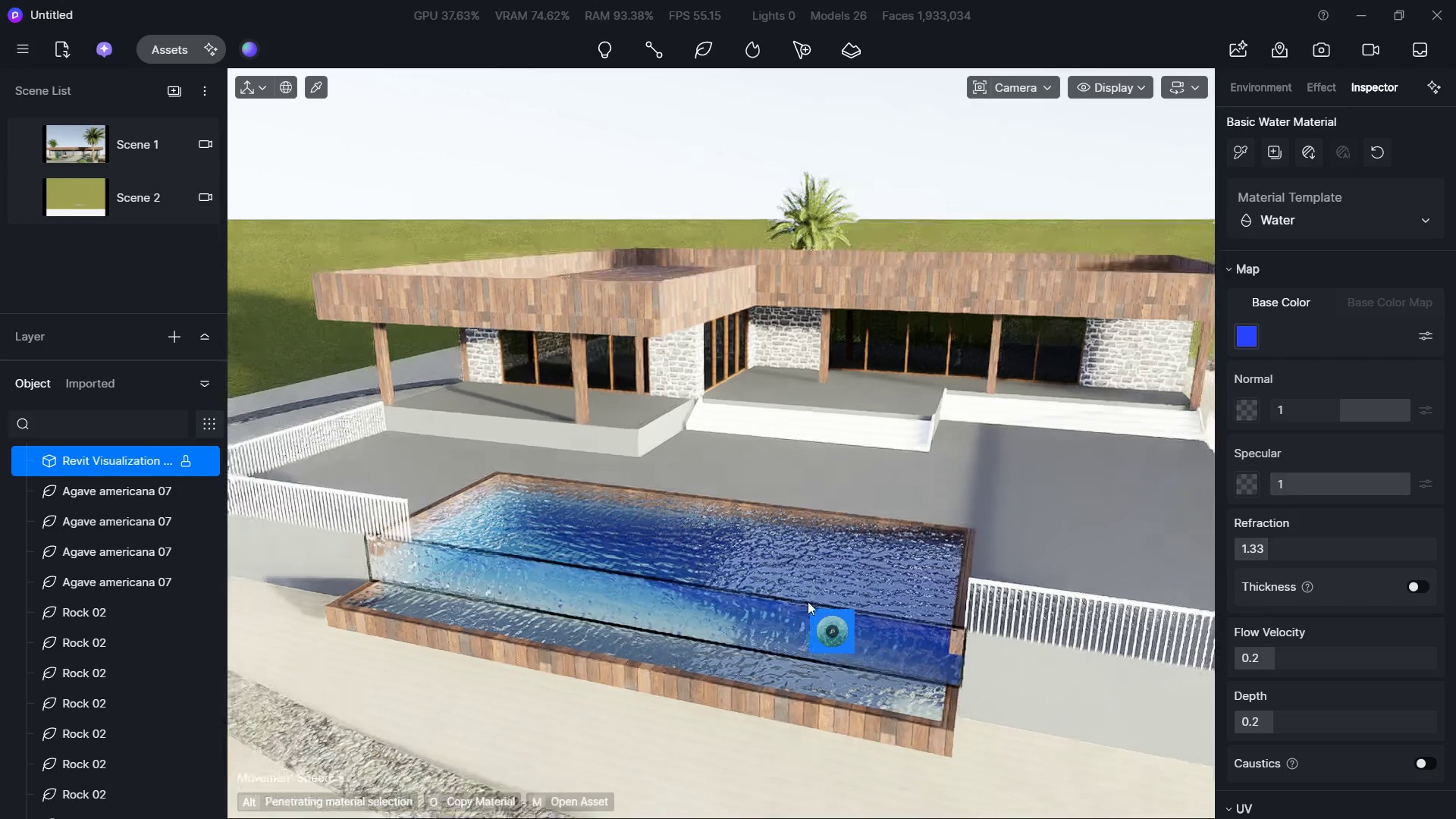 
hold_key(key=A, duration=0.42)
 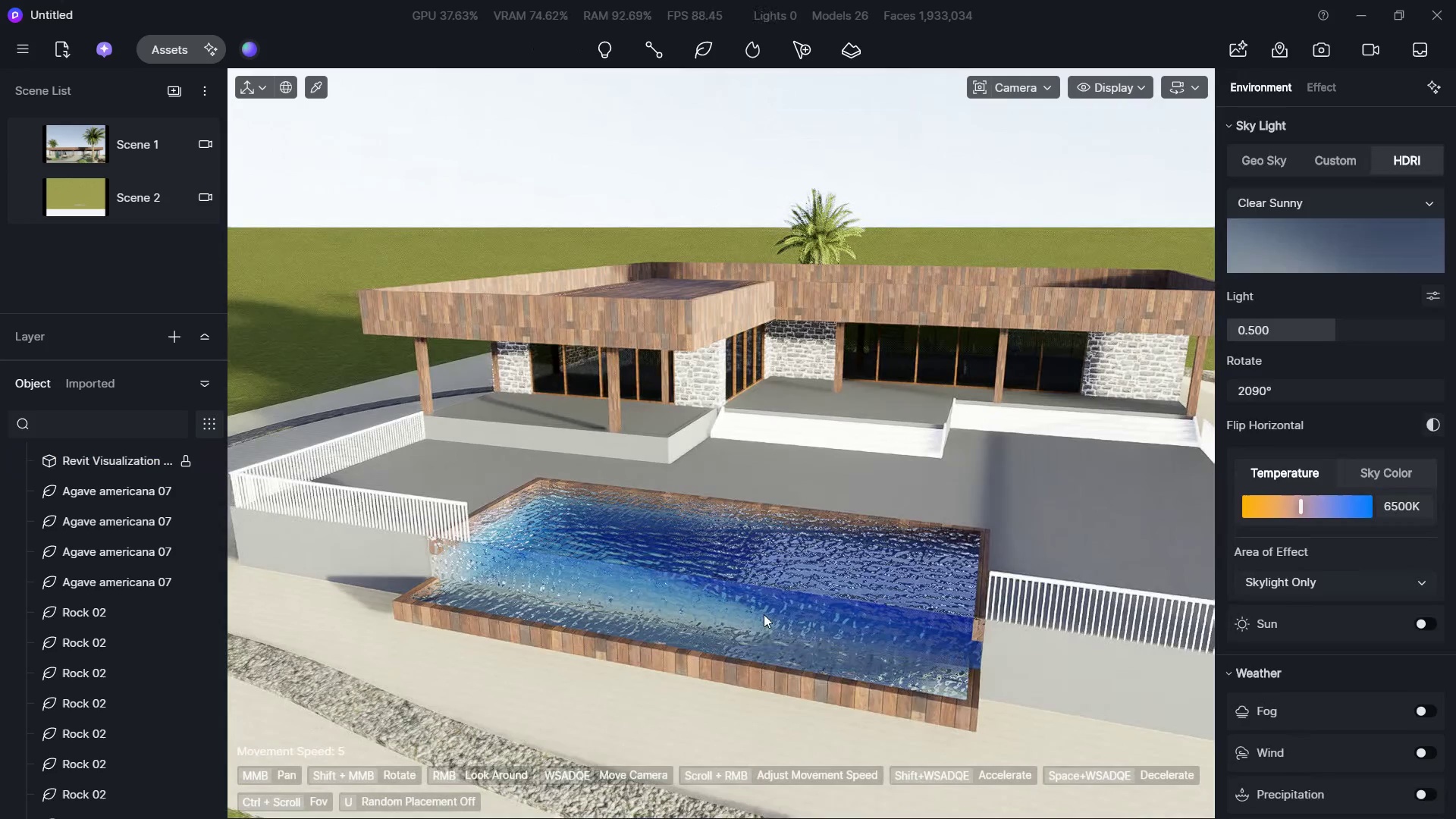 
triple_click([808, 603])
 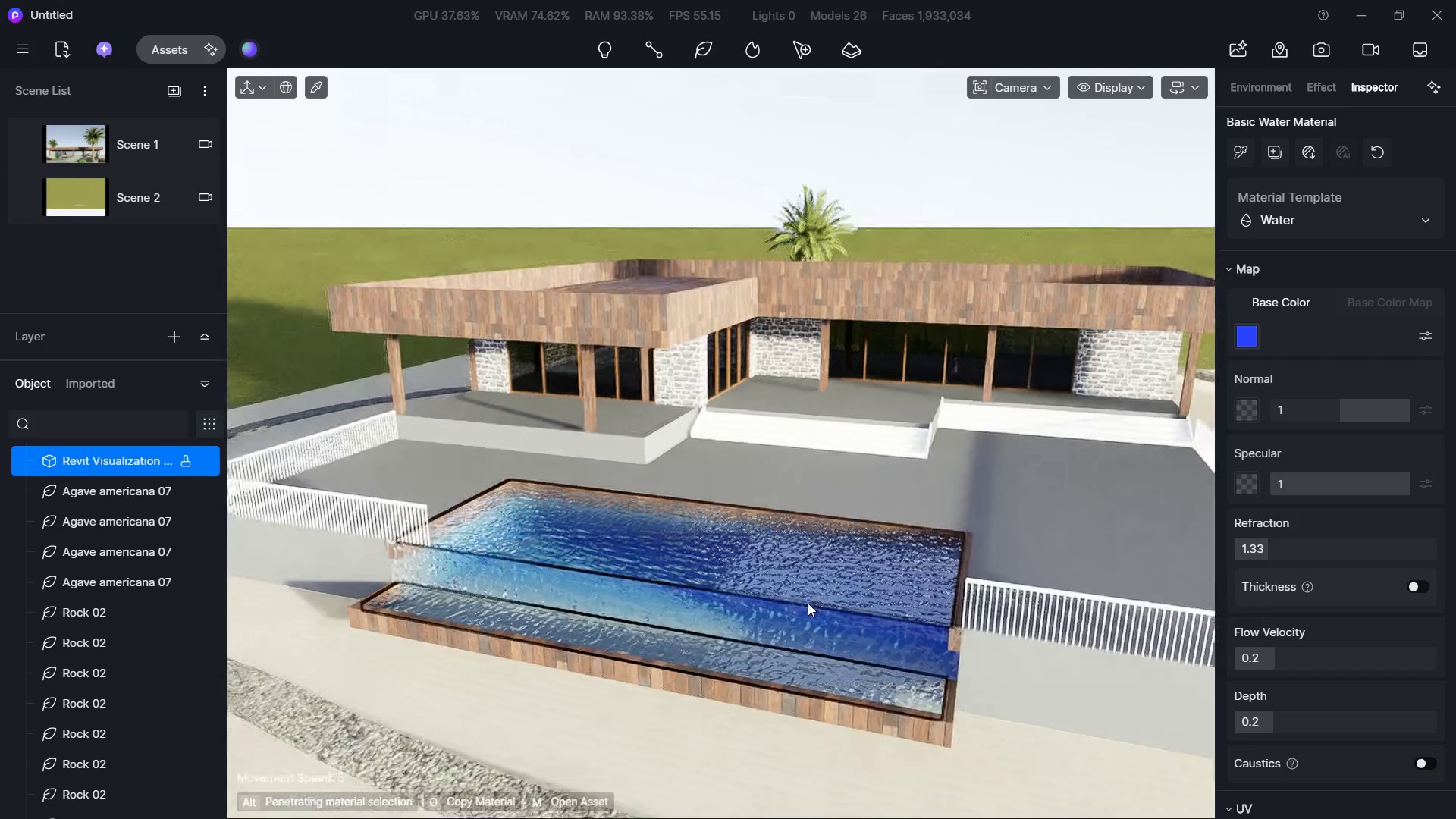 
triple_click([808, 603])
 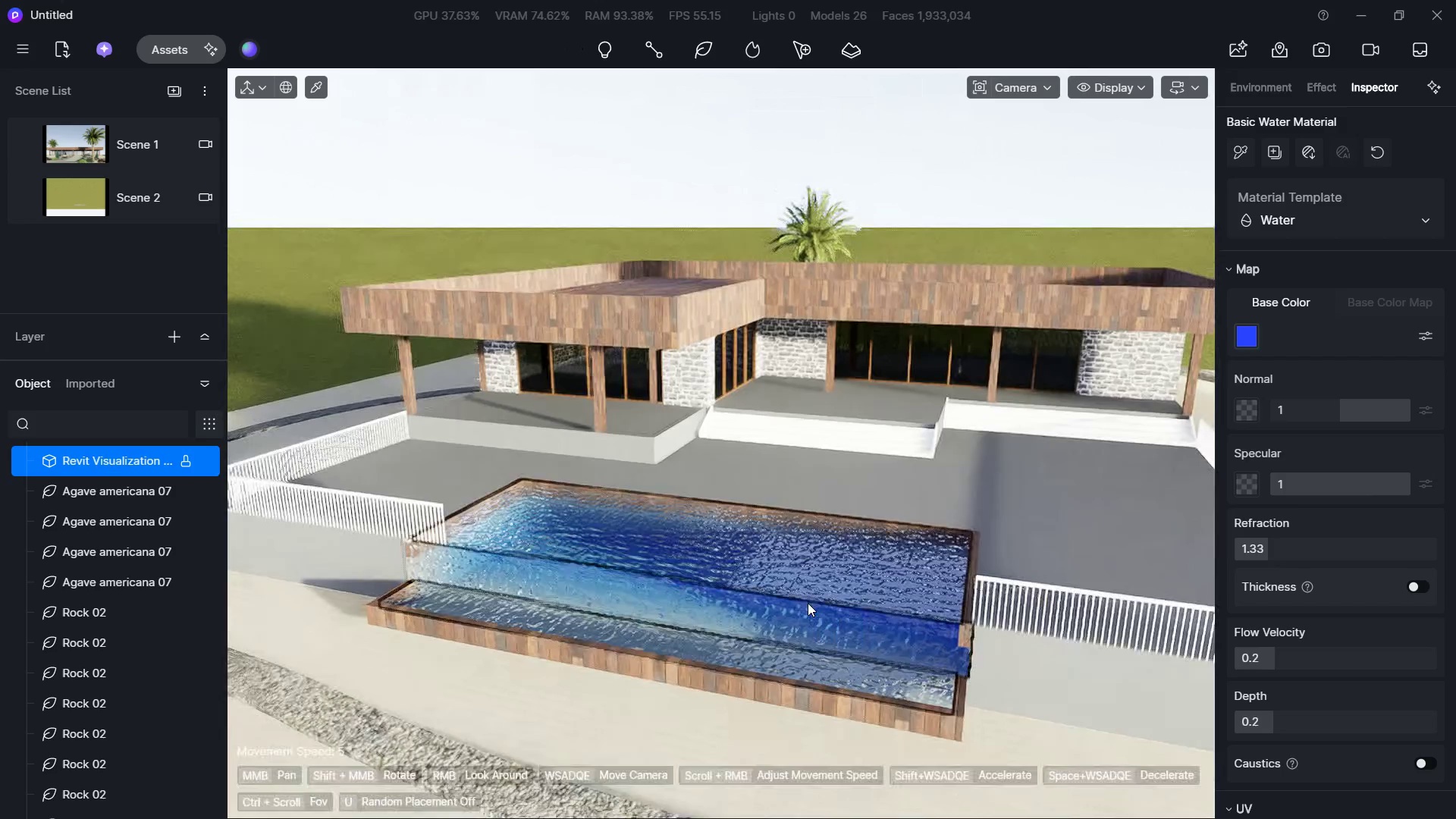 
triple_click([808, 603])
 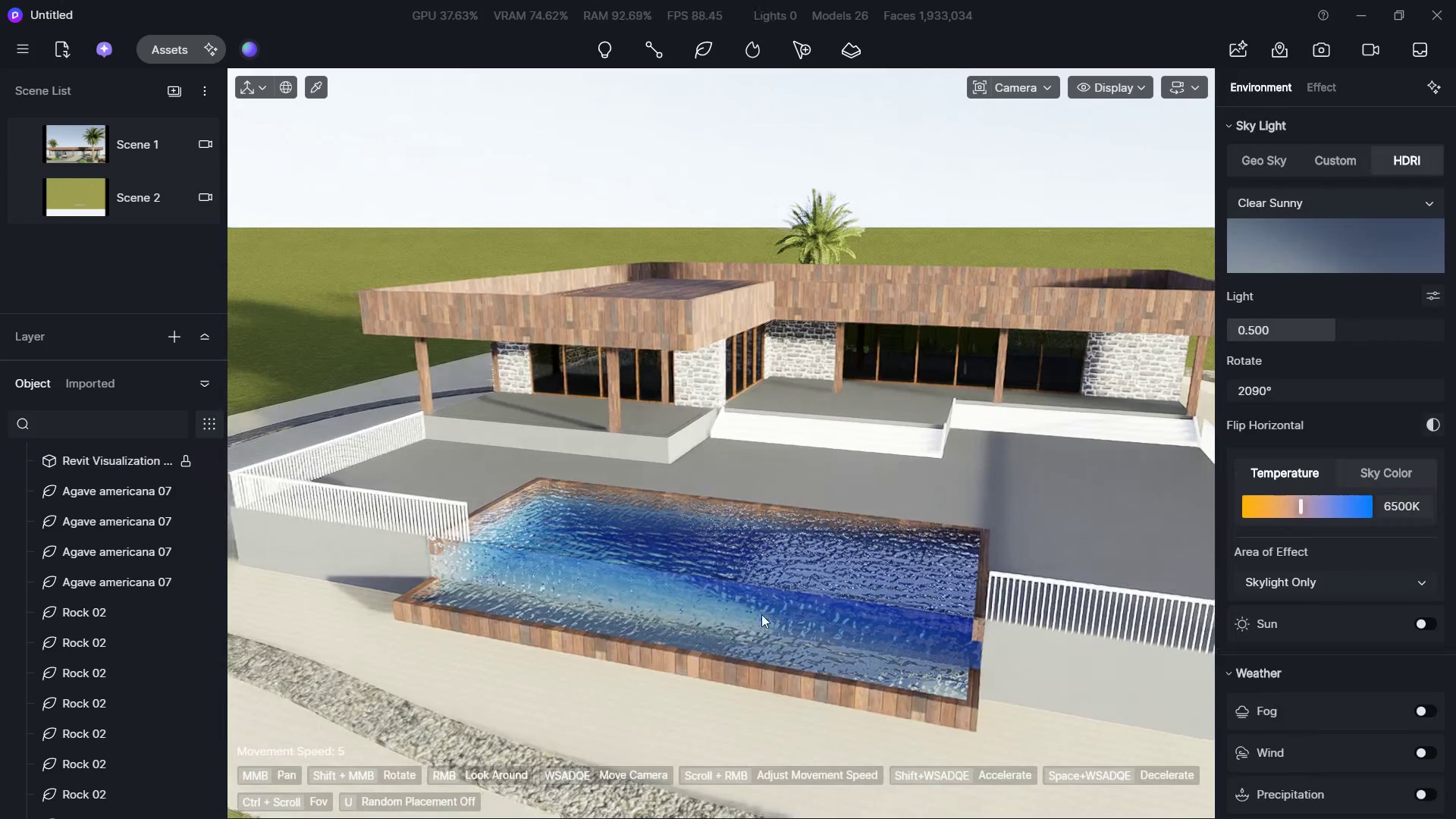 
key(Escape)
 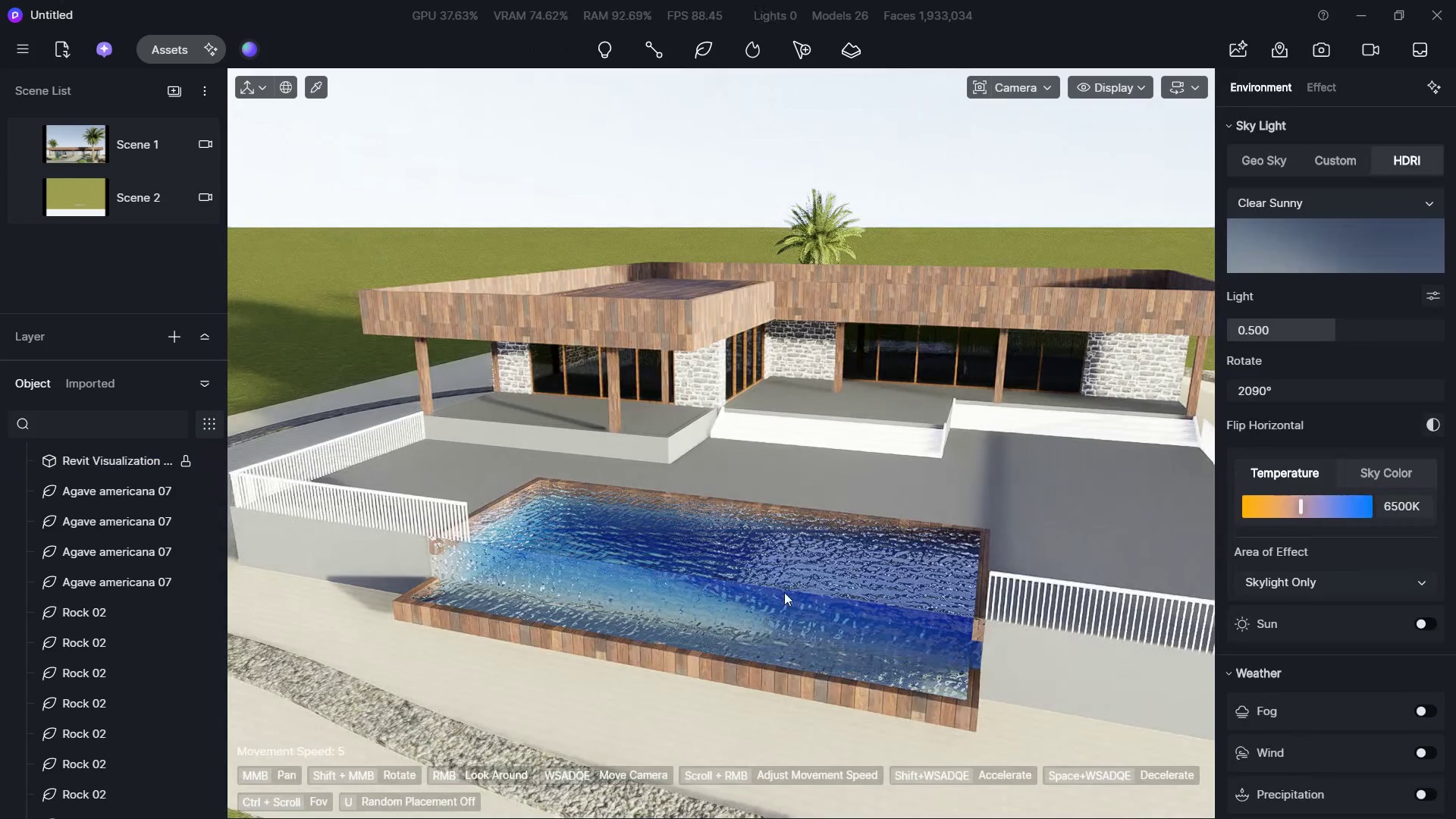 
key(Escape)
 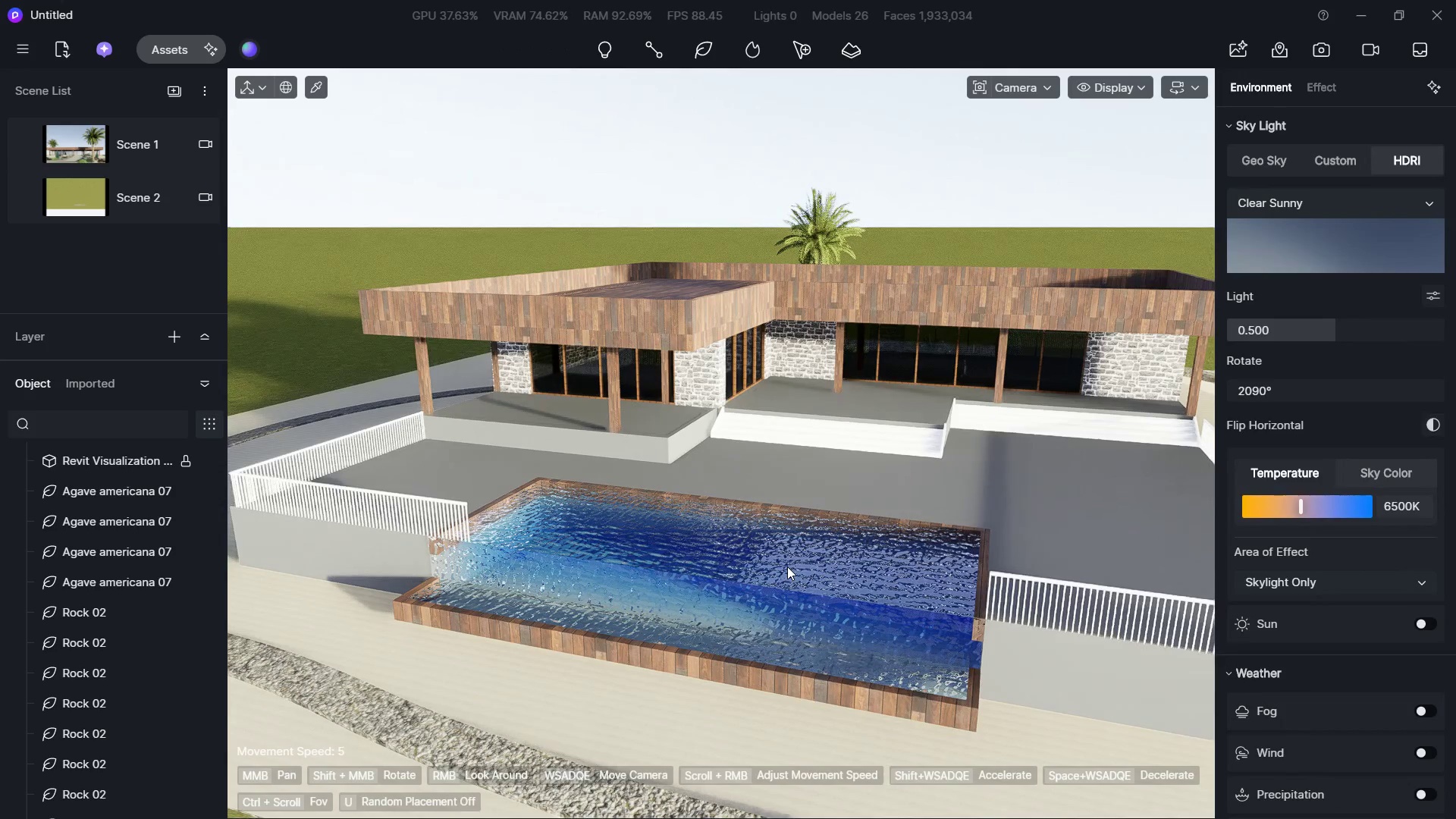 
hold_key(key=A, duration=1.27)
 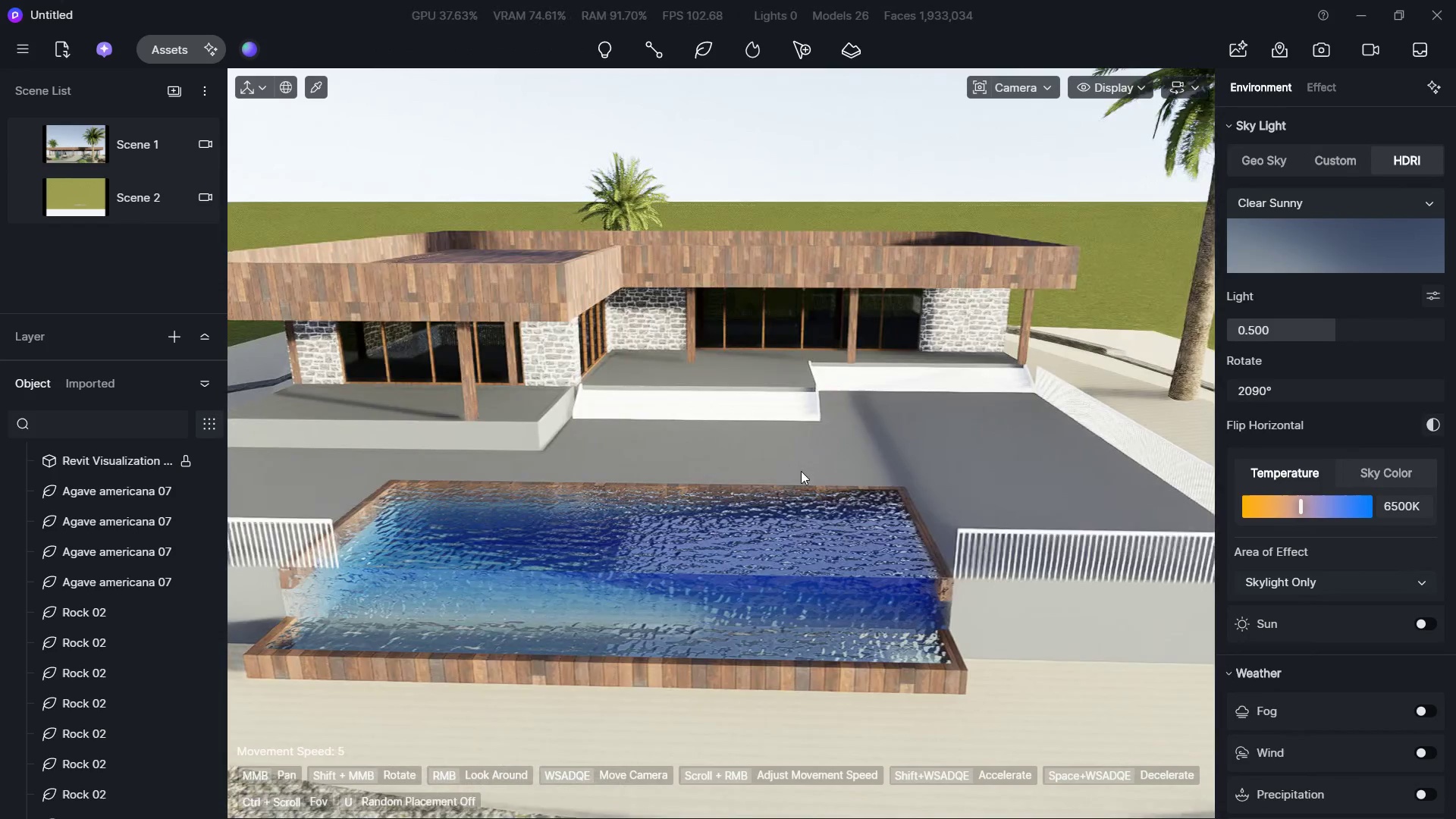 
right_click([787, 566])
 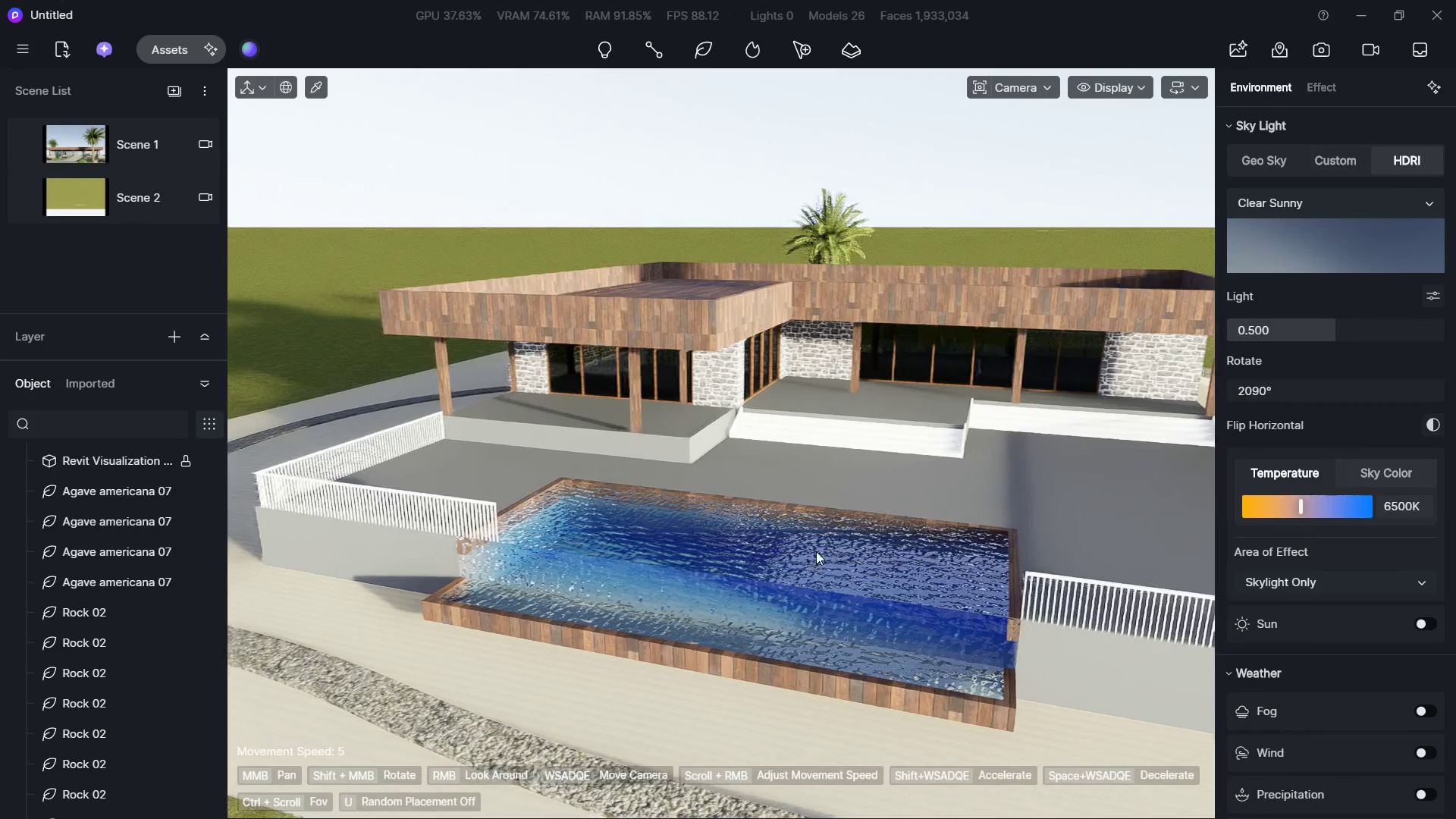 
hold_key(key=W, duration=0.75)
 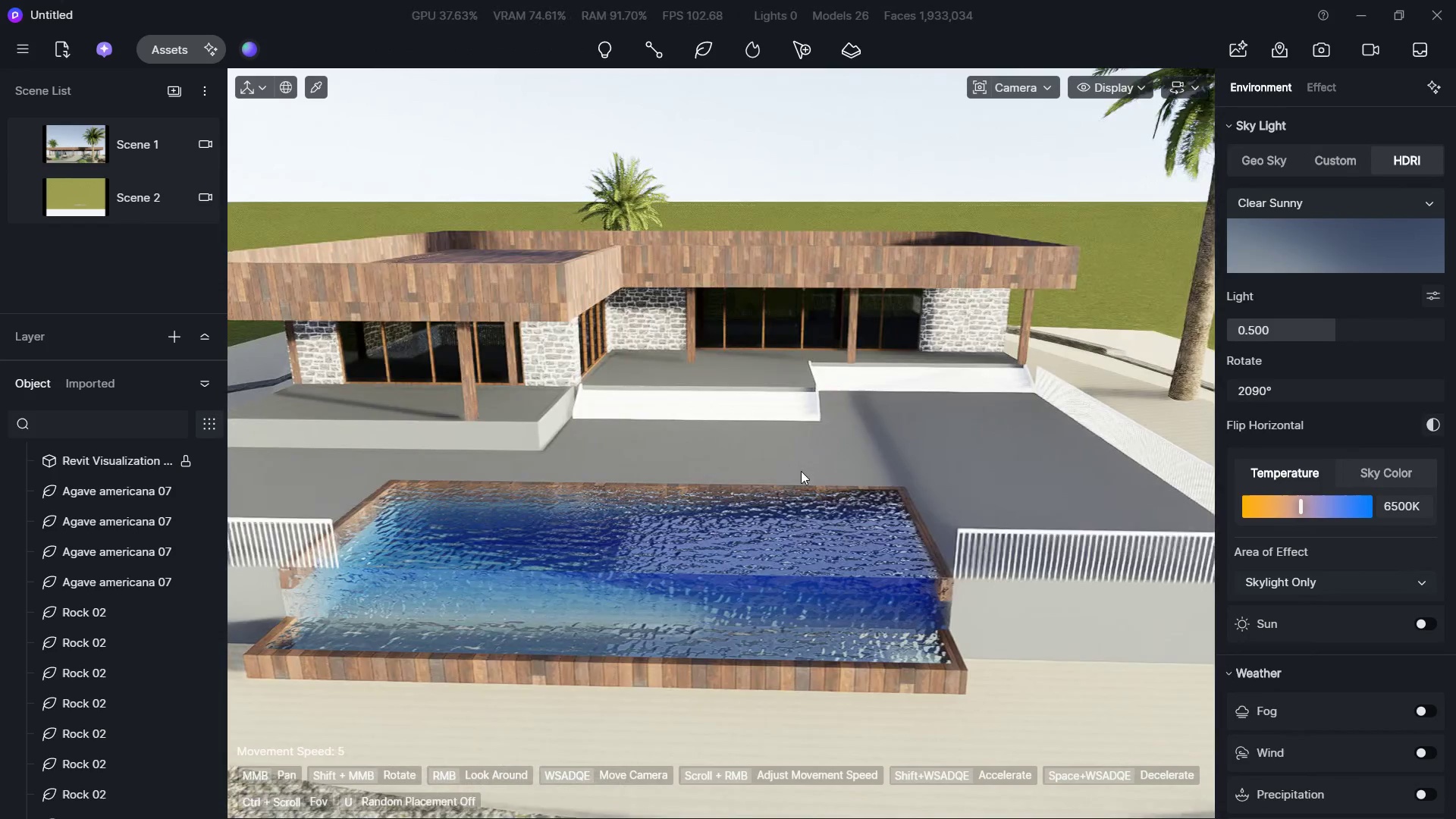 
triple_click([855, 559])
 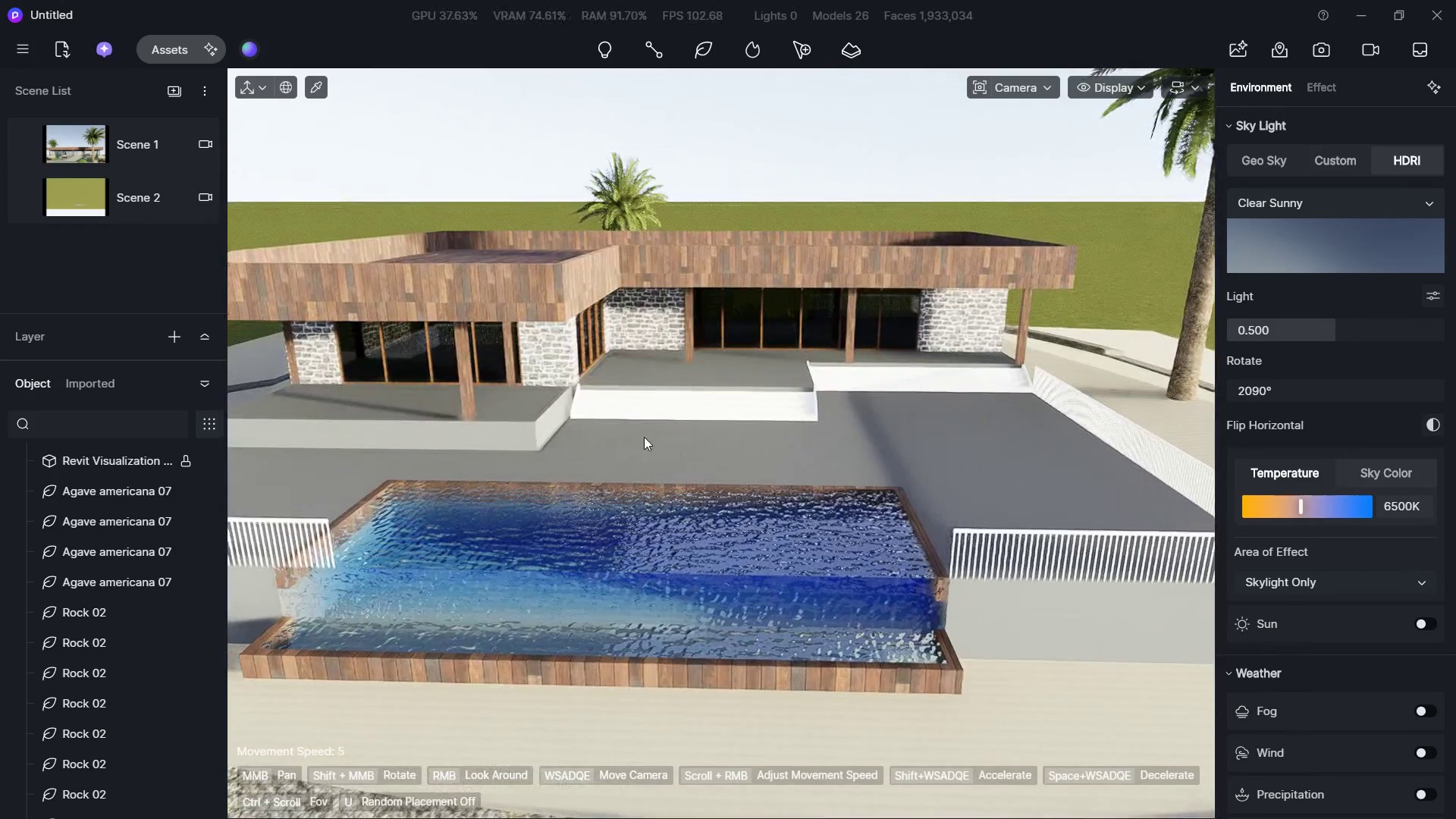 
hold_key(key=A, duration=1.69)
 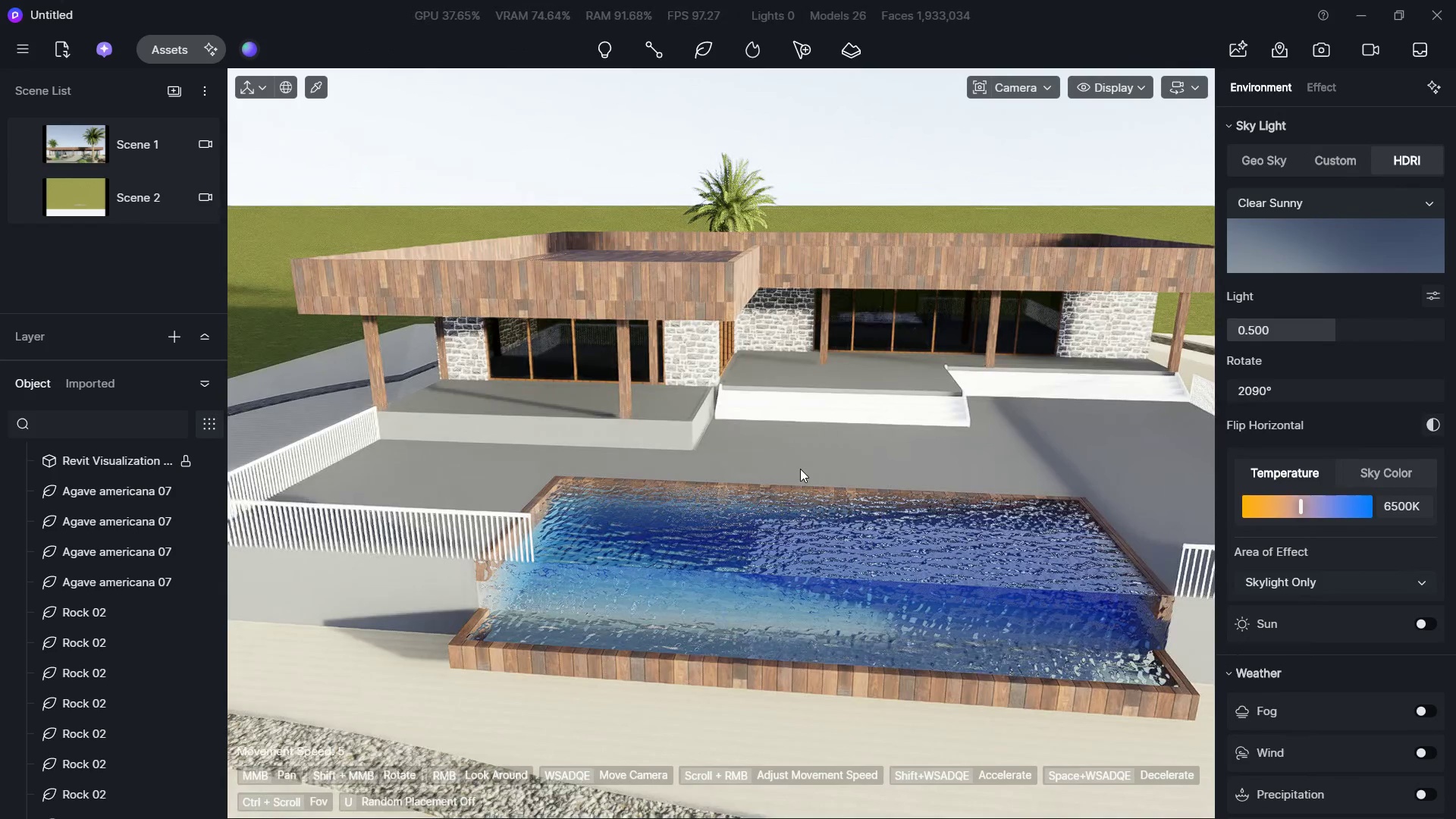 
hold_key(key=D, duration=0.58)
 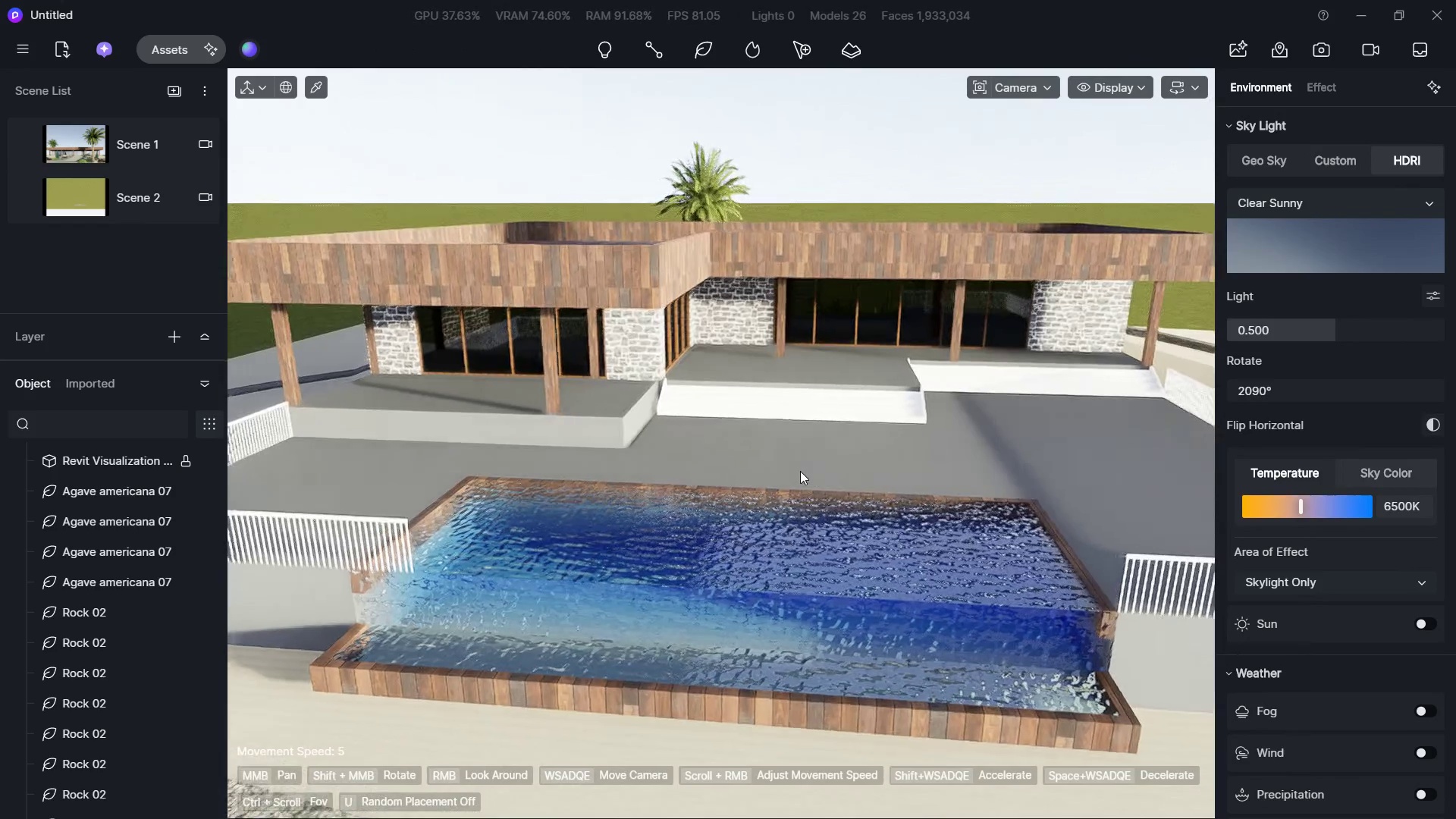 
hold_key(key=W, duration=0.81)
 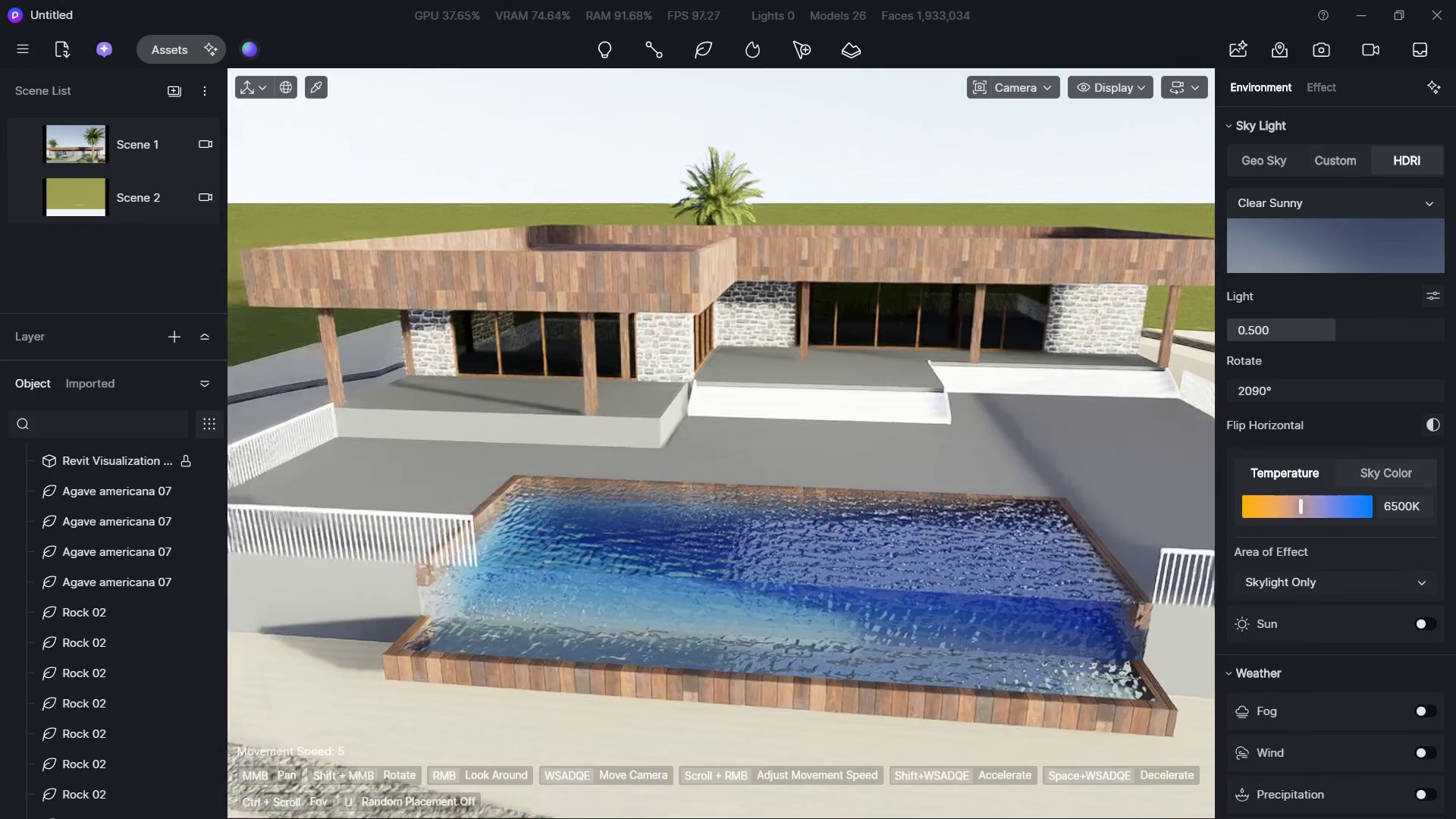 
triple_click([800, 471])
 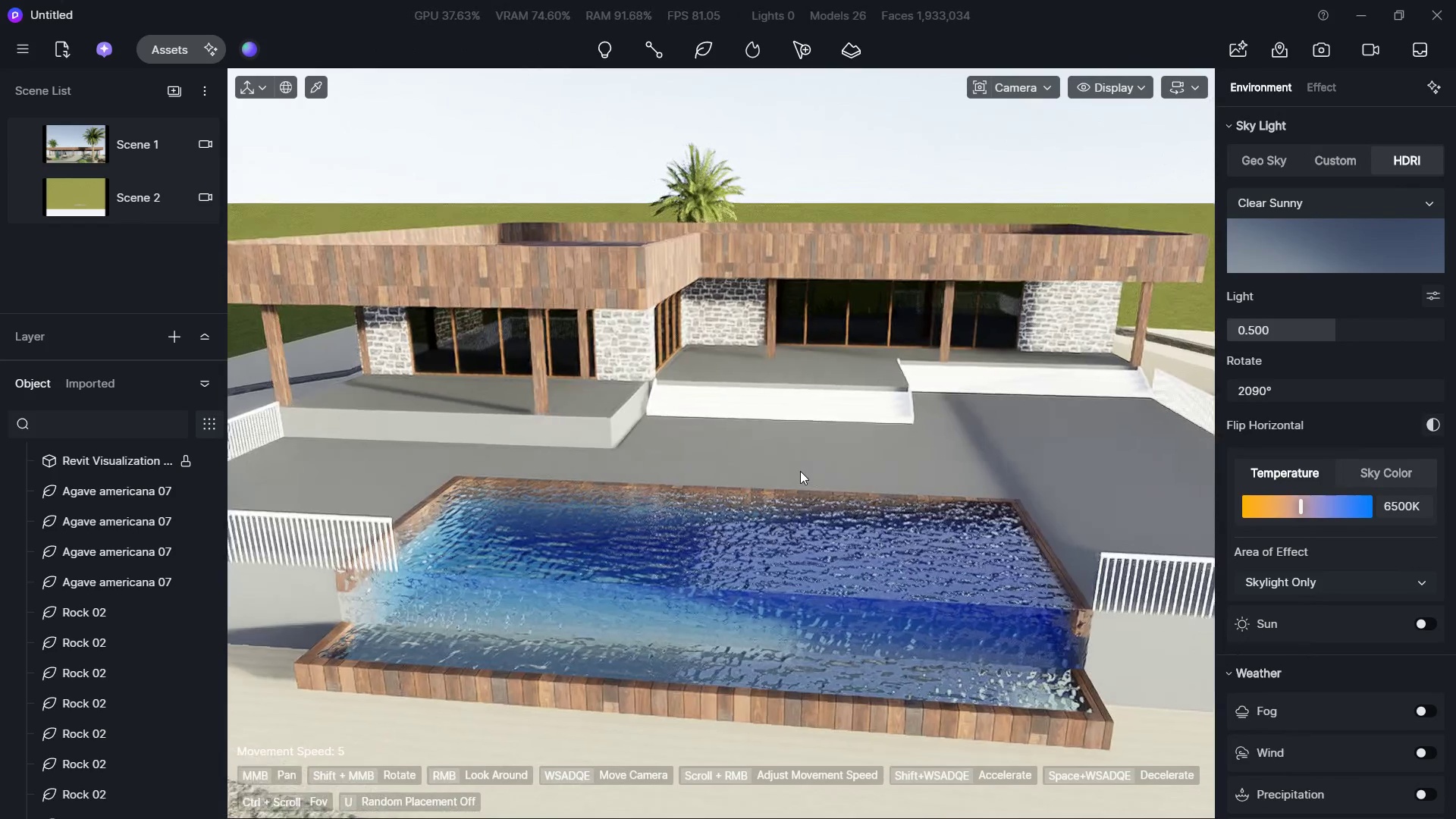 
double_click([800, 471])
 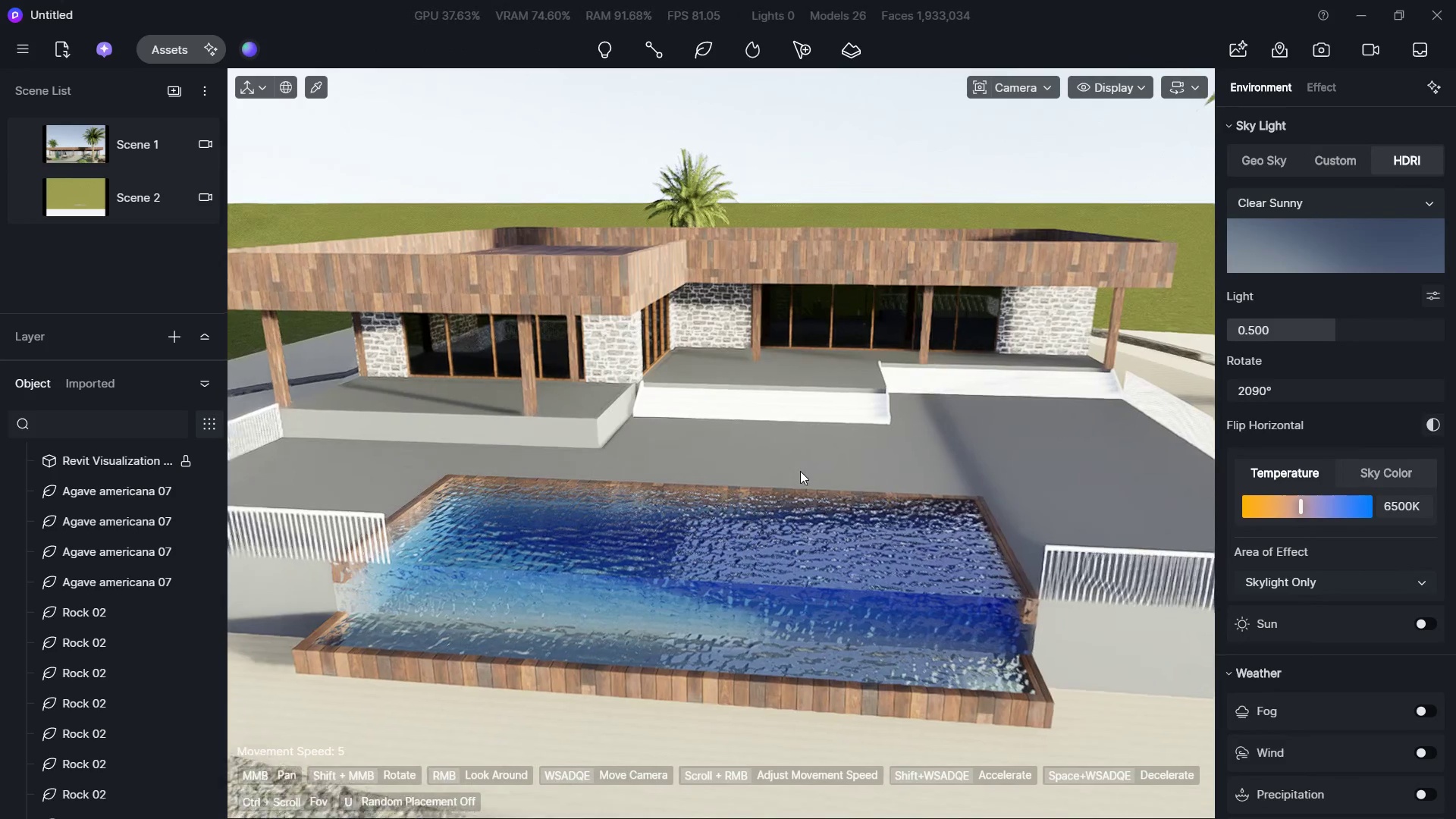 
triple_click([800, 471])
 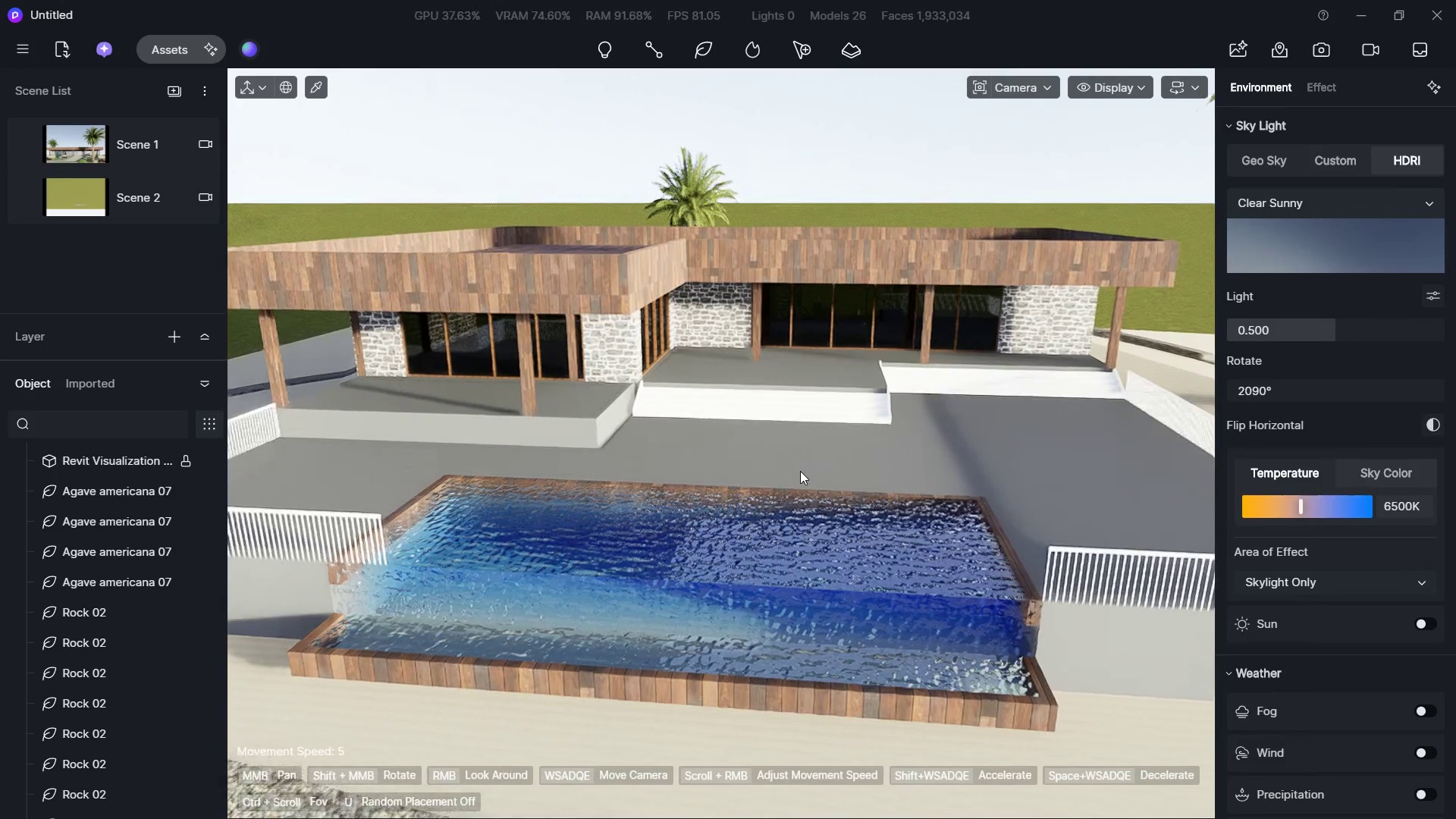 
triple_click([800, 471])
 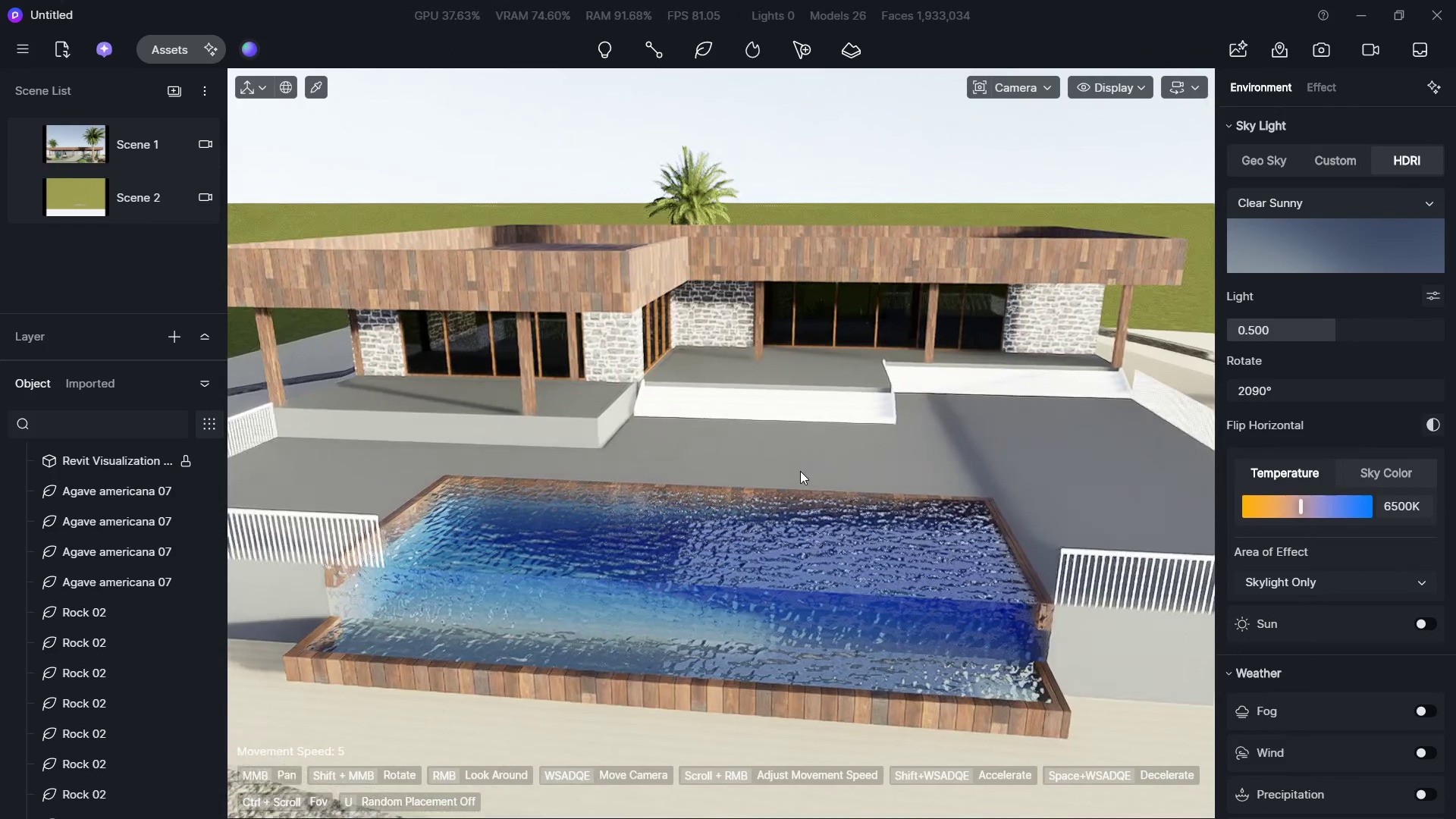 
triple_click([800, 471])
 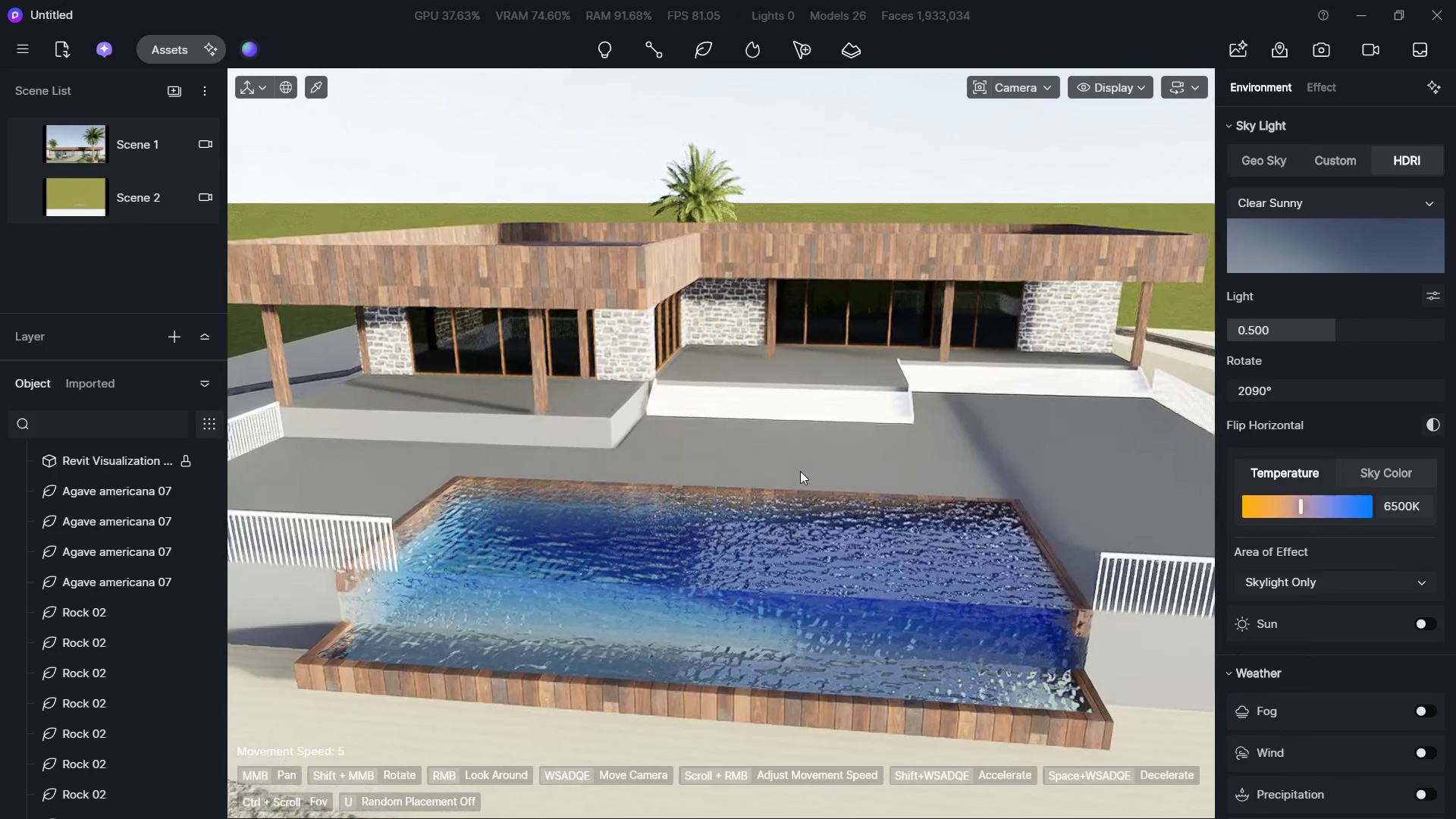 
hold_key(key=S, duration=0.58)
 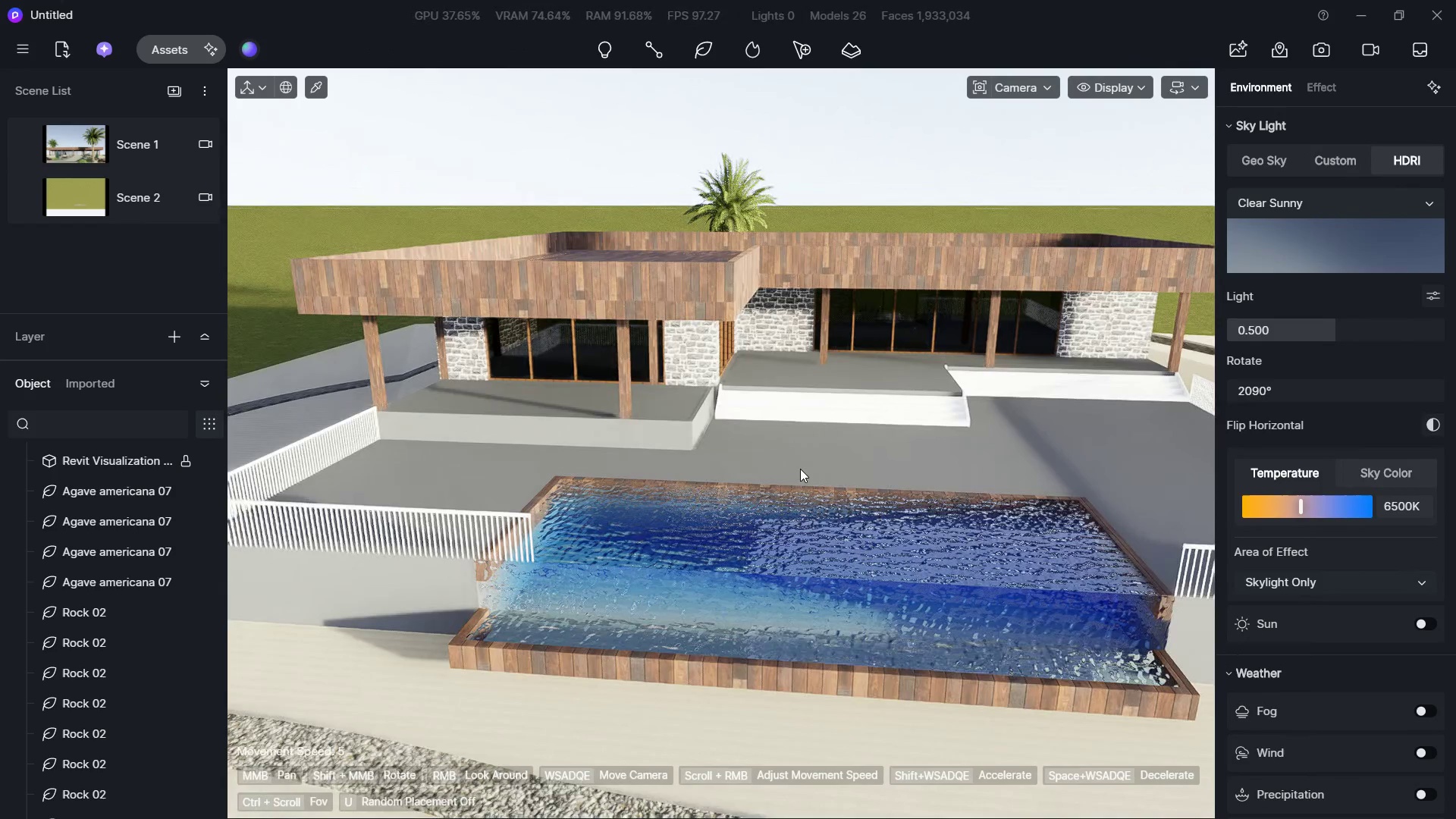 
triple_click([800, 471])
 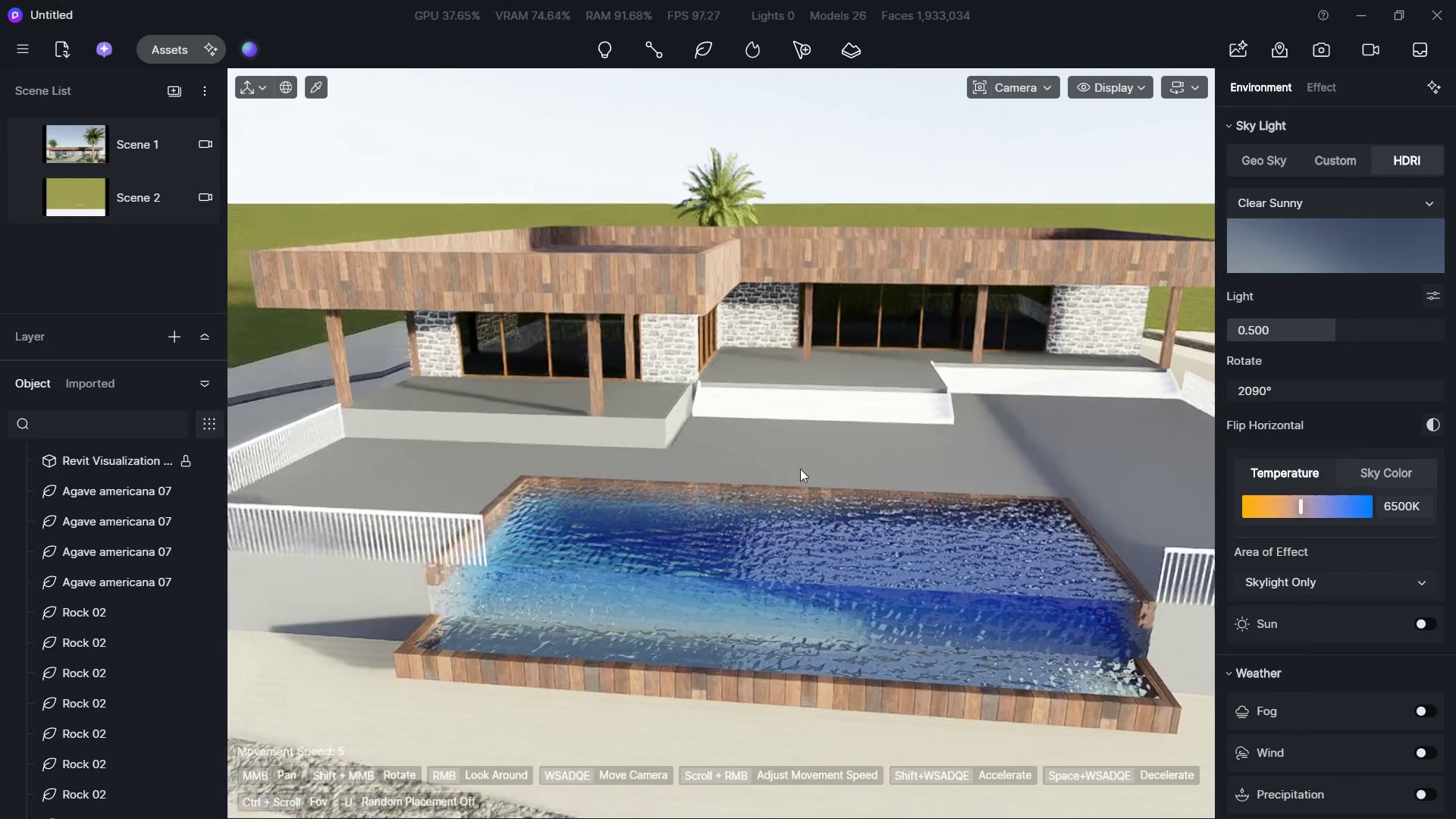 
triple_click([800, 469])
 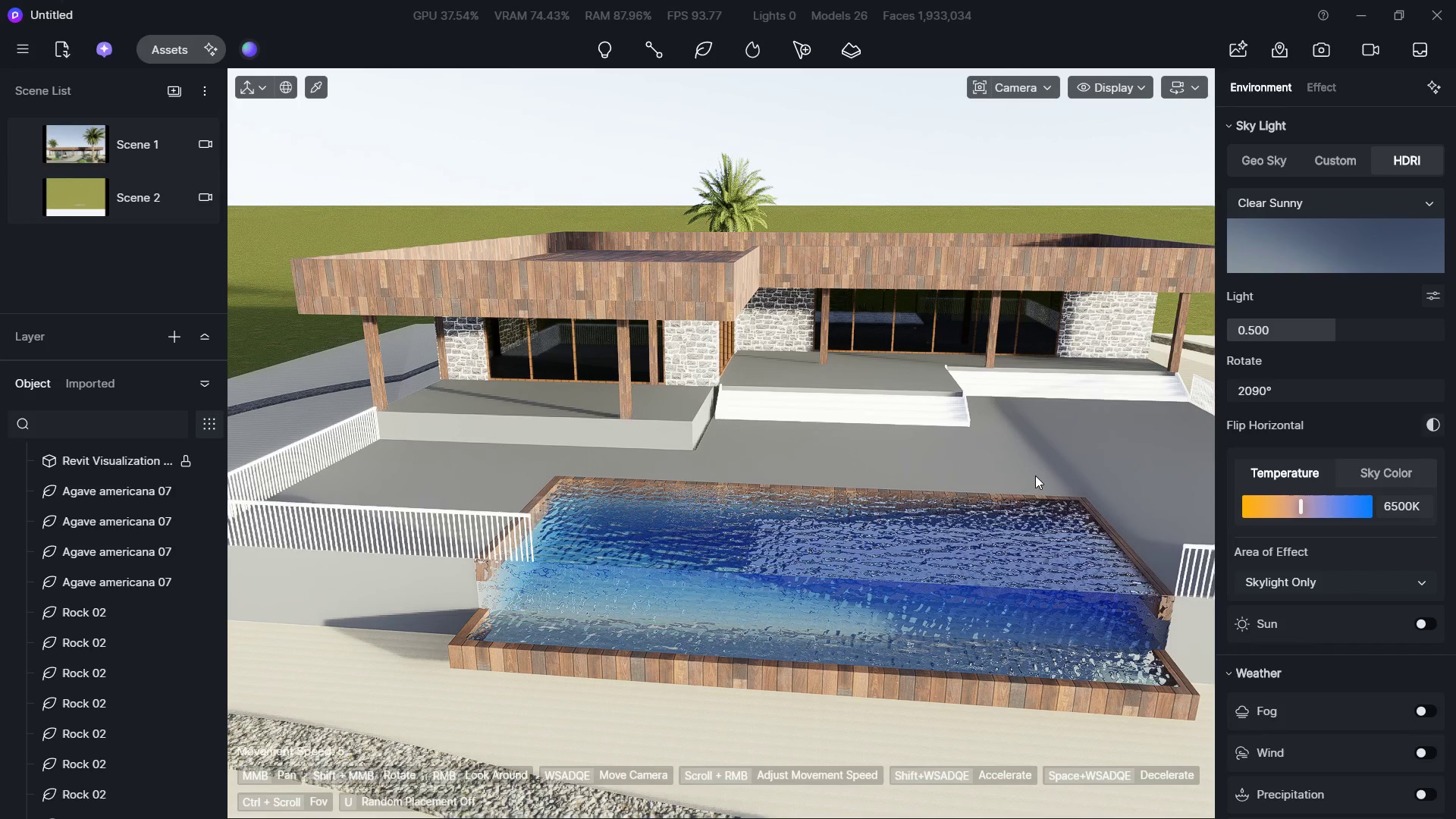 
wait(42.69)
 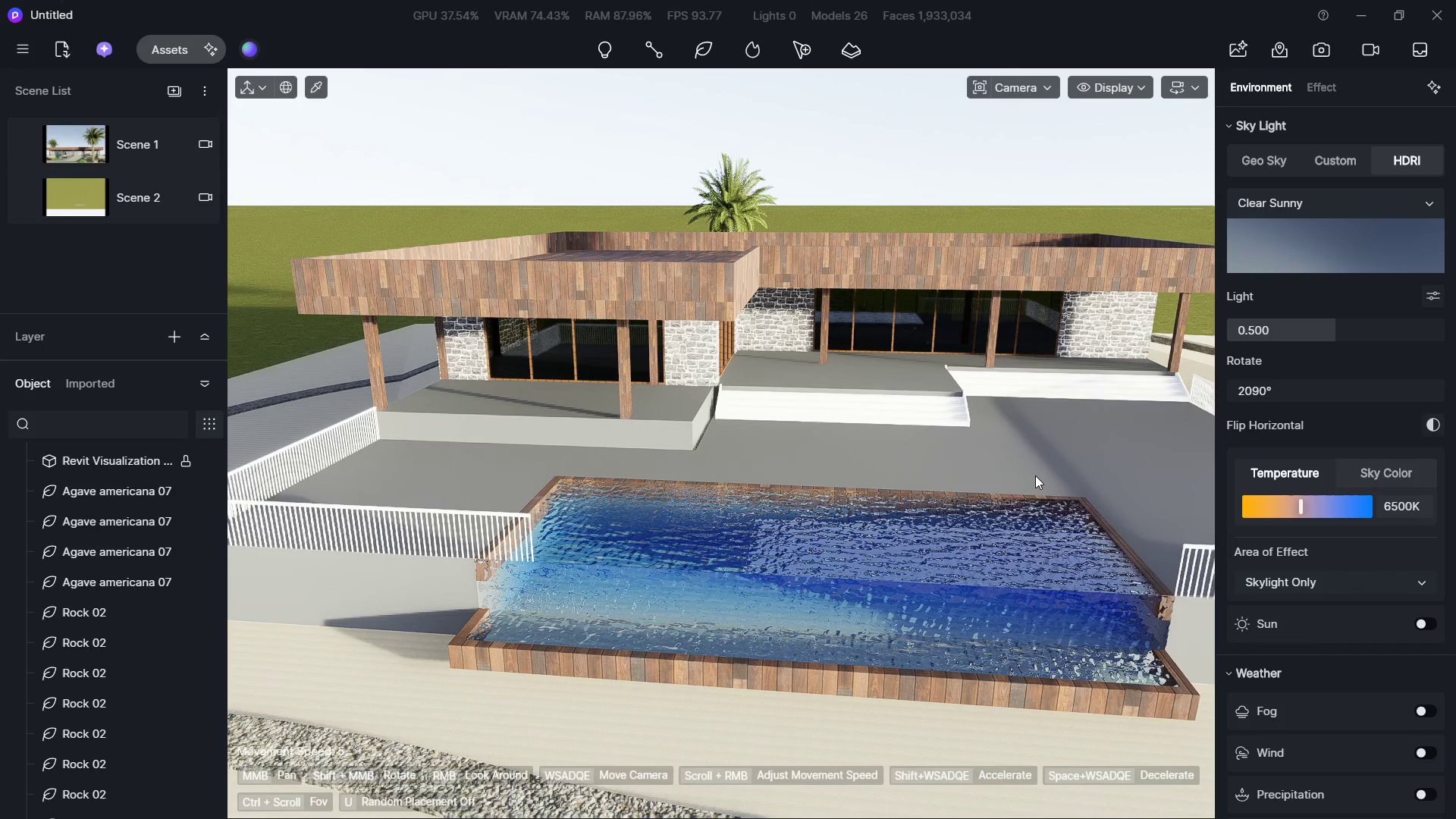 
hold_key(key=S, duration=0.42)
 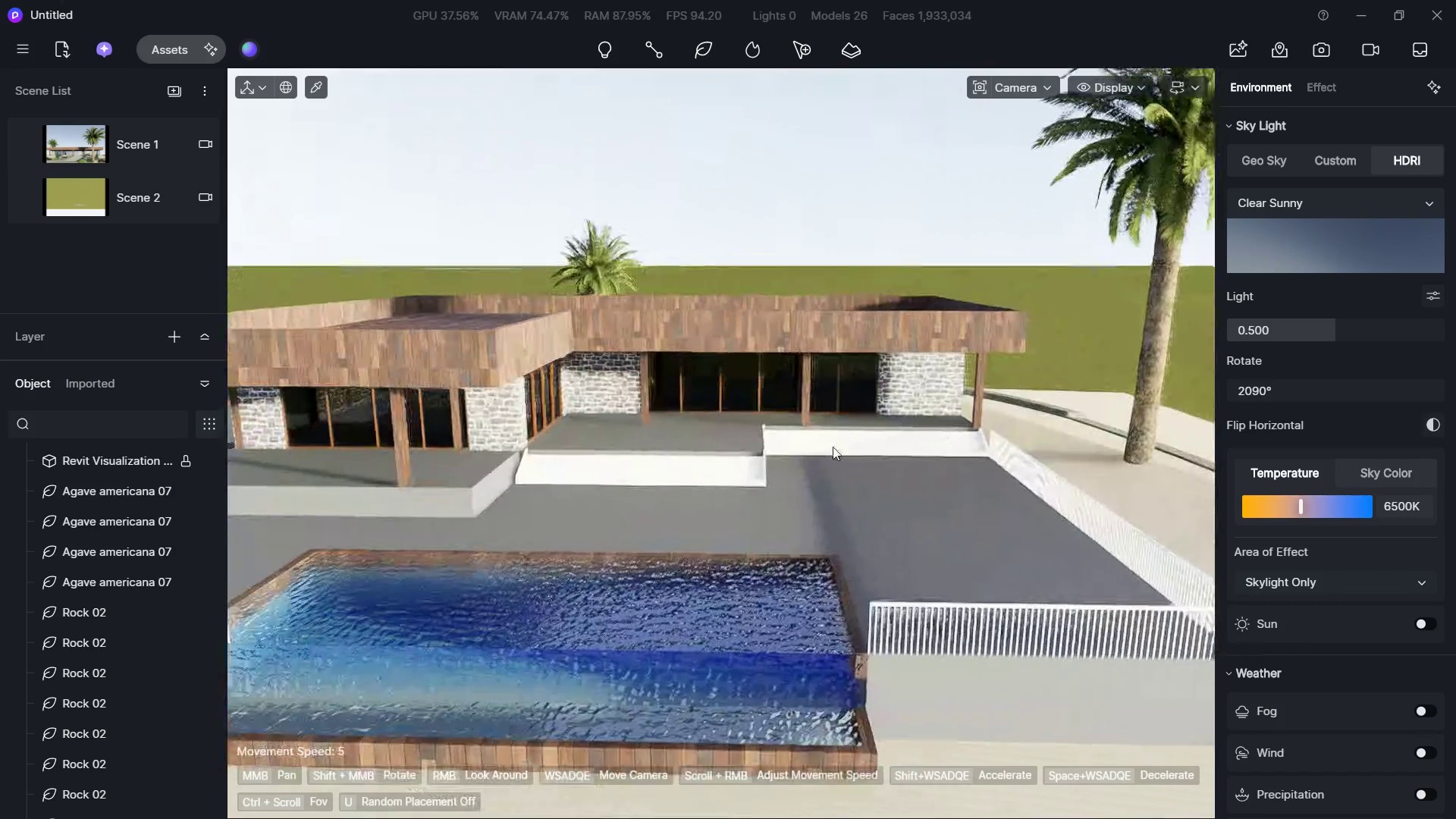 
hold_key(key=D, duration=1.09)
 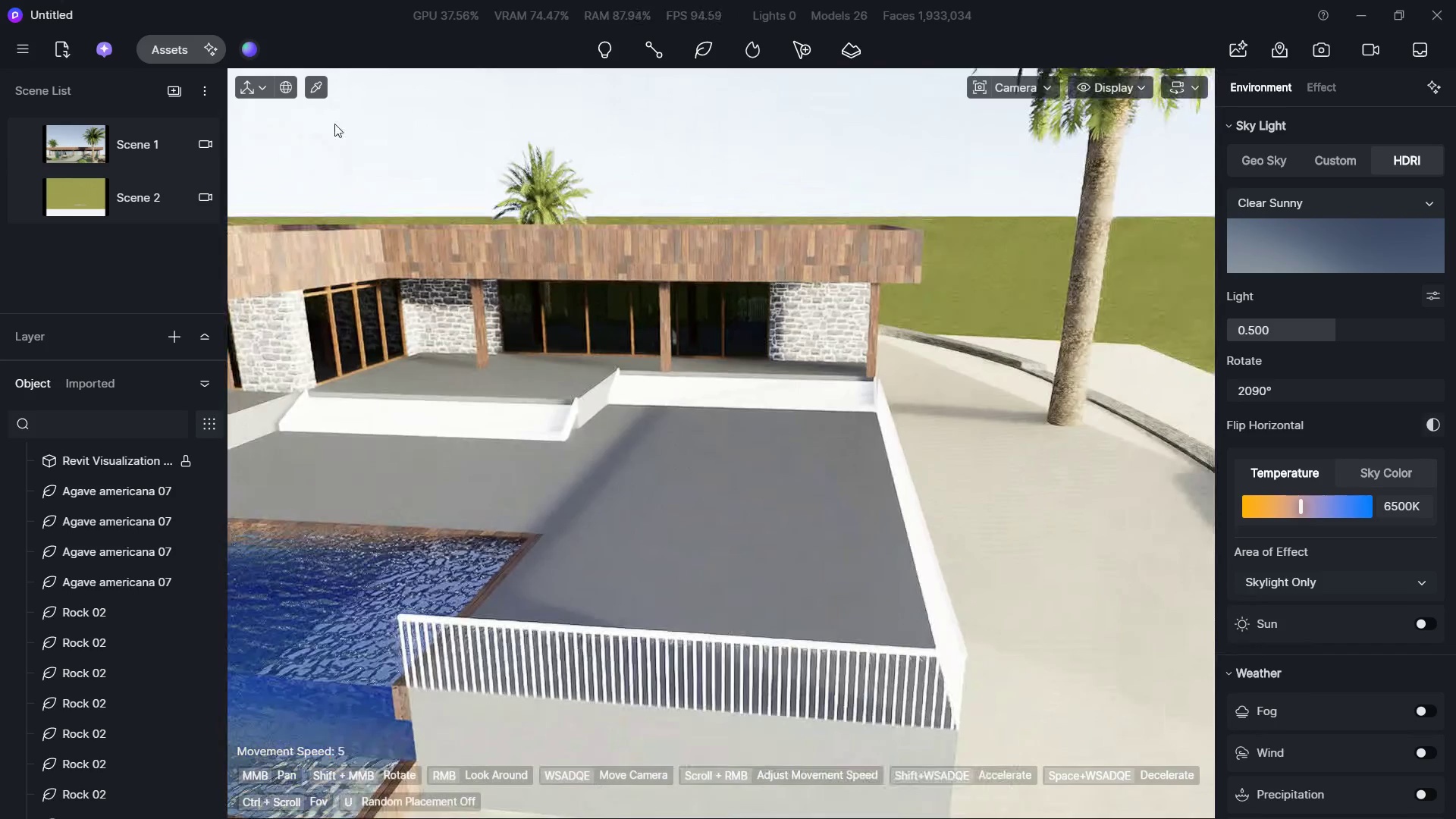 
hold_key(key=W, duration=0.89)
 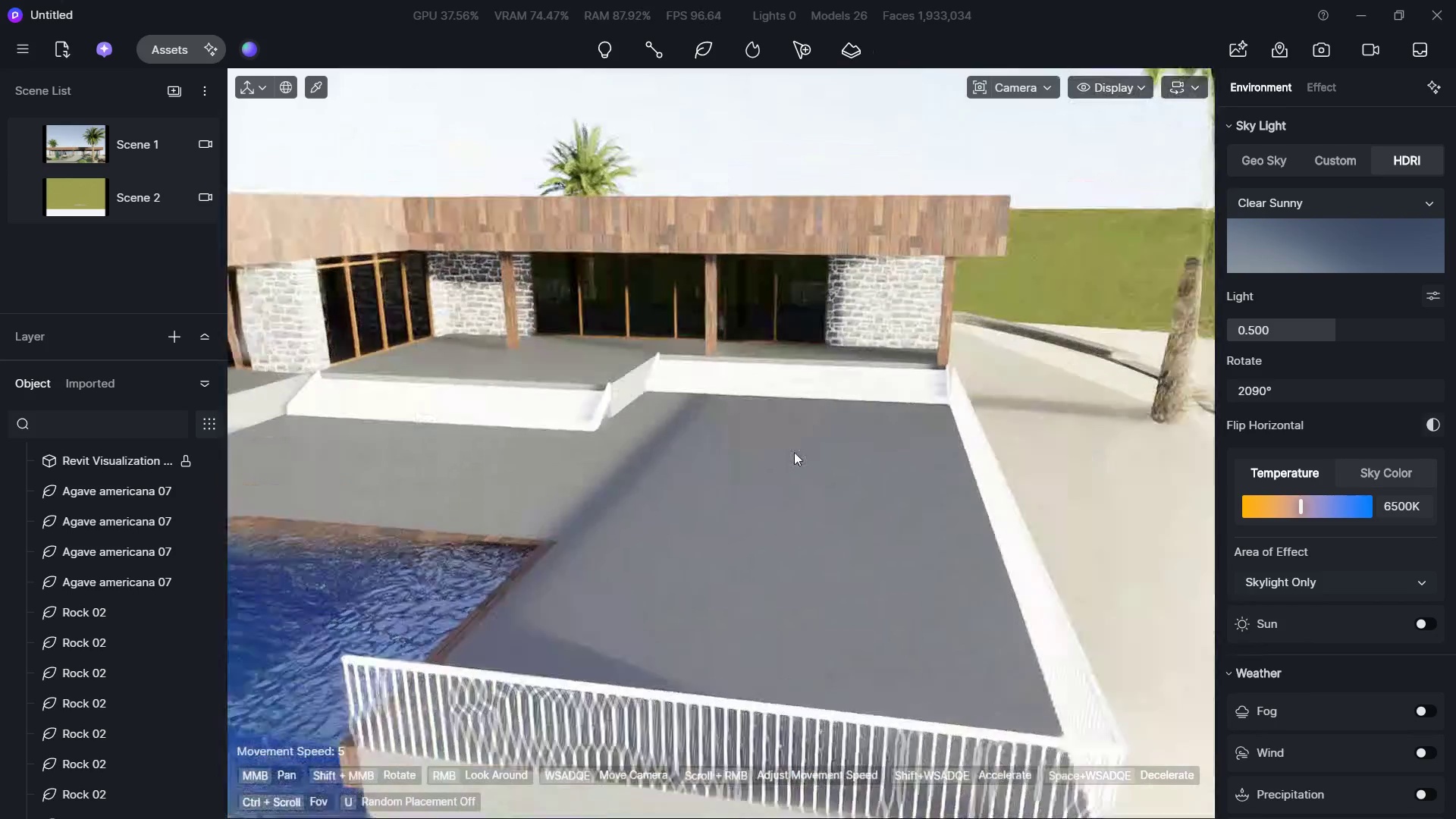 
key(Shift+S)
 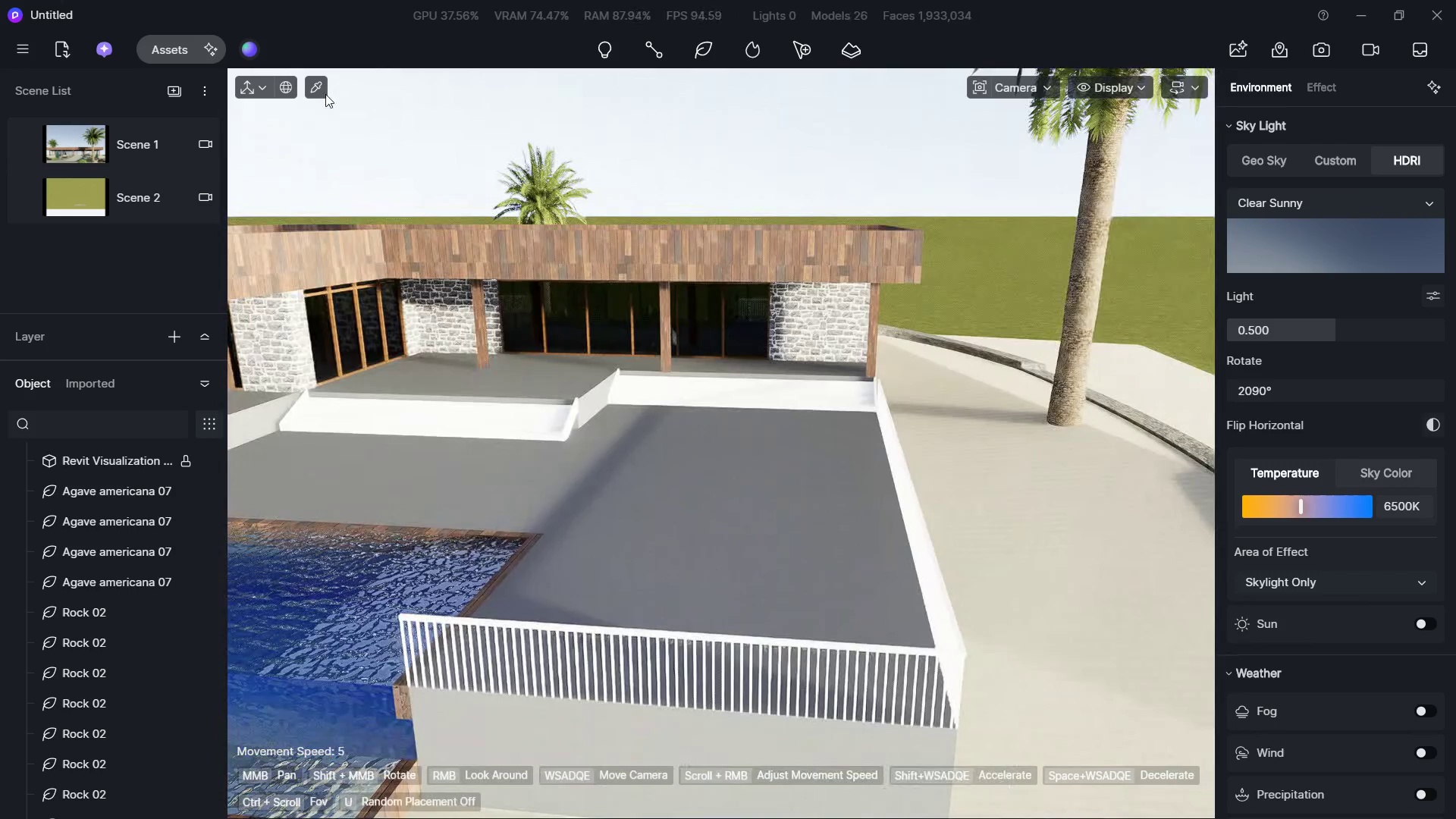 
left_click([314, 87])
 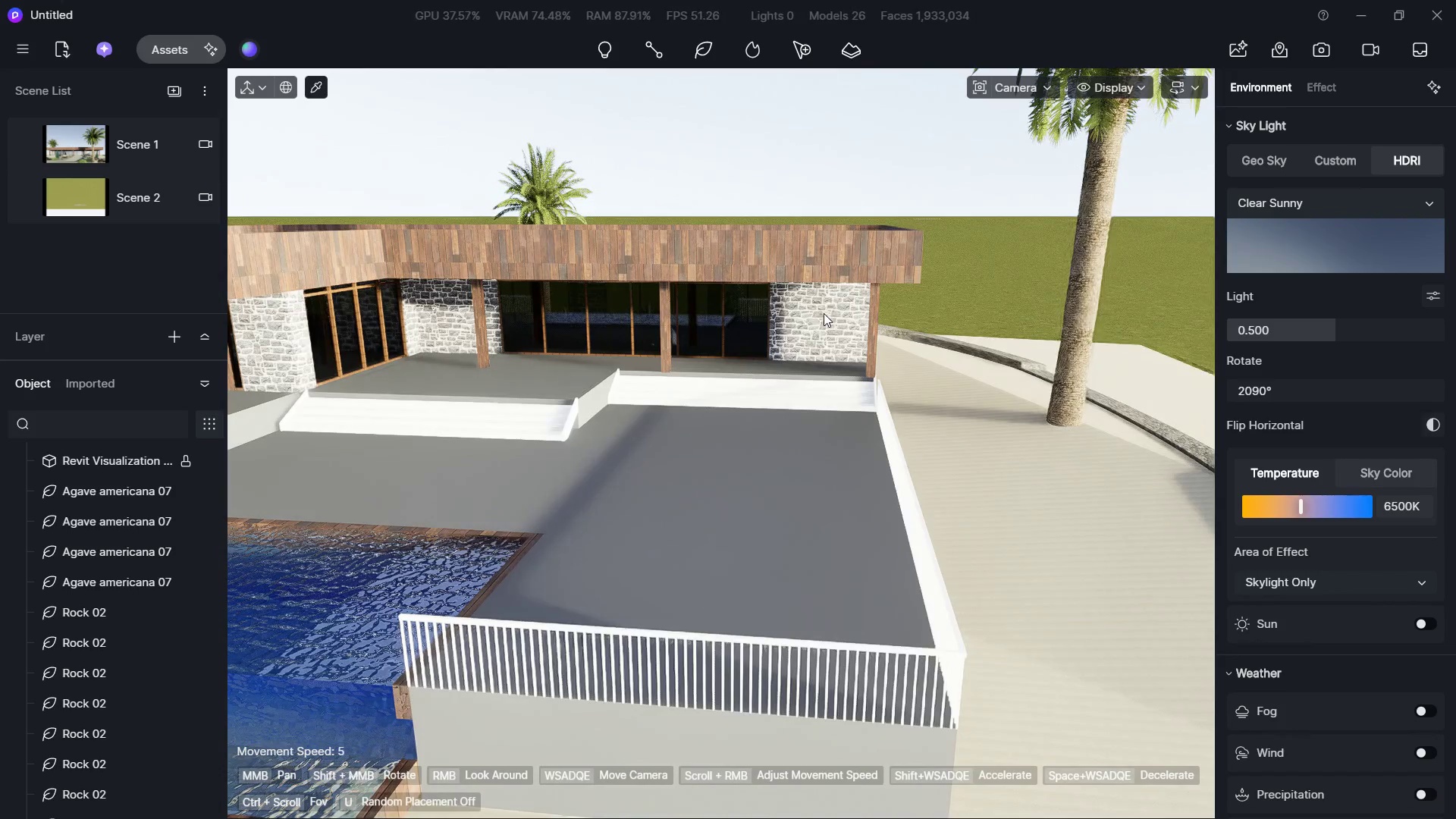 
left_click([827, 312])
 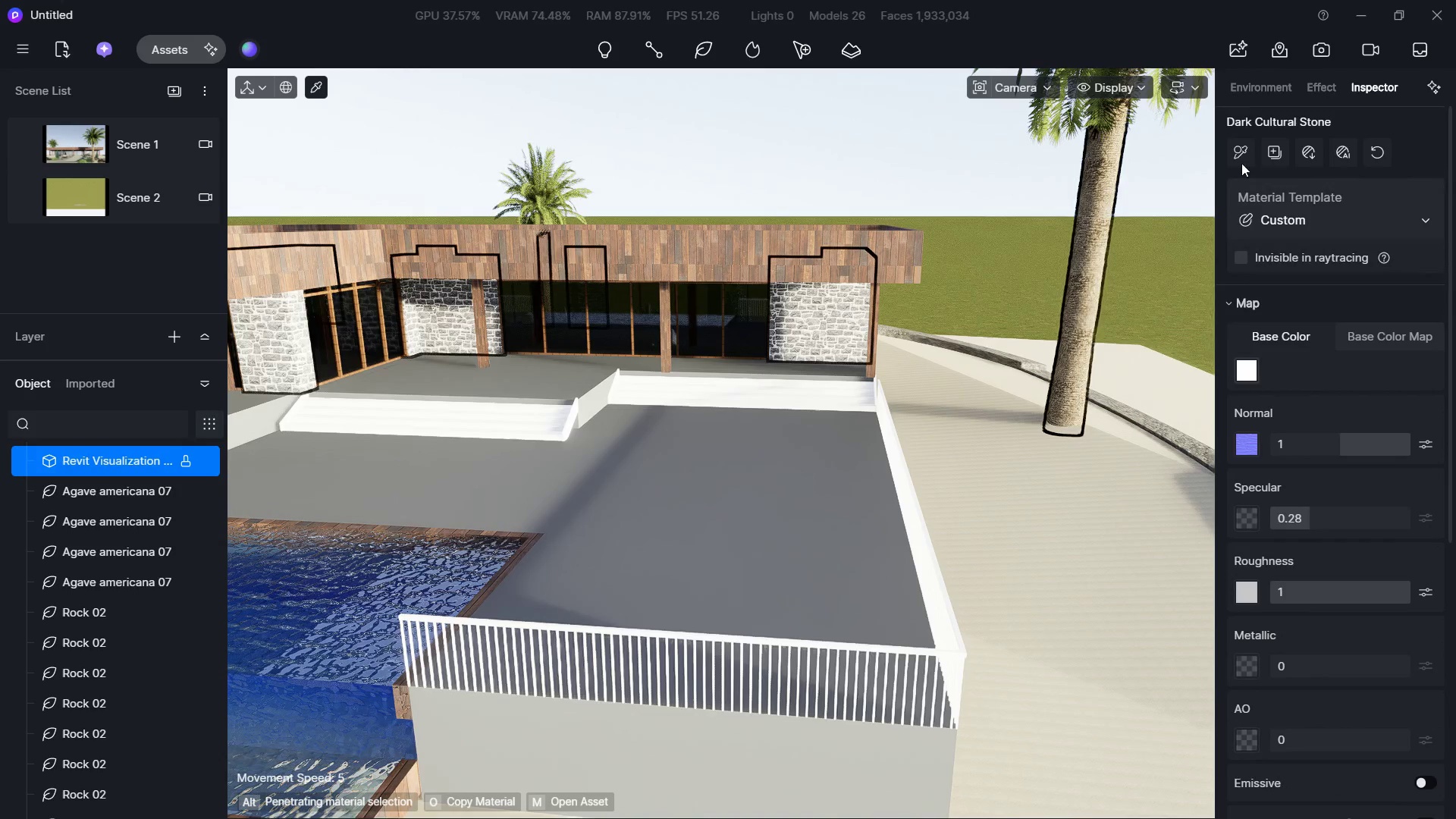 
left_click([1238, 151])
 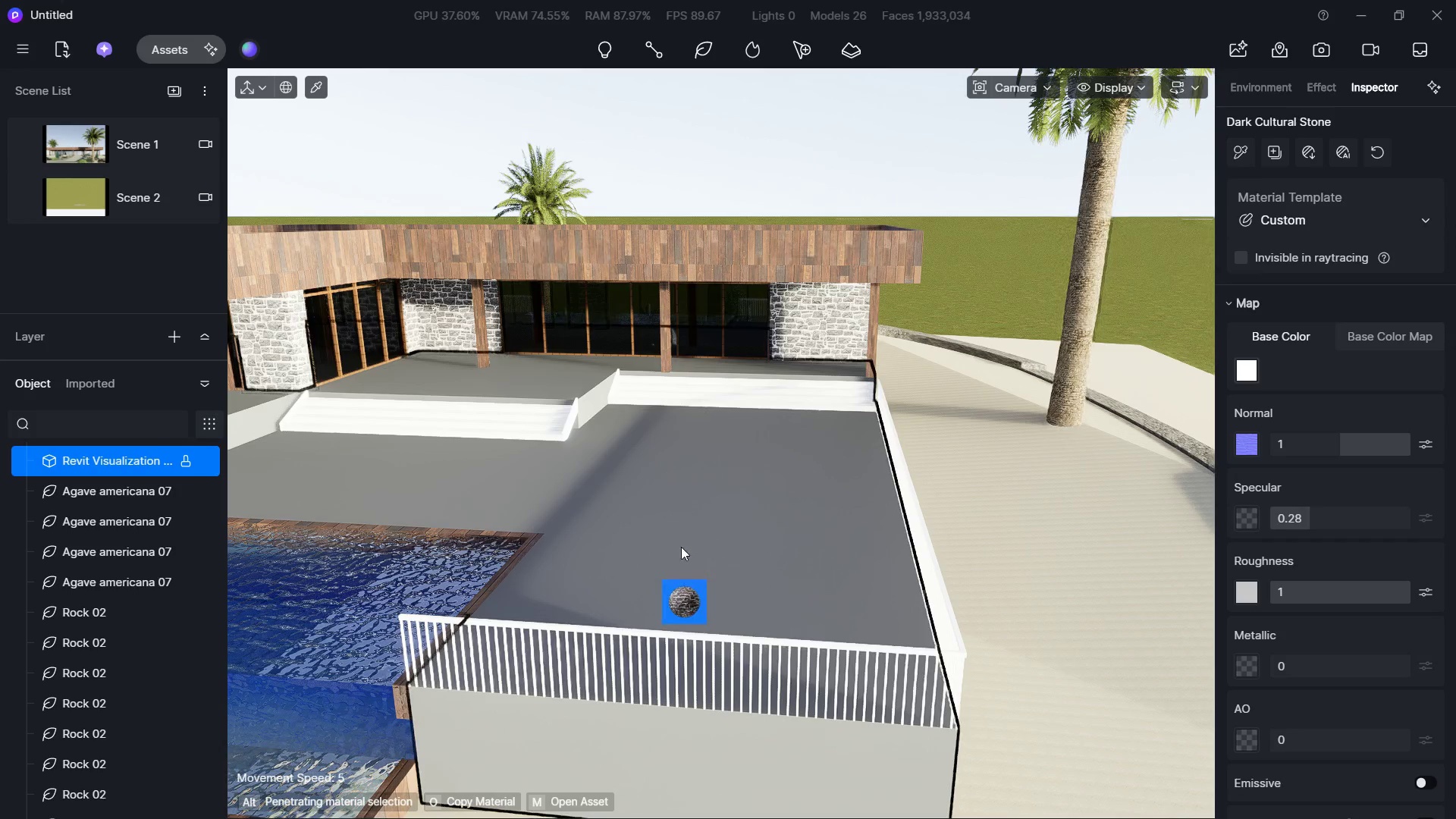 
left_click([692, 526])
 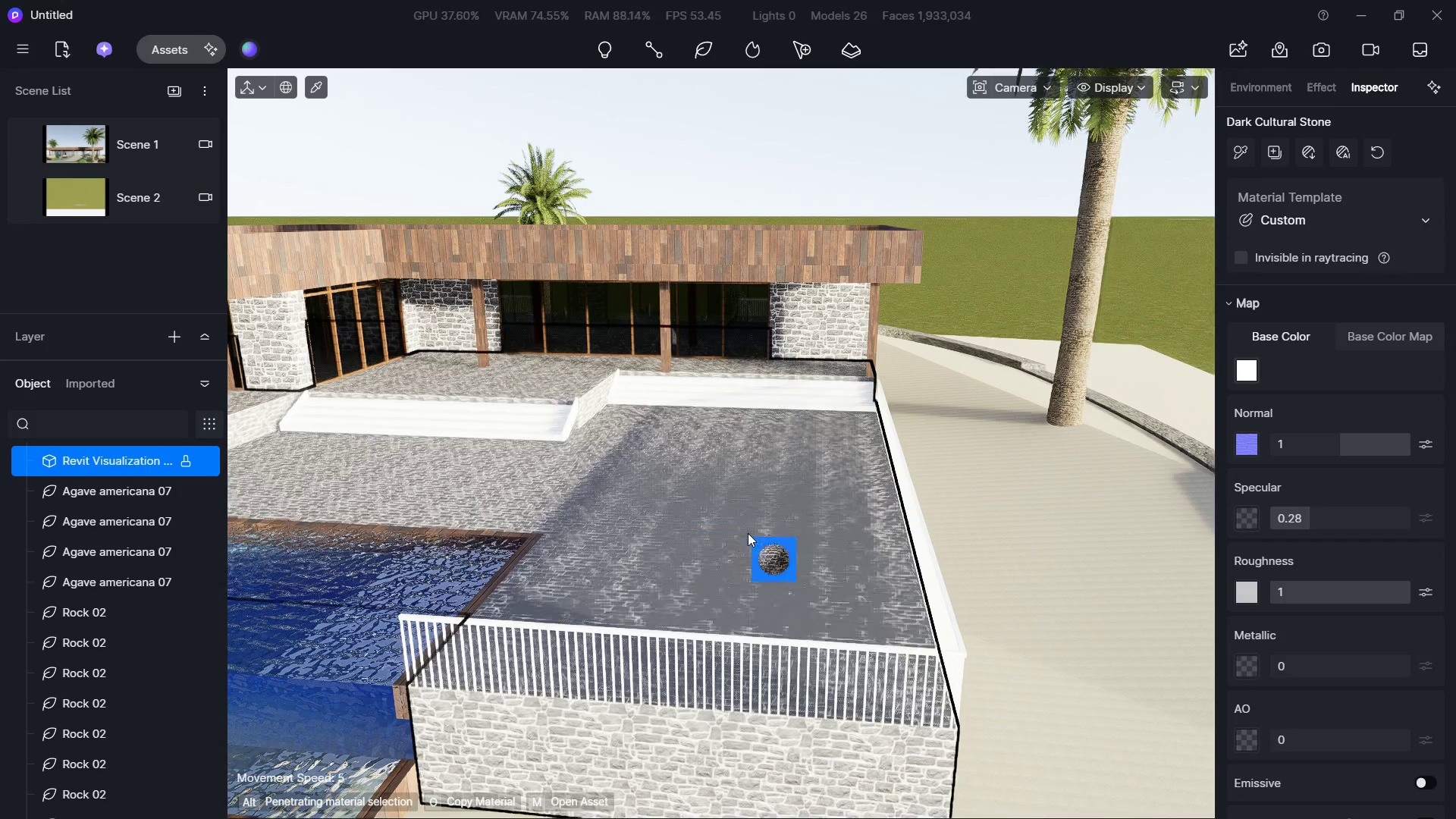 
hold_key(key=S, duration=0.45)
 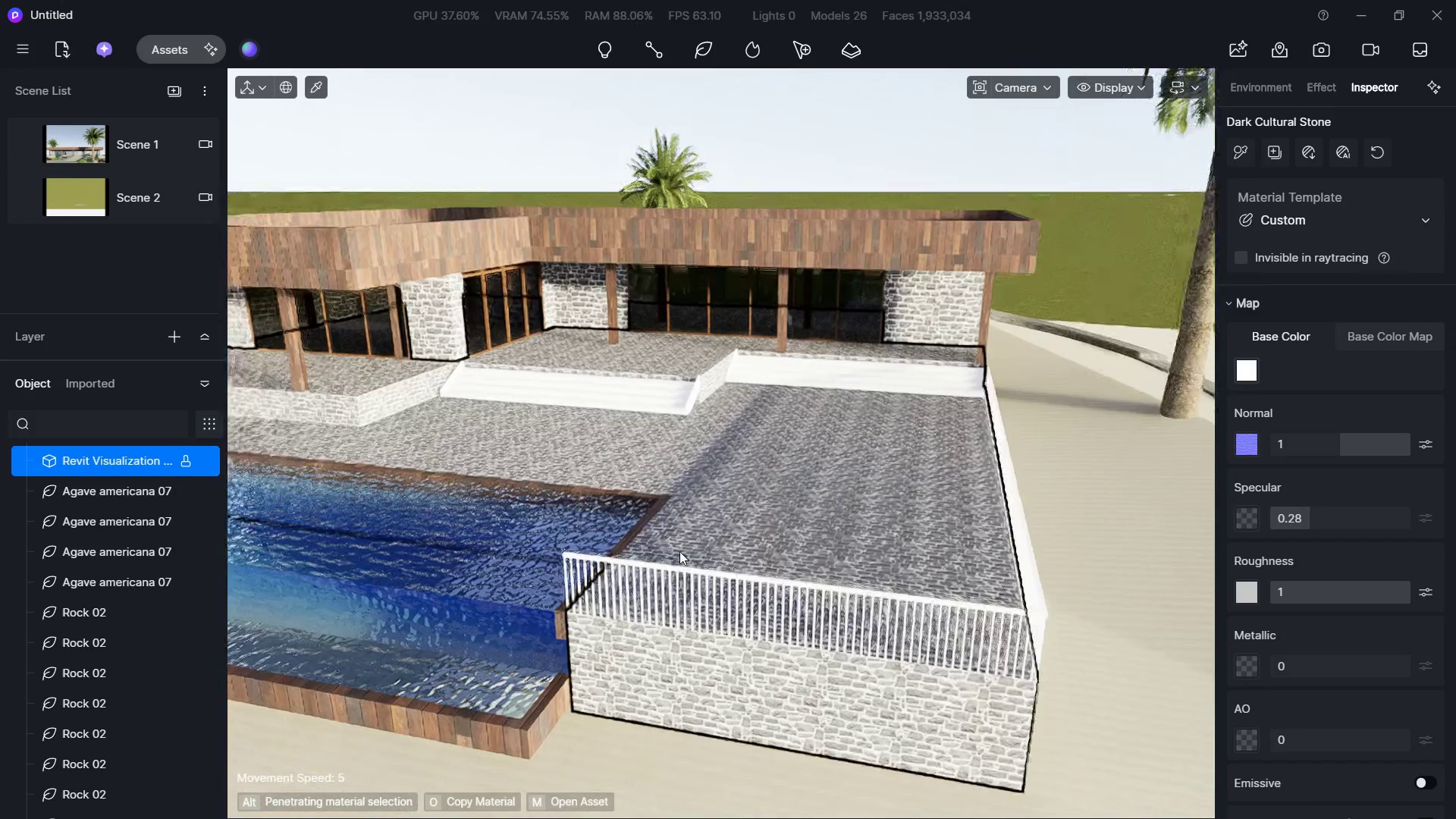 
hold_key(key=W, duration=1.2)
 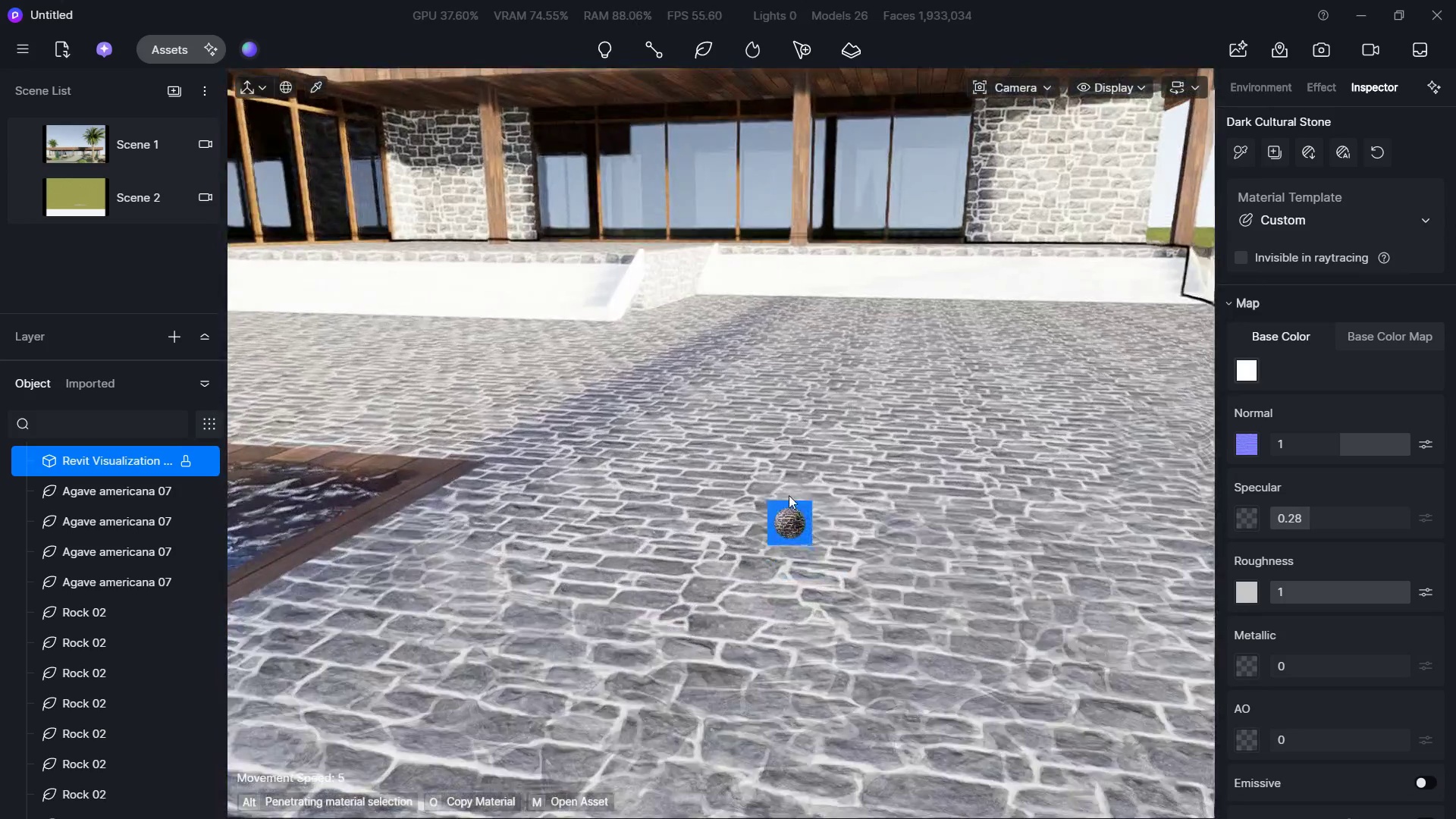 
type(Ew)
 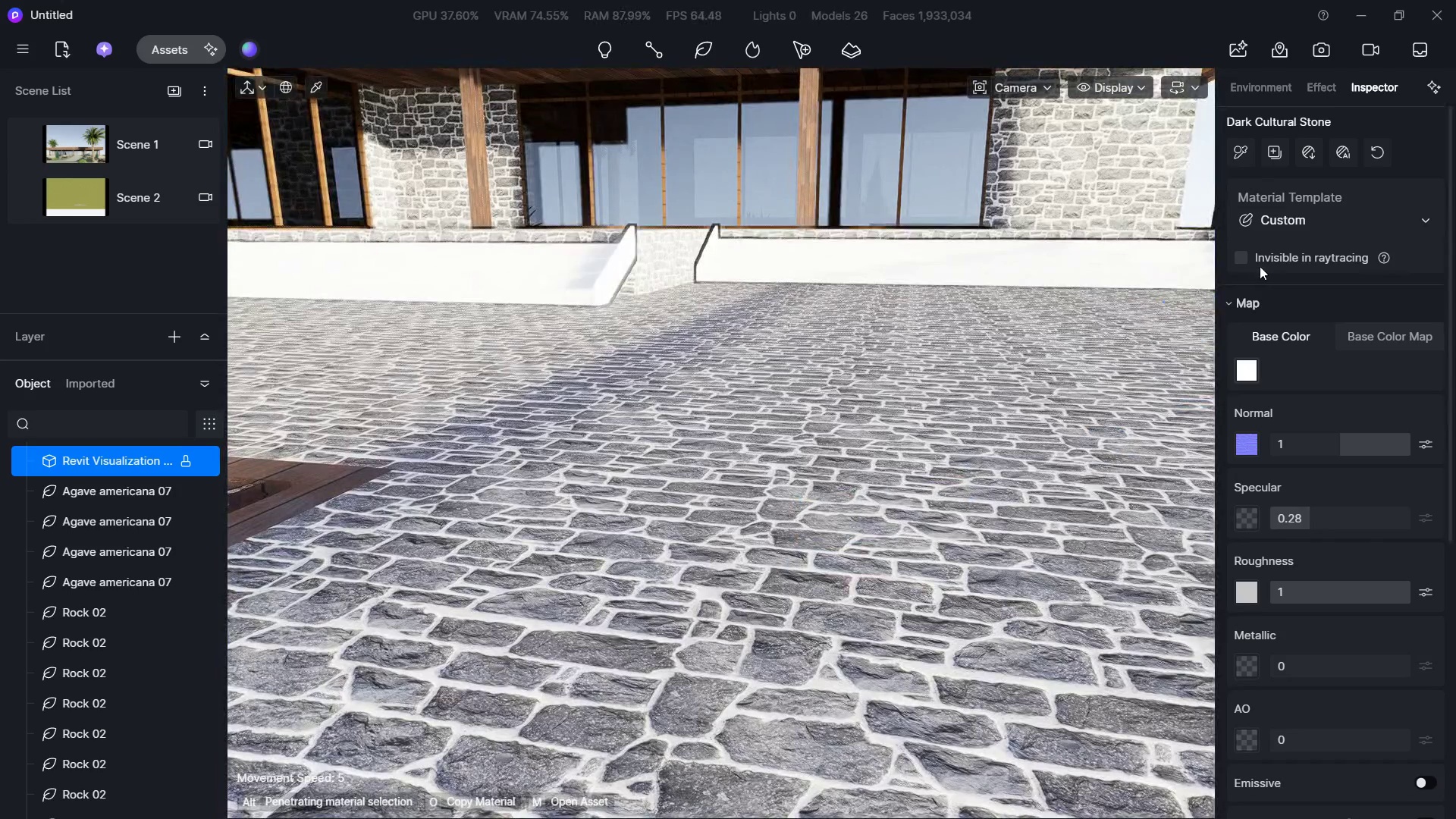 
scroll: coordinate [1316, 366], scroll_direction: down, amount: 2.0
 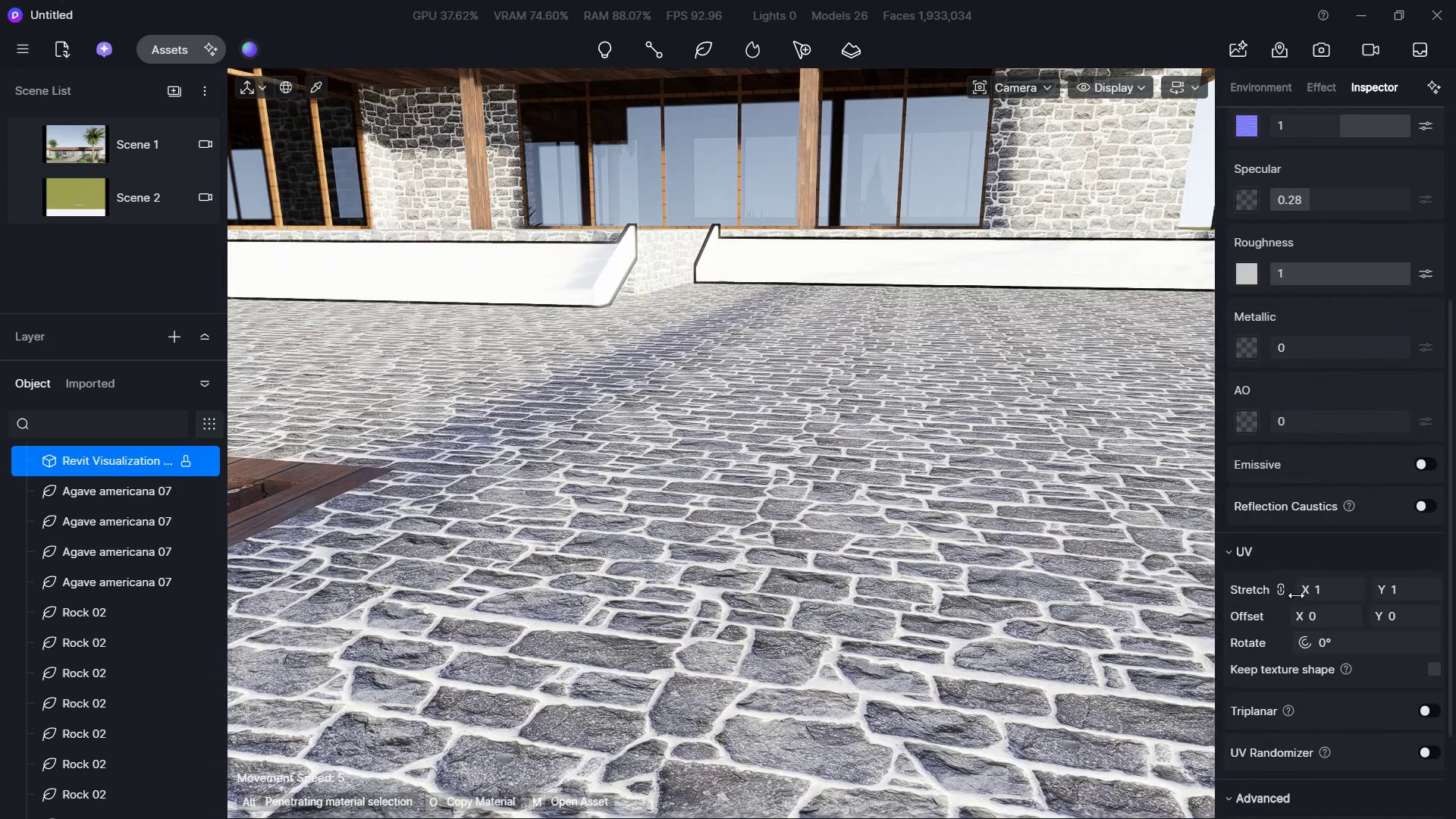 
hold_key(key=ShiftLeft, duration=3.95)
 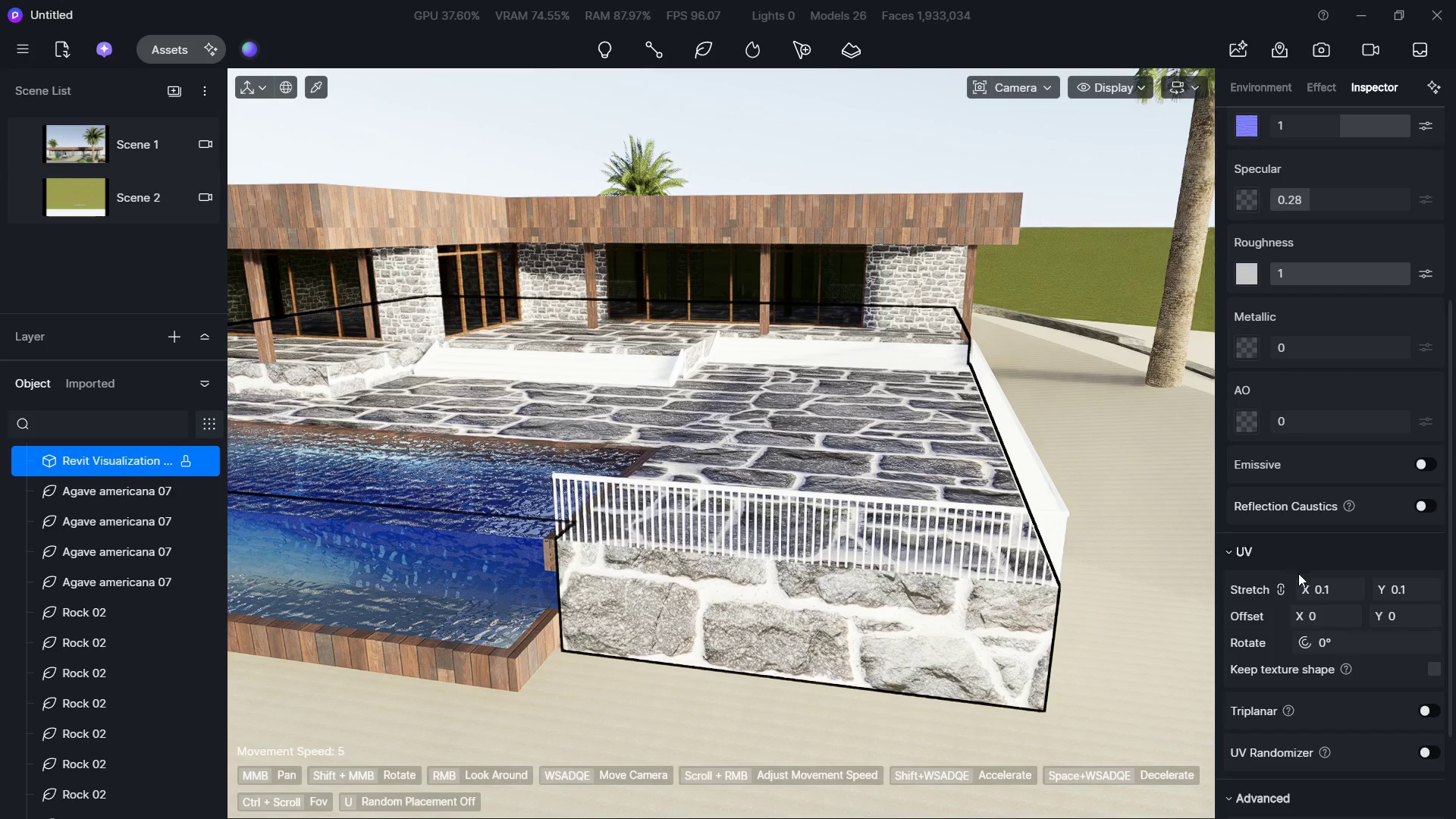 
hold_key(key=S, duration=1.02)
 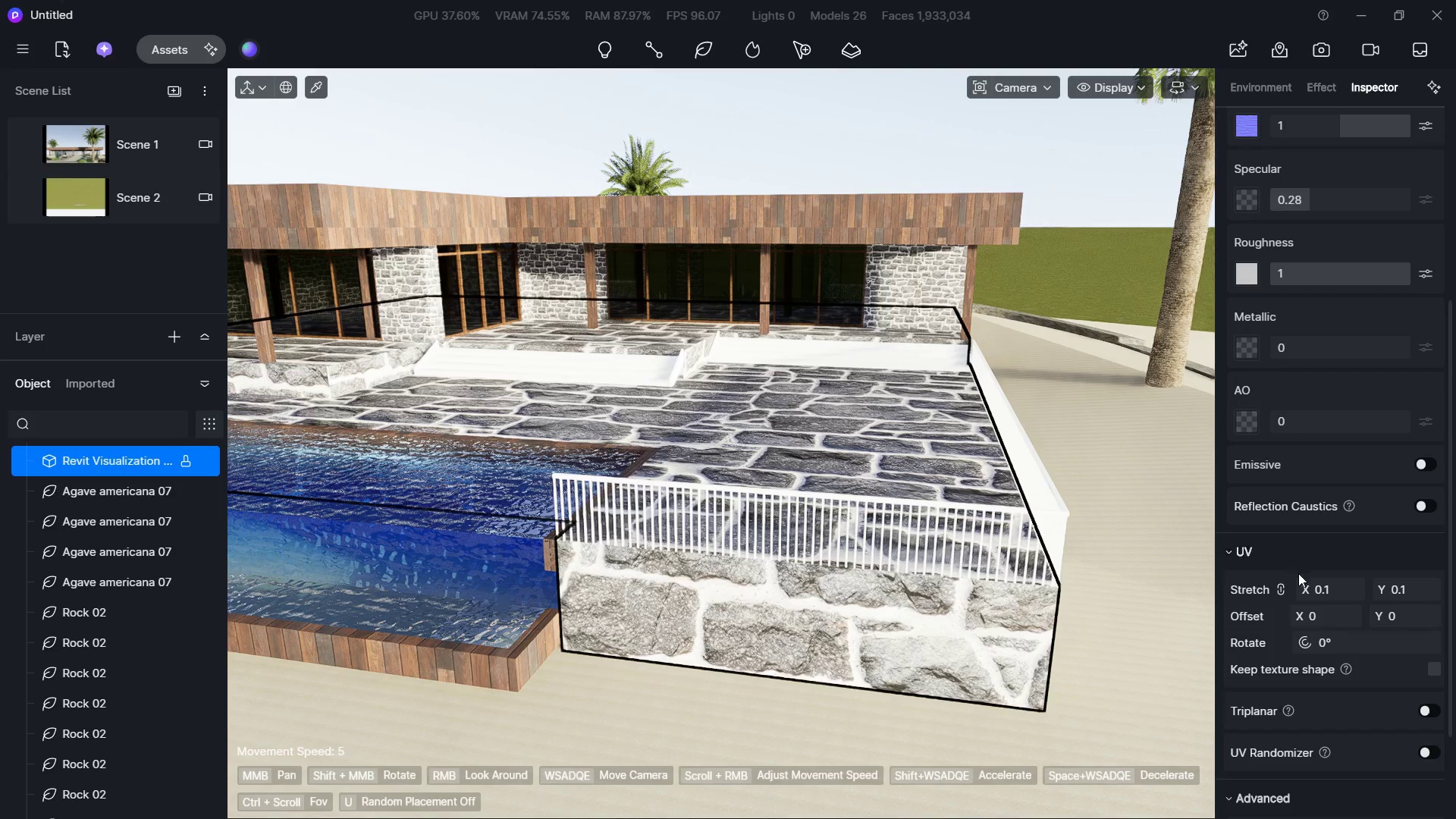 
right_click([932, 458])
 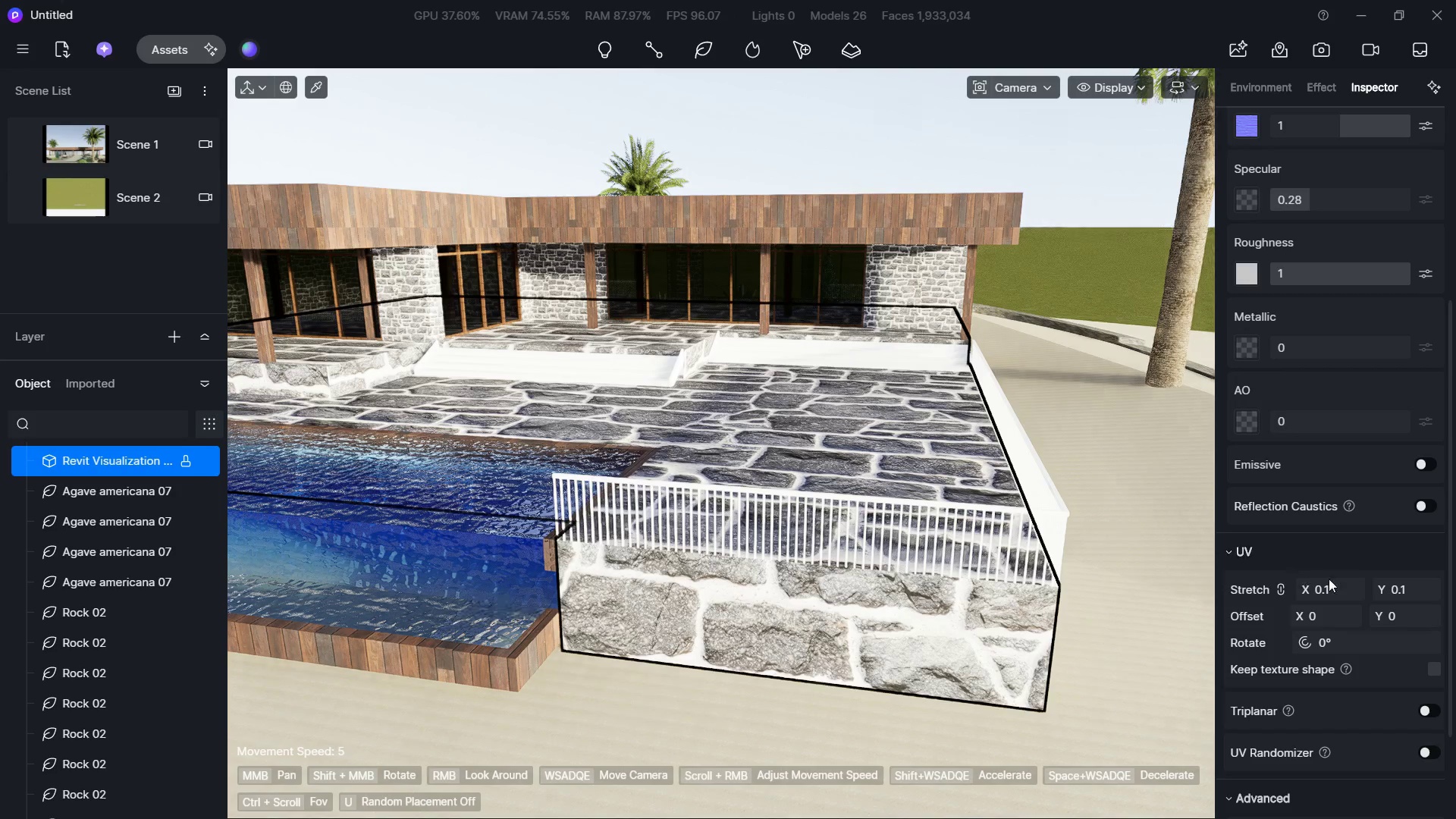 
hold_key(key=ShiftLeft, duration=2.38)
 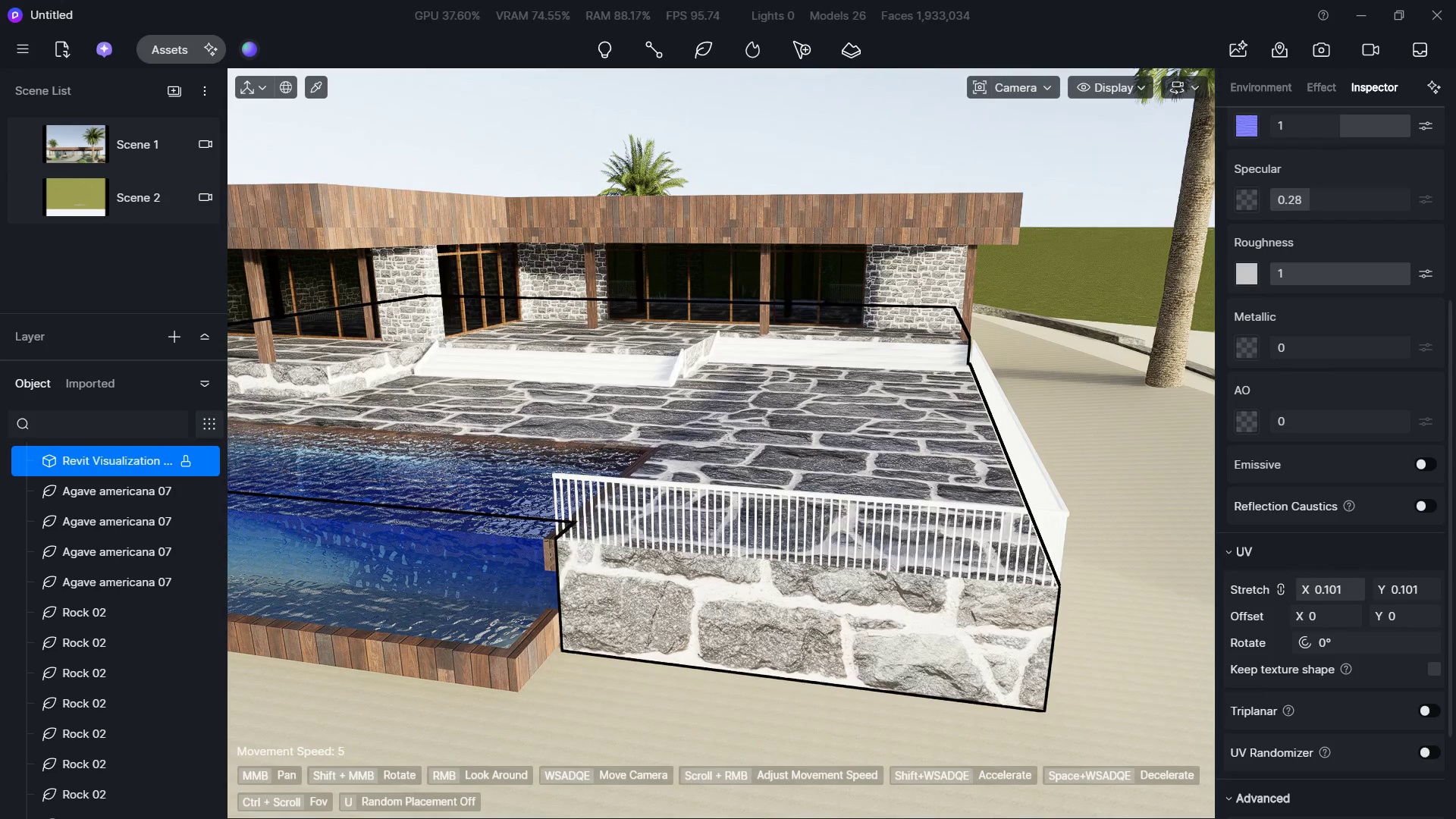 
key(Shift+ShiftLeft)
 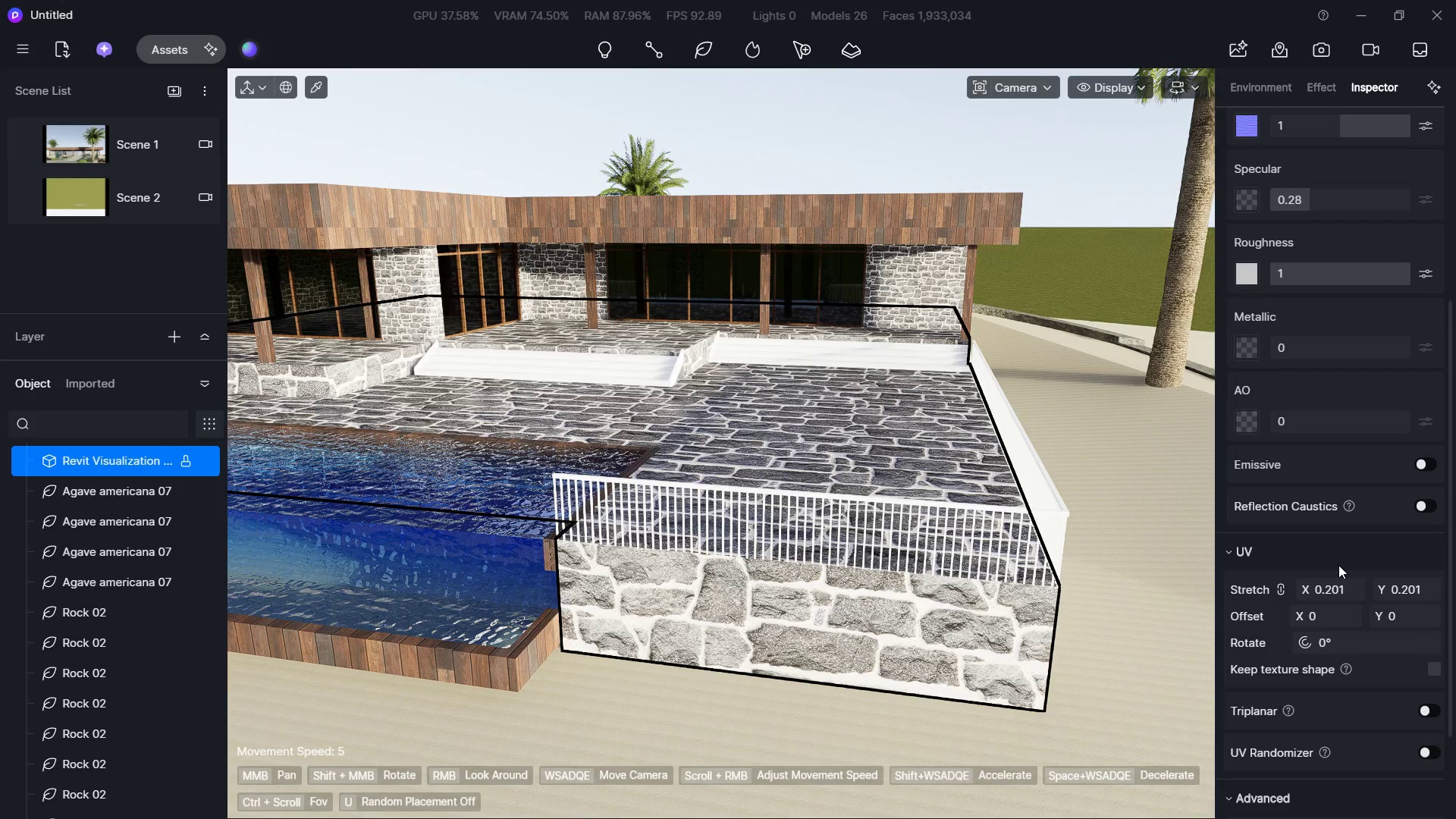 
wait(26.22)
 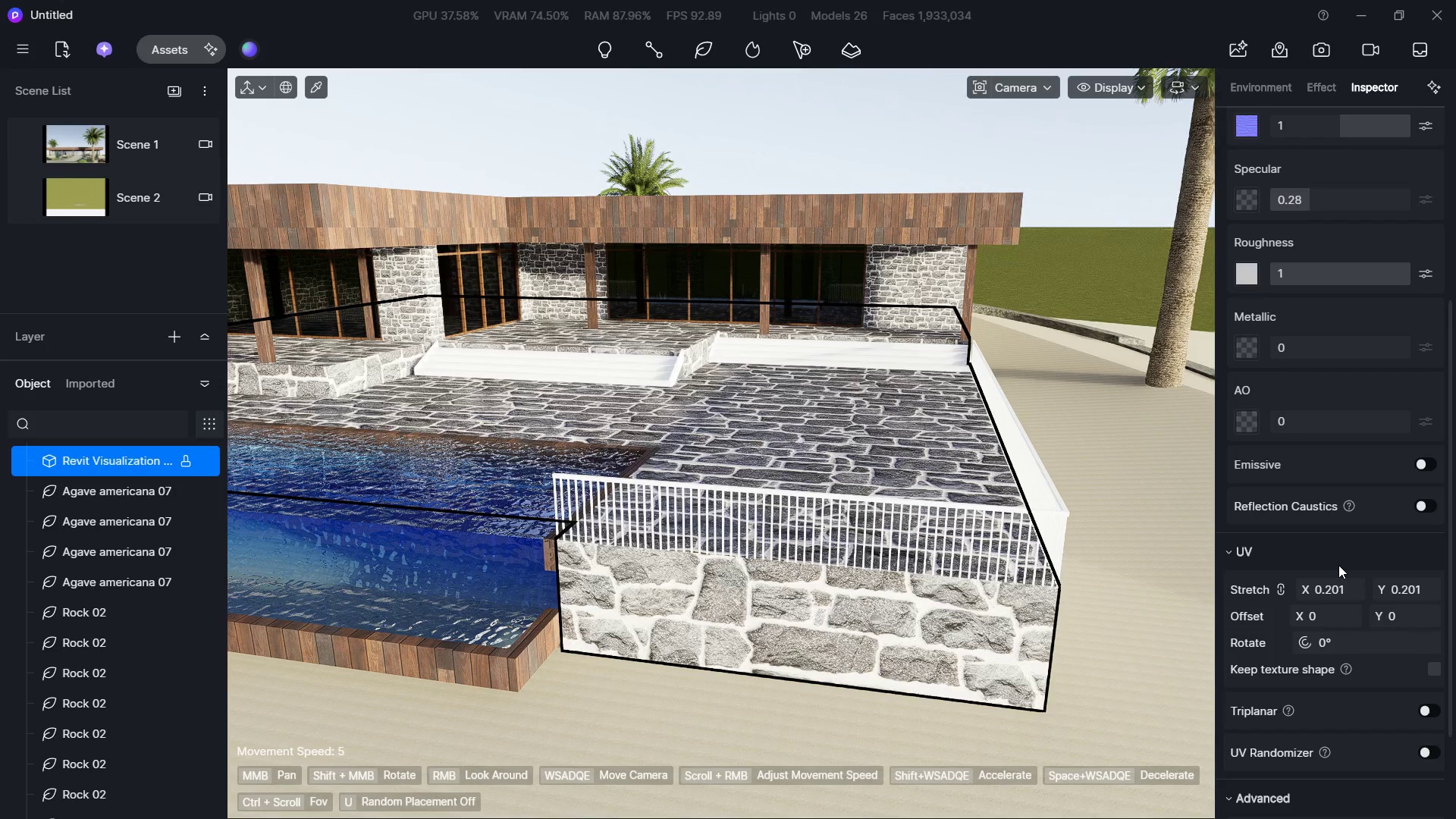 
hold_key(key=S, duration=0.56)
 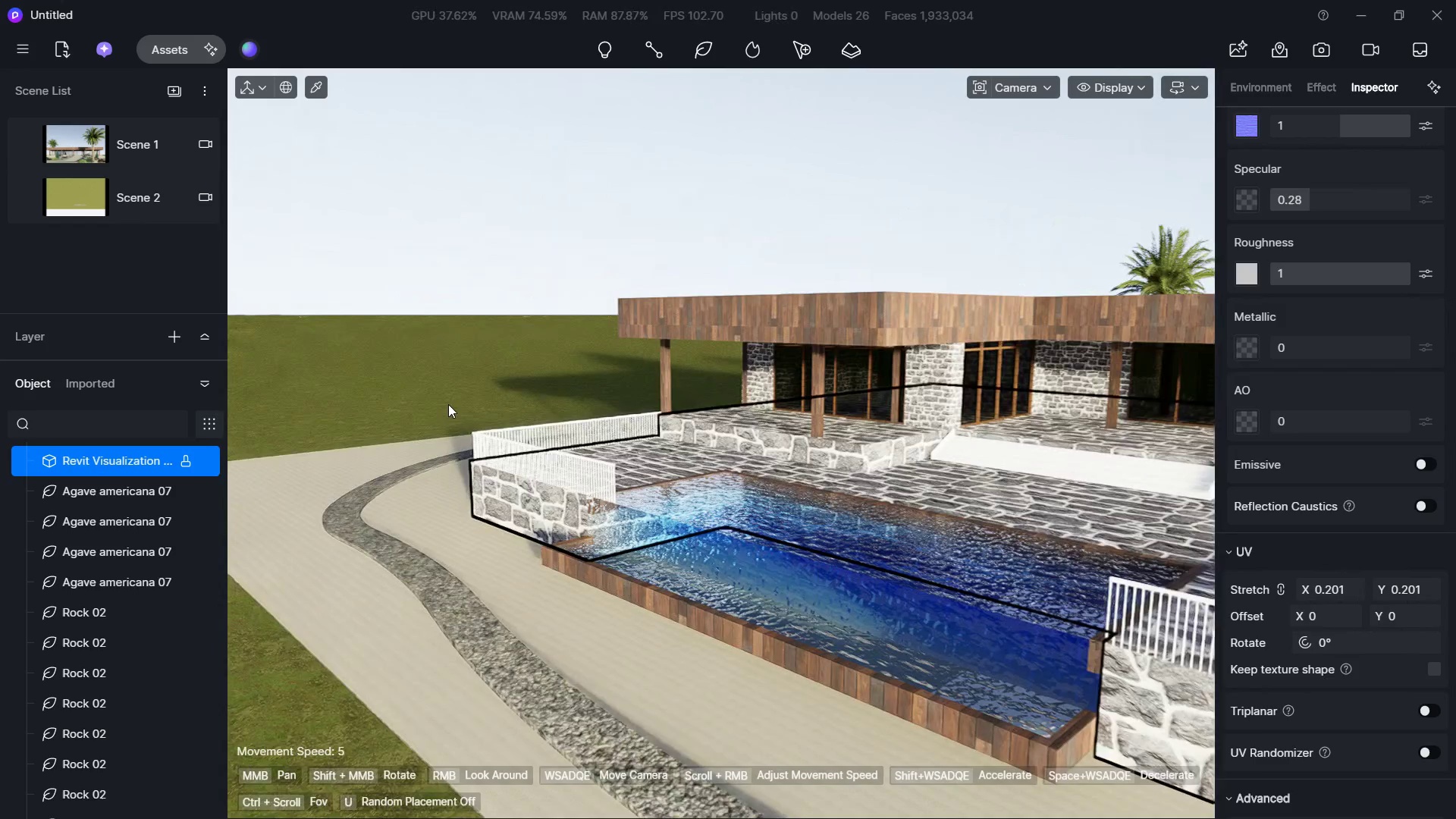 
hold_key(key=A, duration=1.16)
 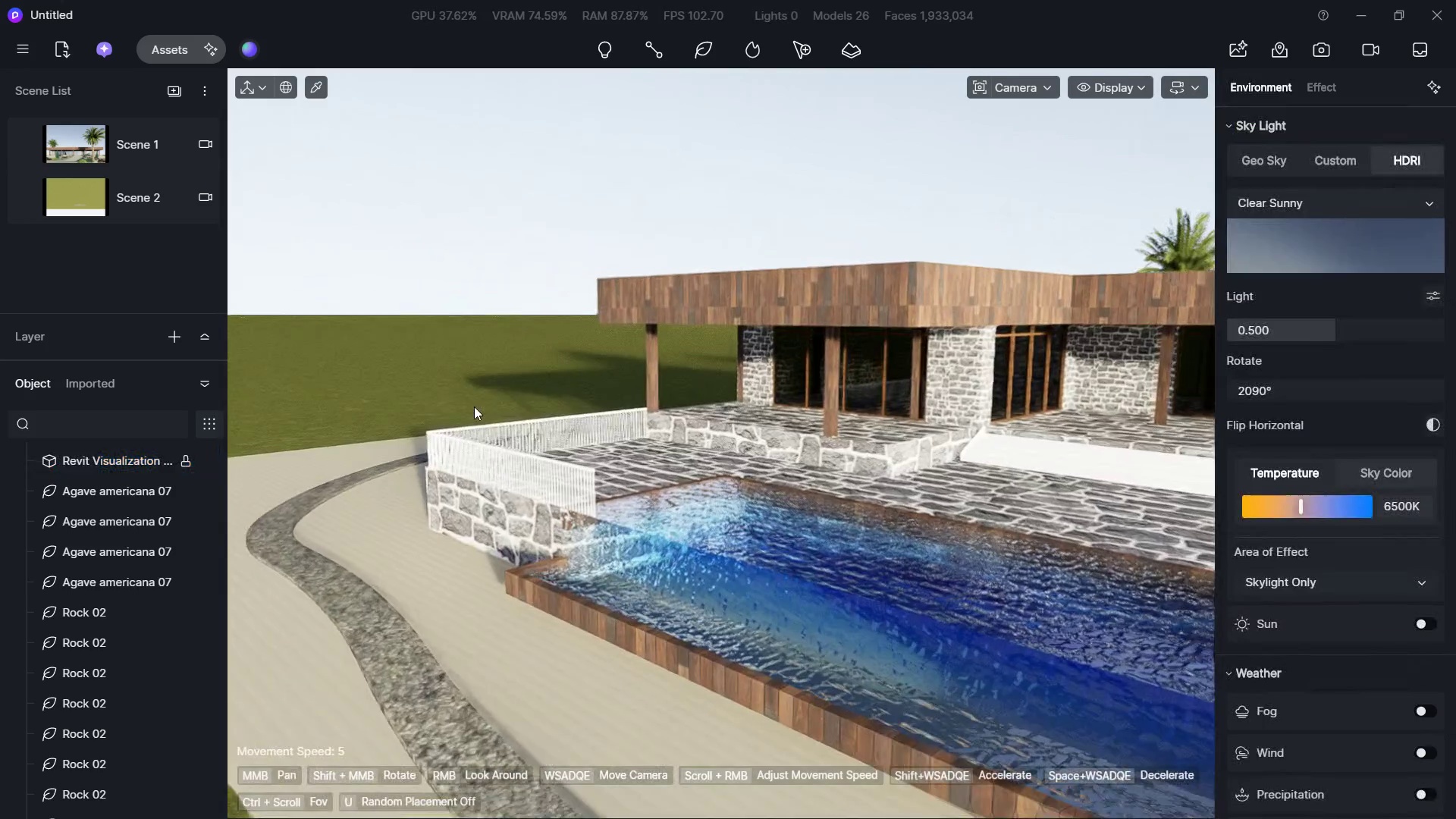 
hold_key(key=D, duration=0.36)
 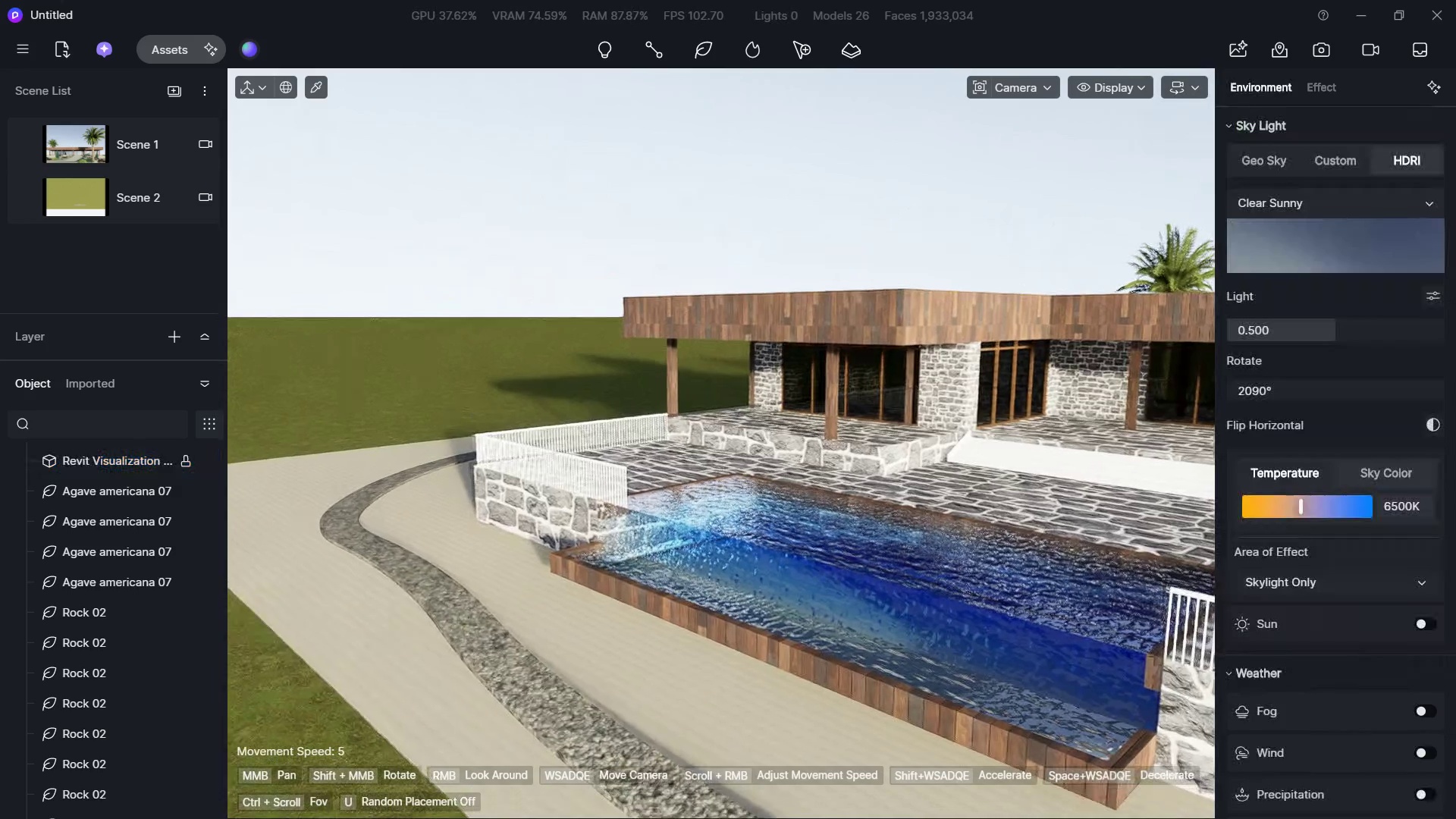 
hold_key(key=W, duration=1.5)
 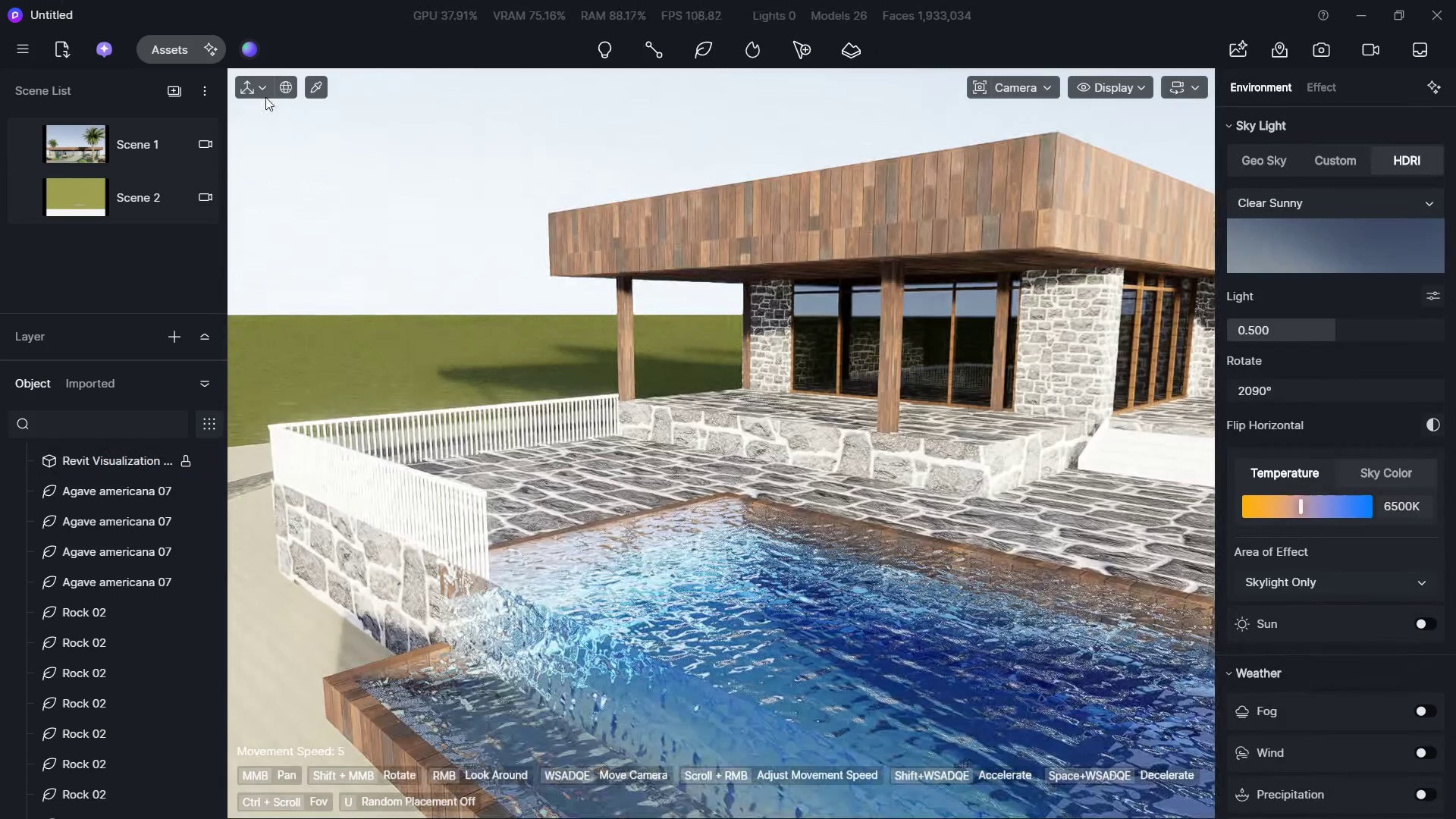 
right_click([448, 404])
 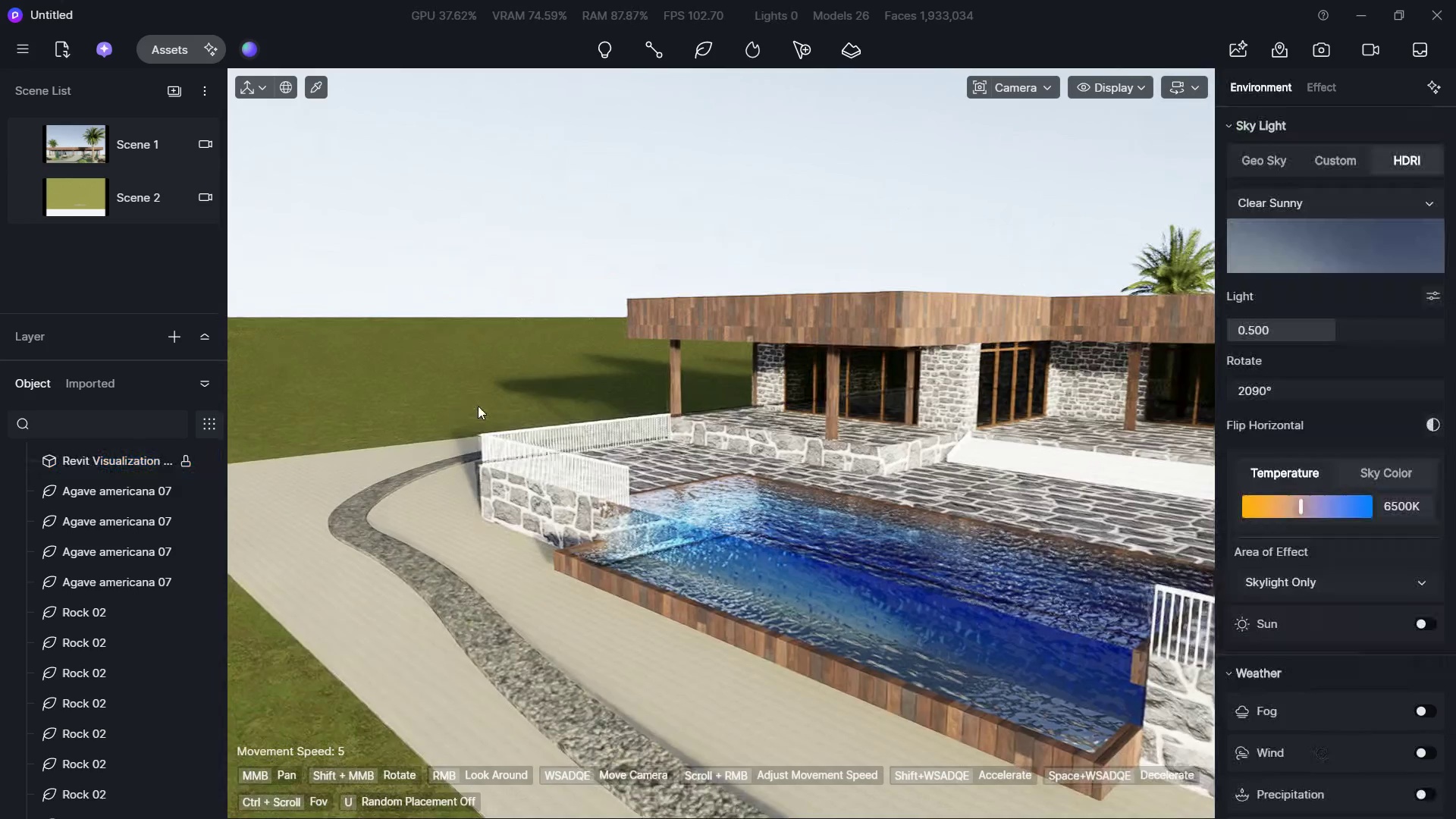 
triple_click([473, 406])
 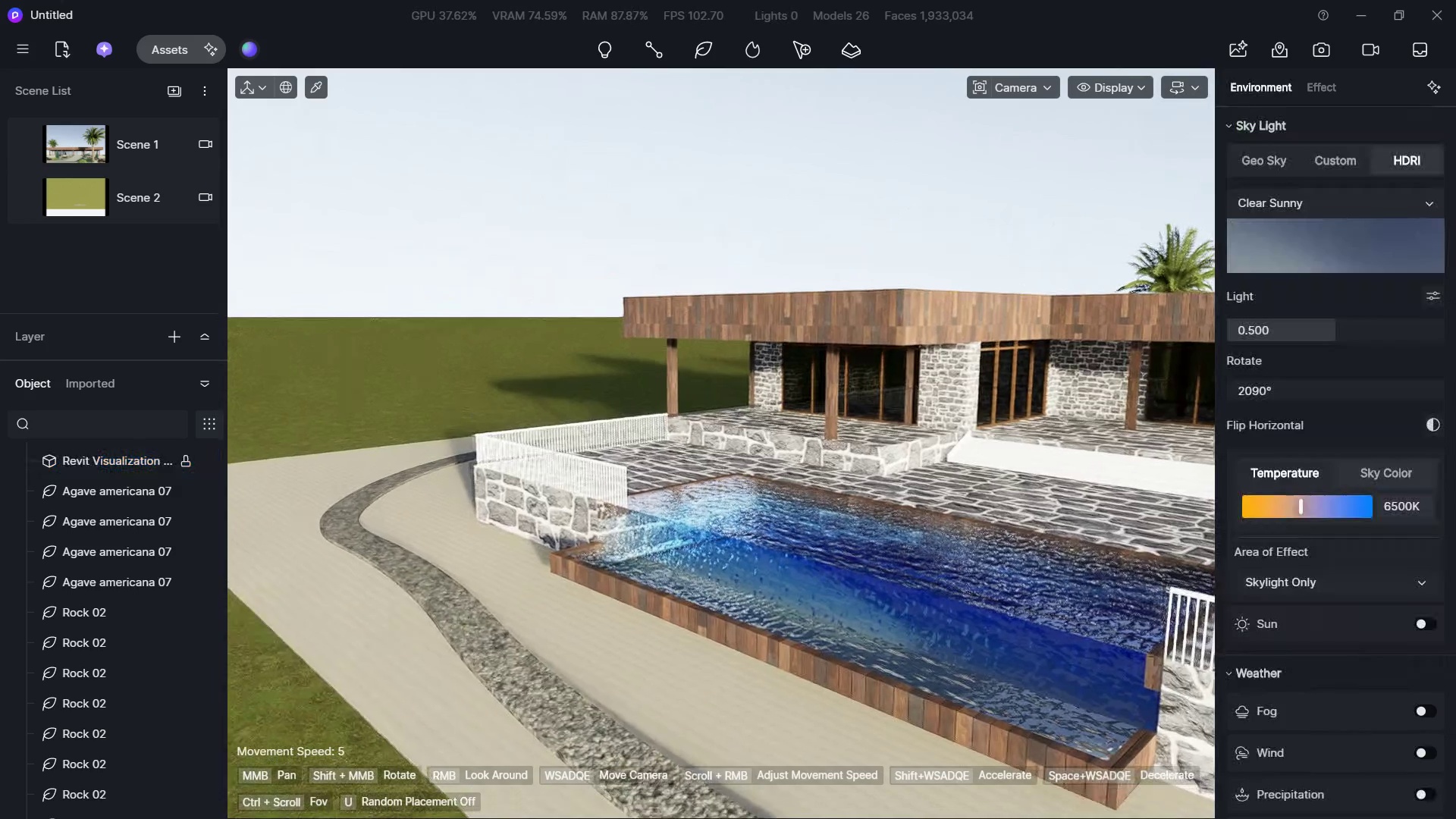 
hold_key(key=ShiftLeft, duration=0.91)
triple_click([474, 406])
 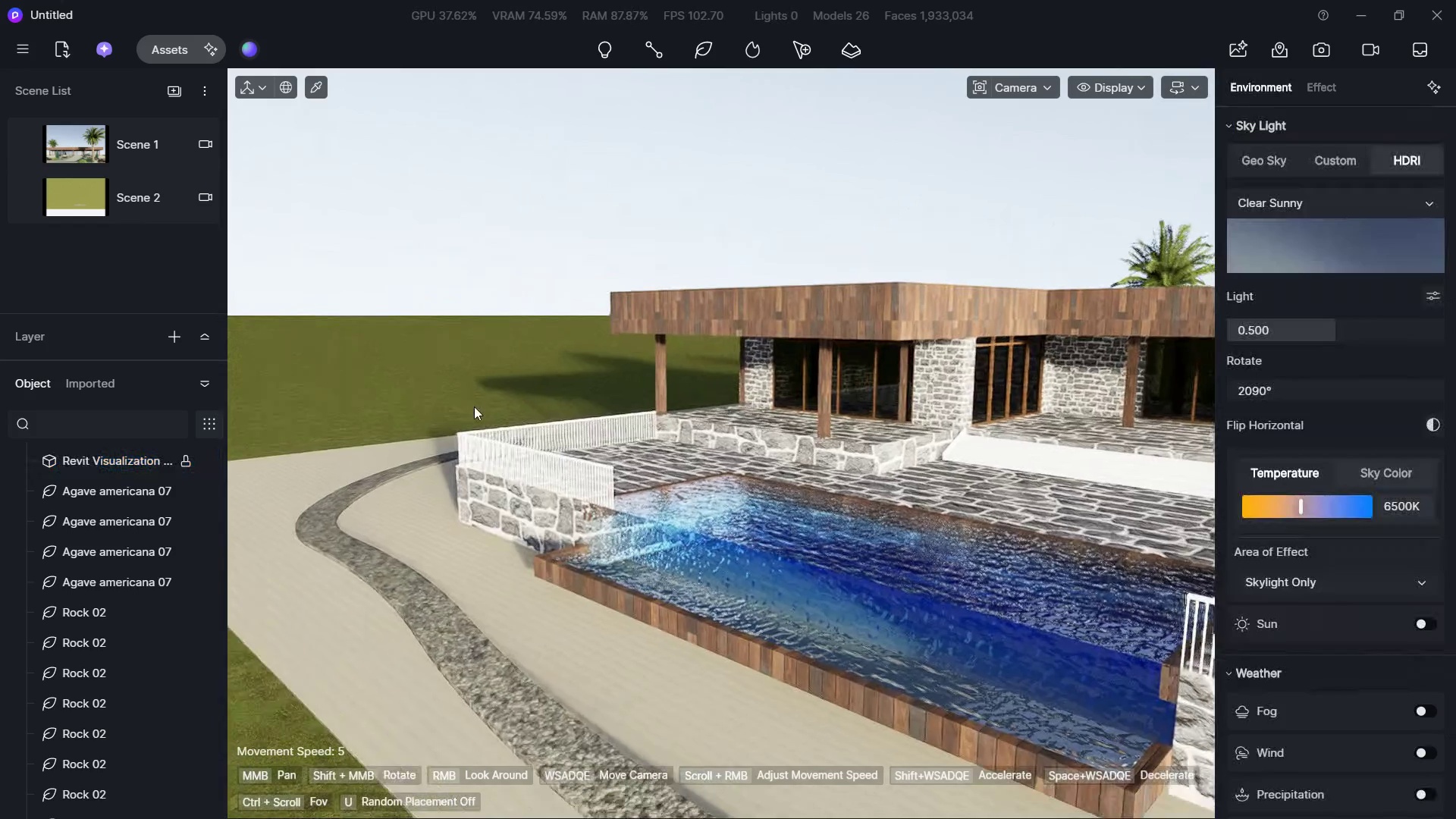 
triple_click([474, 406])
 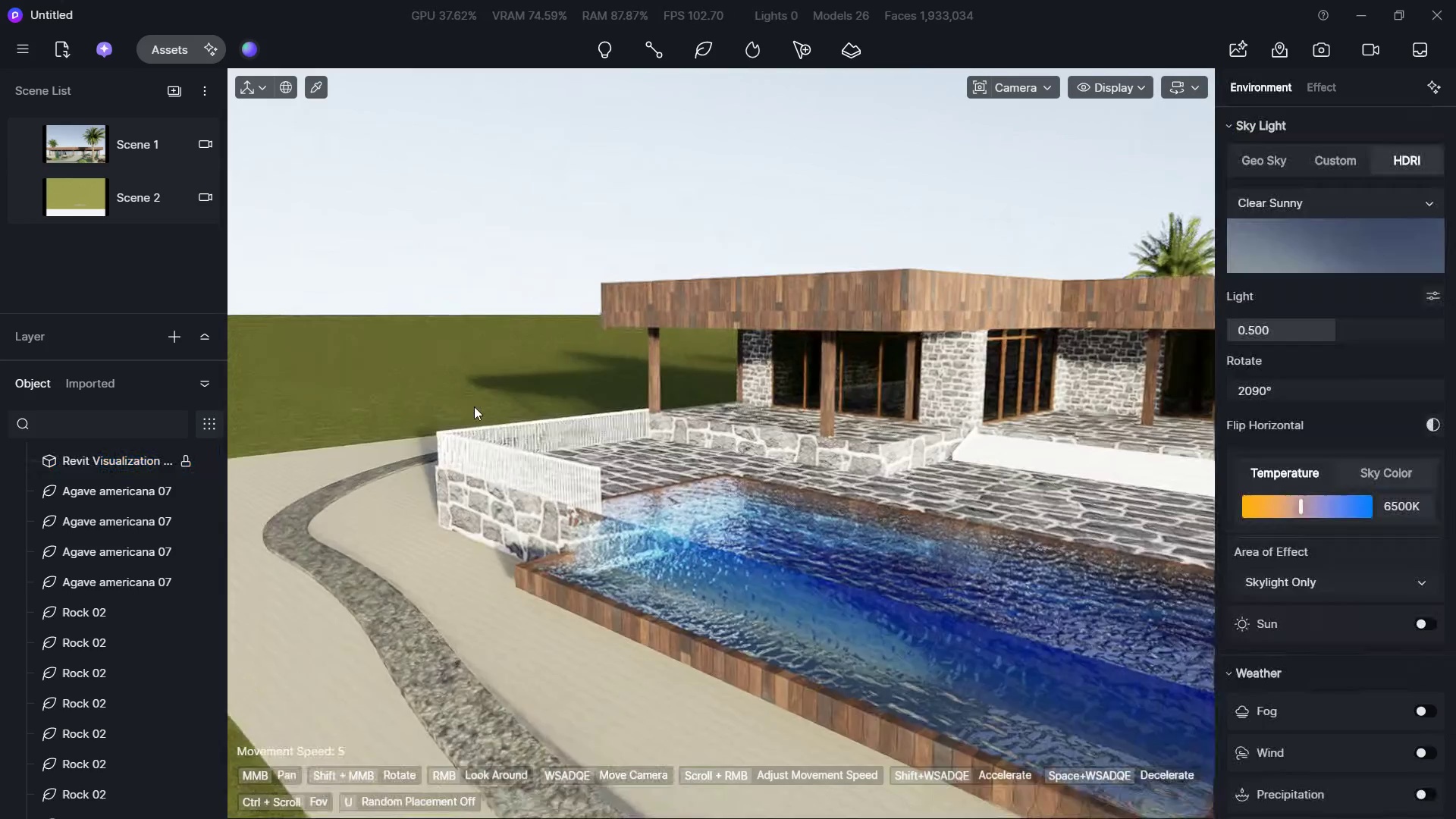 
triple_click([474, 406])
 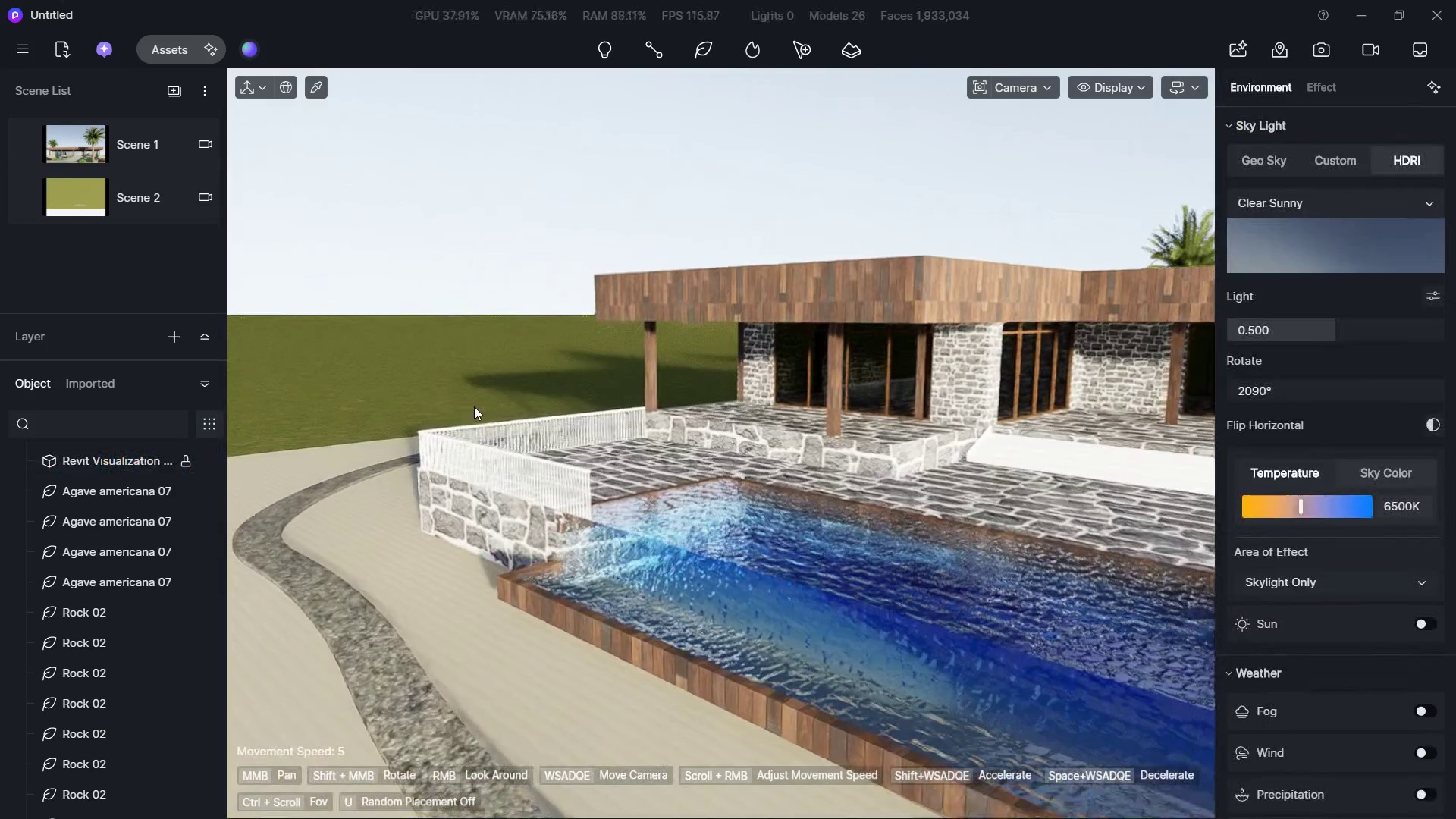 
triple_click([474, 406])
 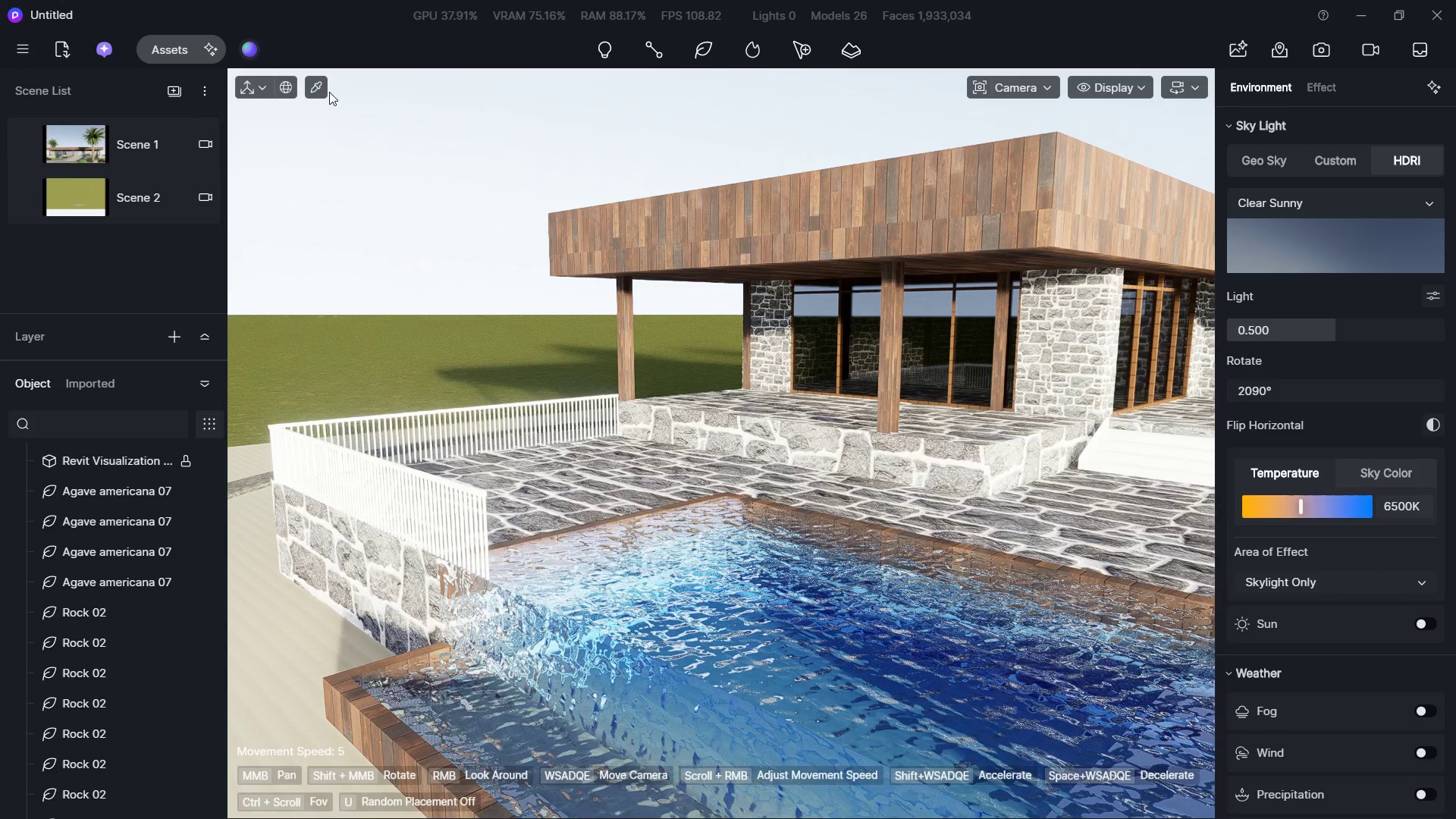 
left_click([312, 89])
 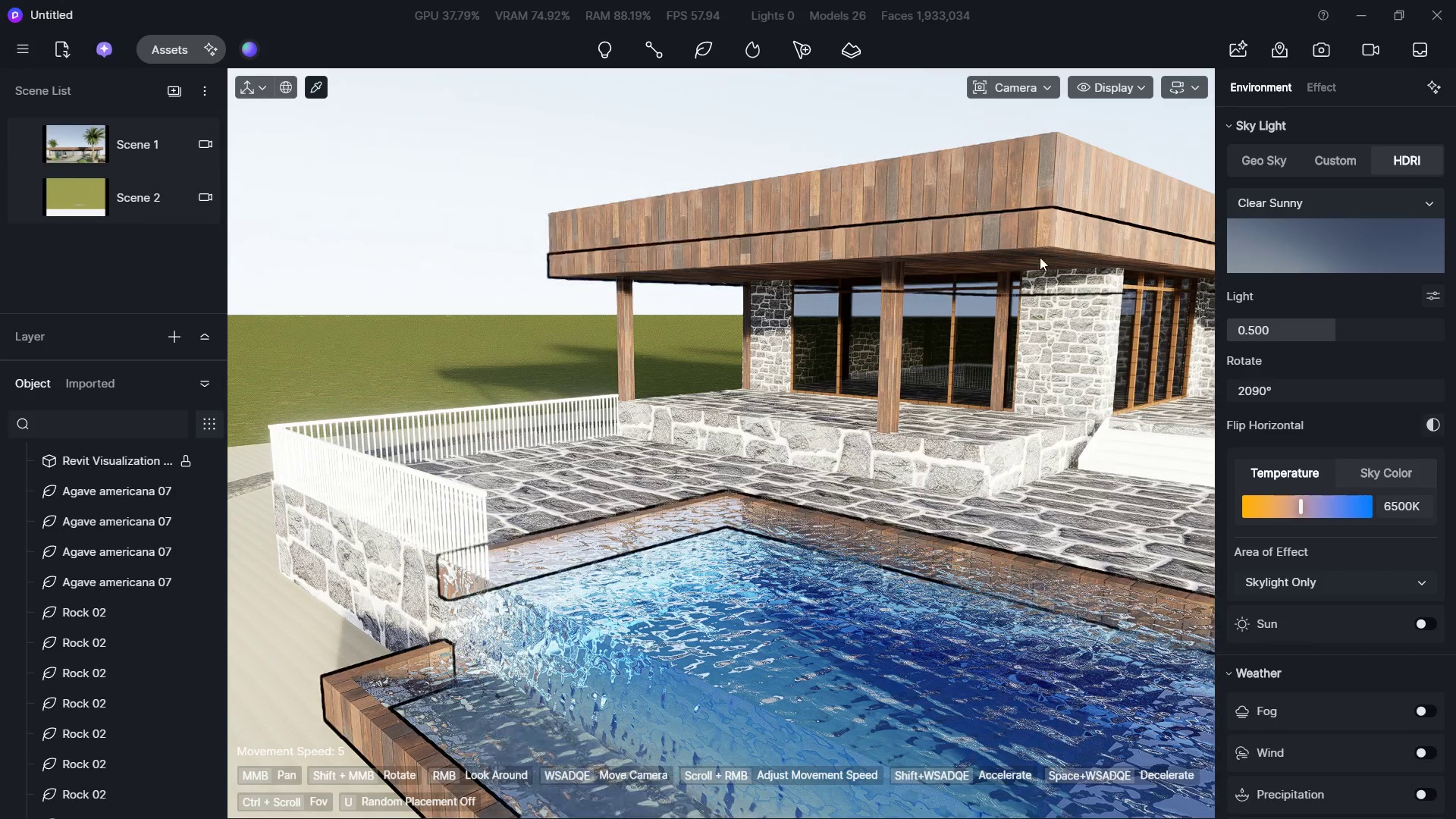 
left_click([978, 221])
 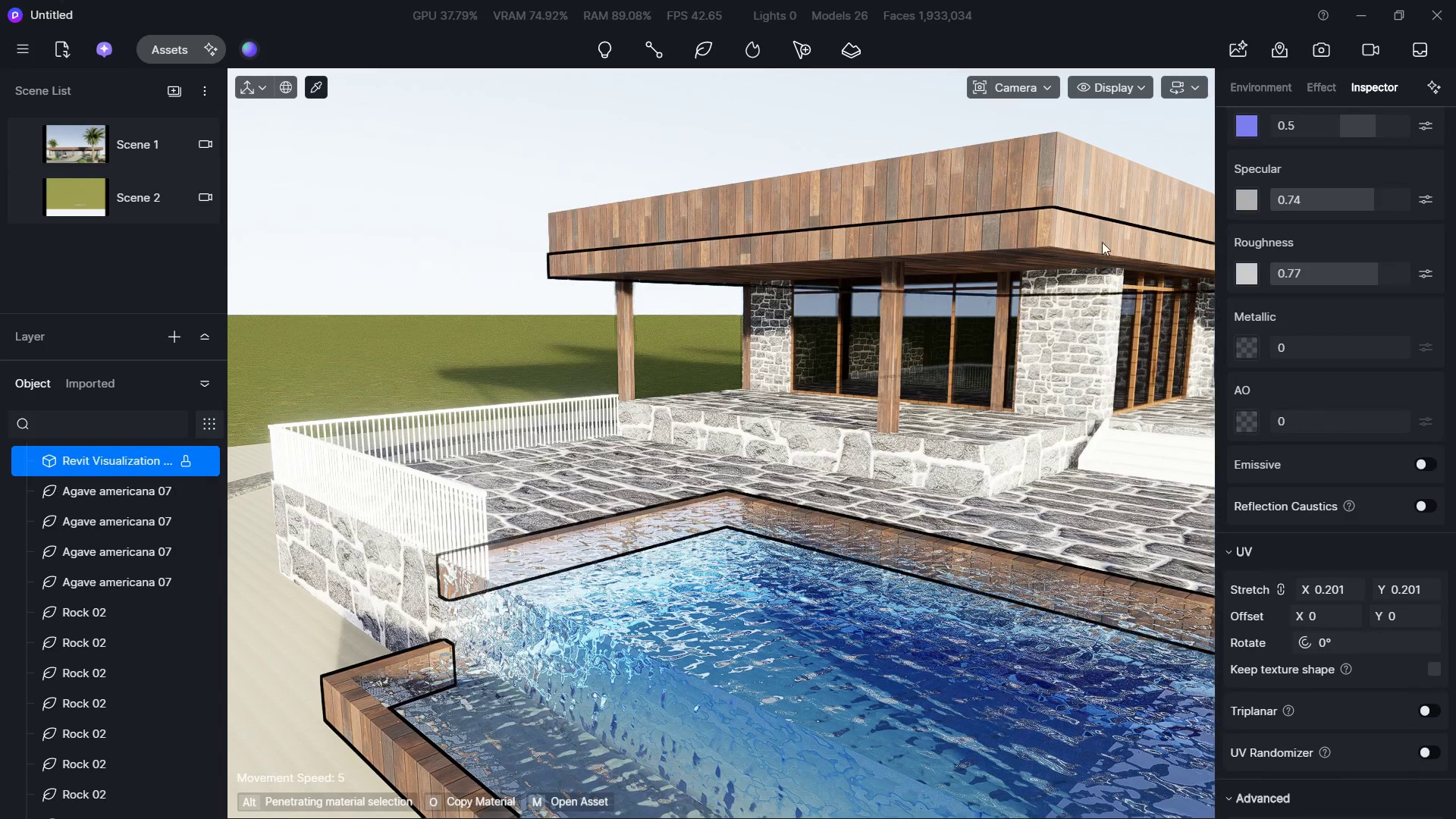 
left_click([1248, 155])
 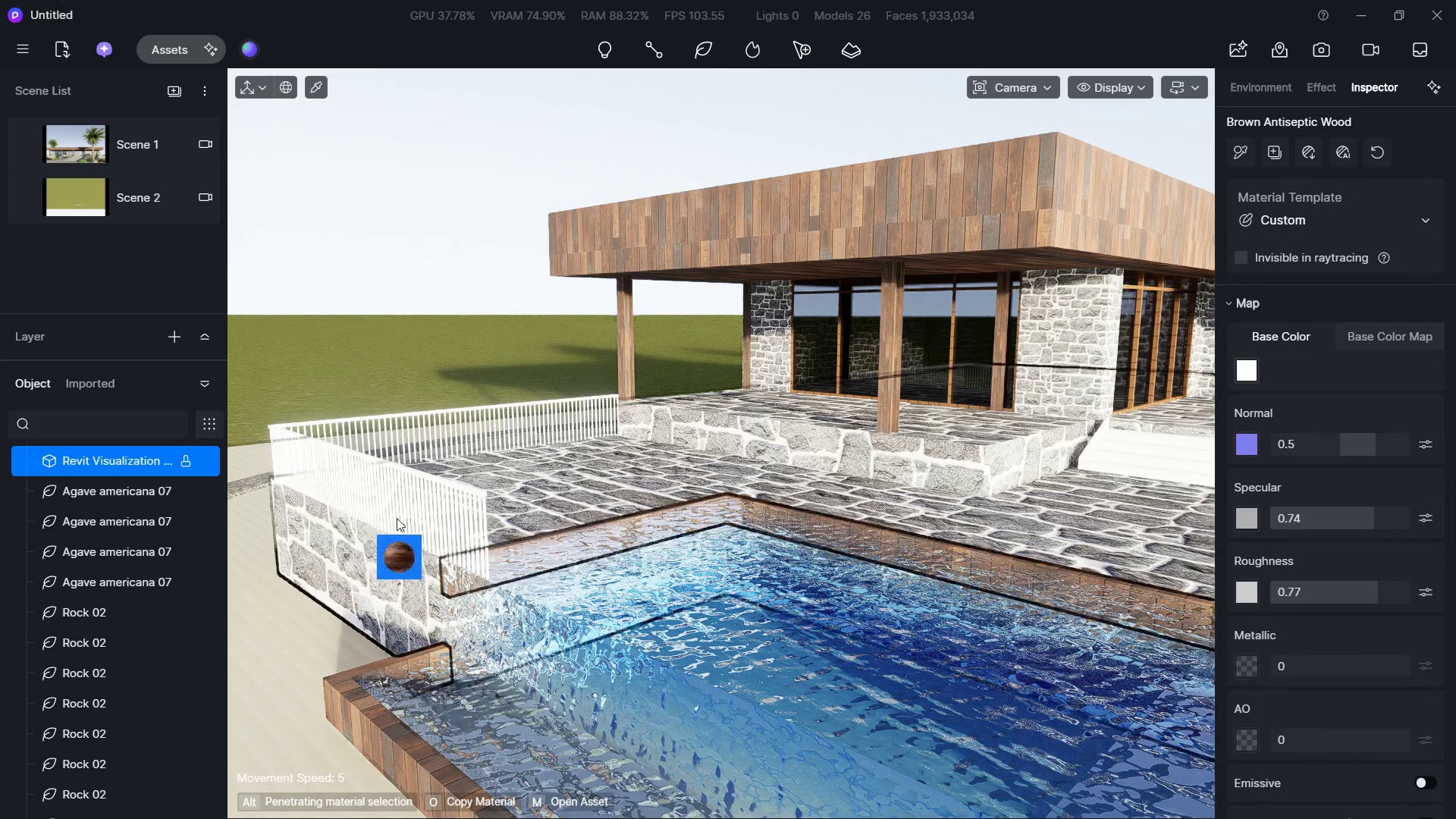 
scroll: coordinate [1273, 243], scroll_direction: up, amount: 5.0
 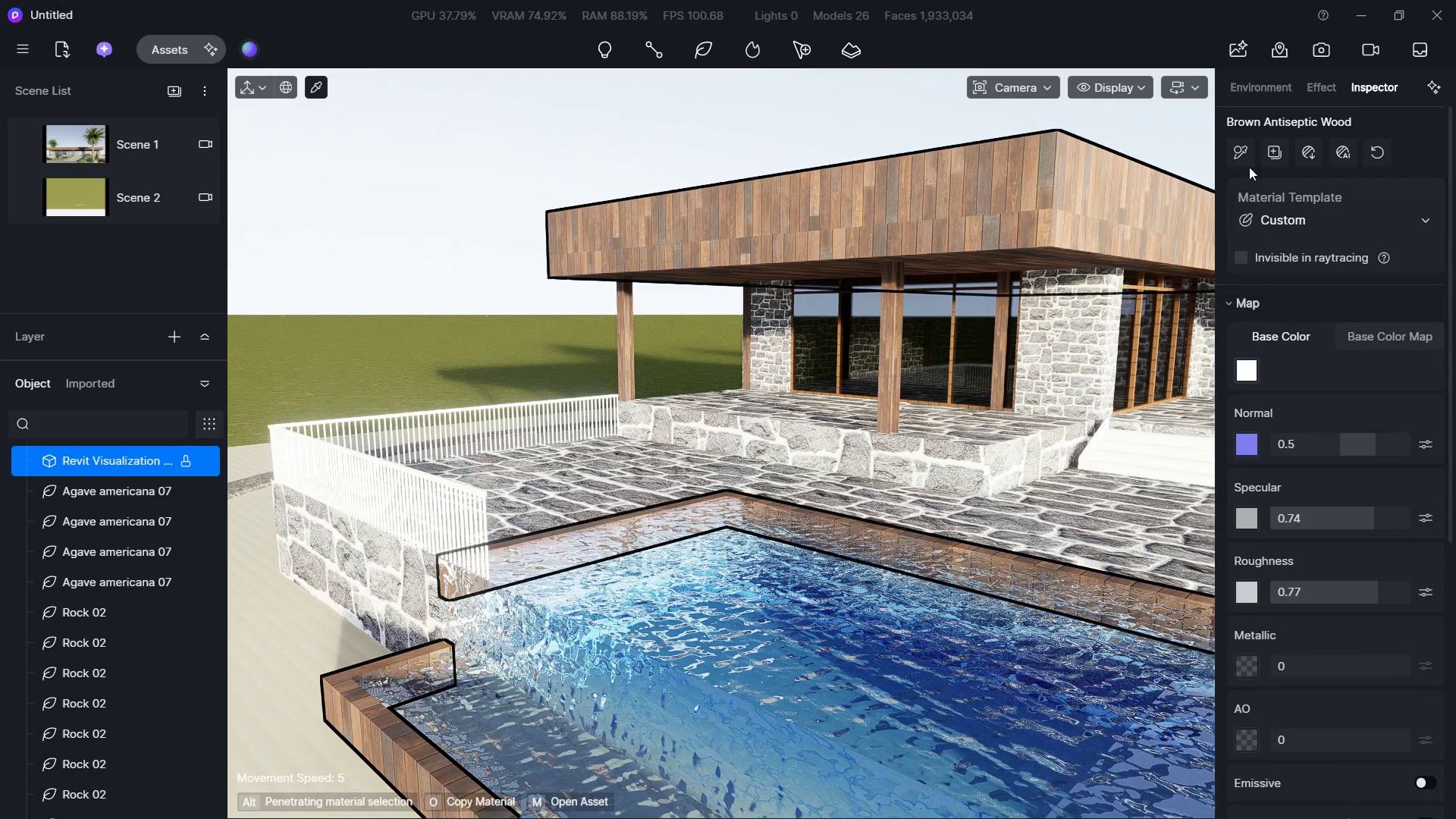 
left_click([404, 507])
 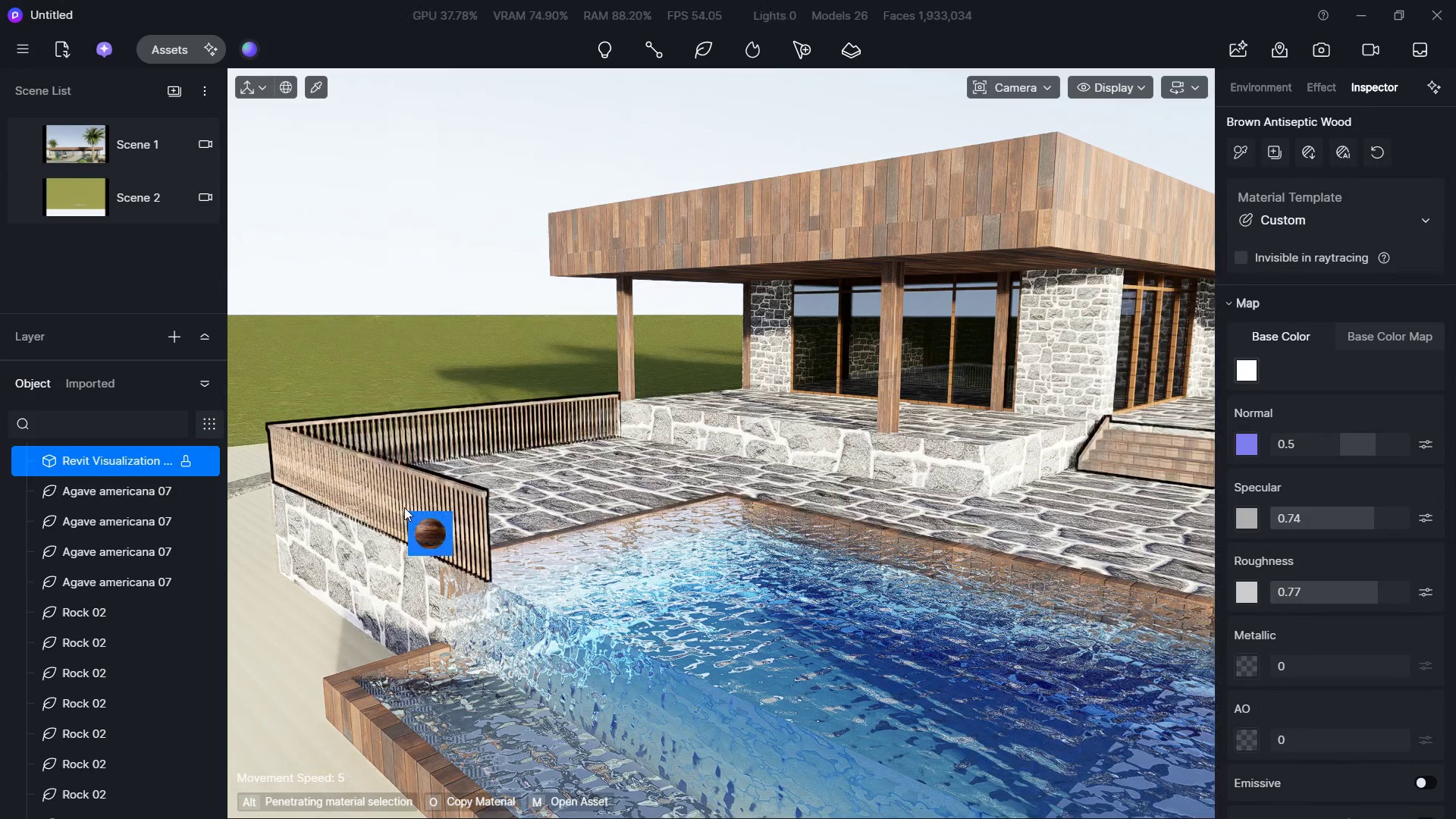 
hold_key(key=S, duration=1.14)
 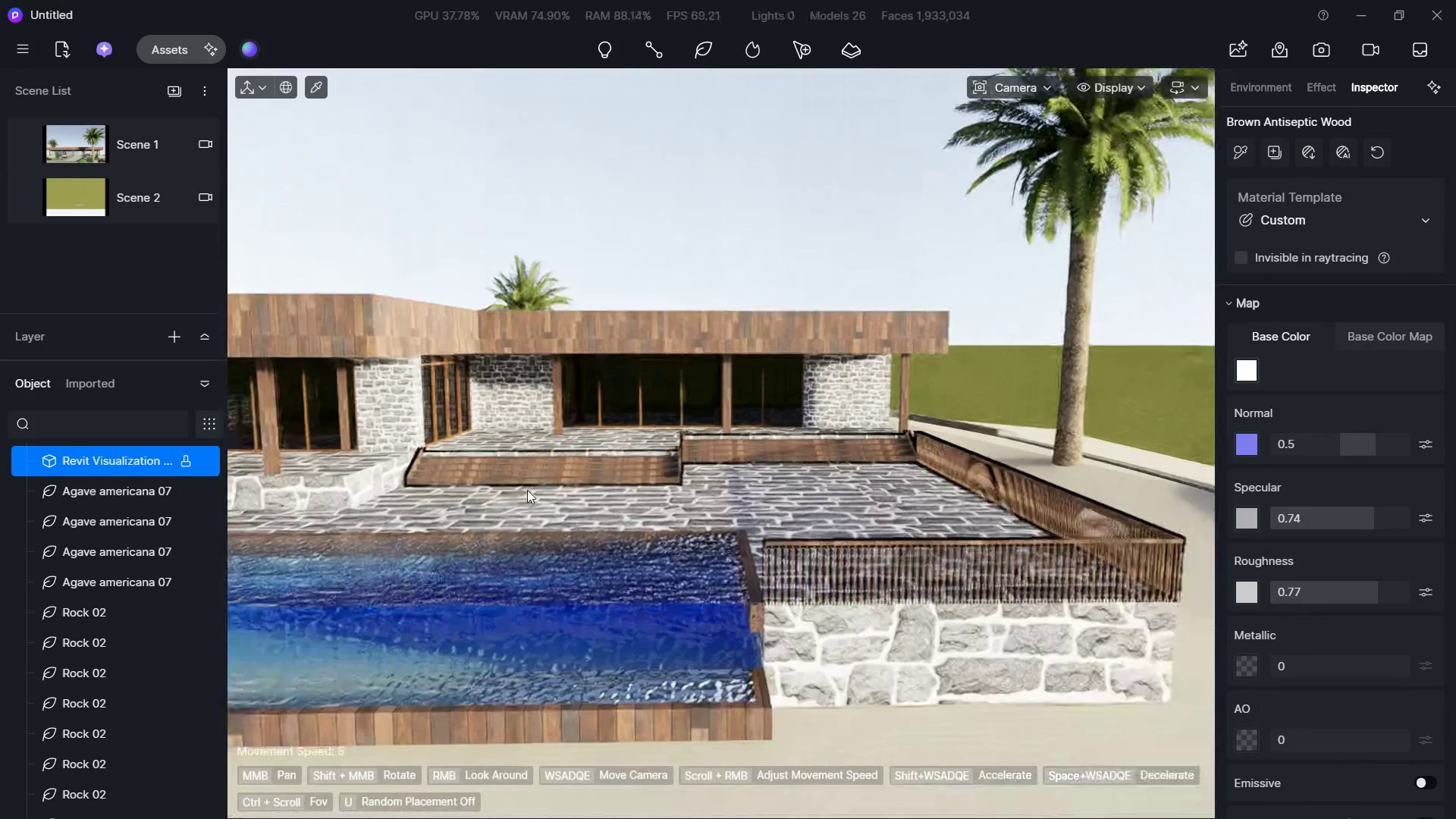 
key(Shift+D)
 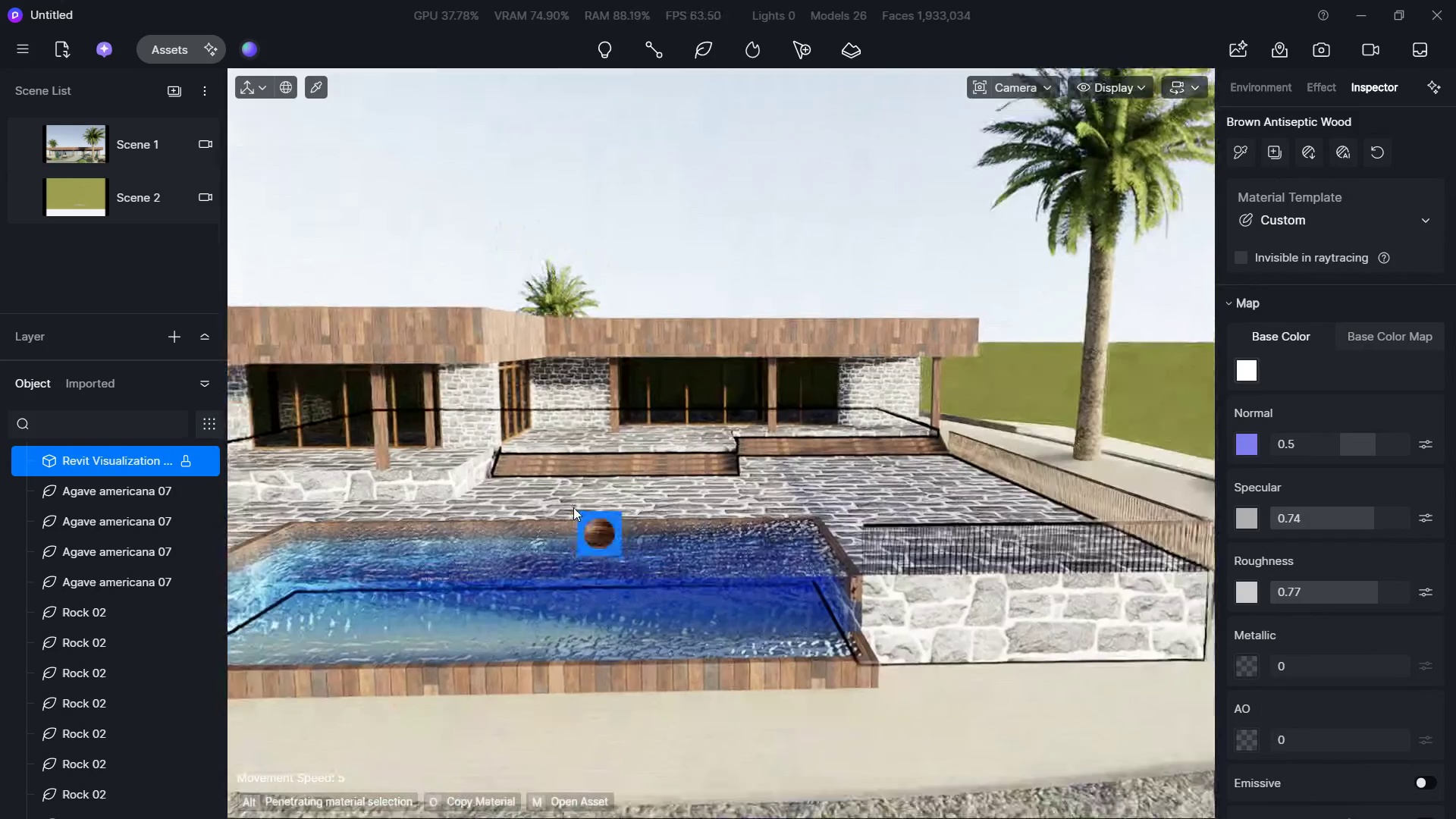 
right_click([573, 507])
 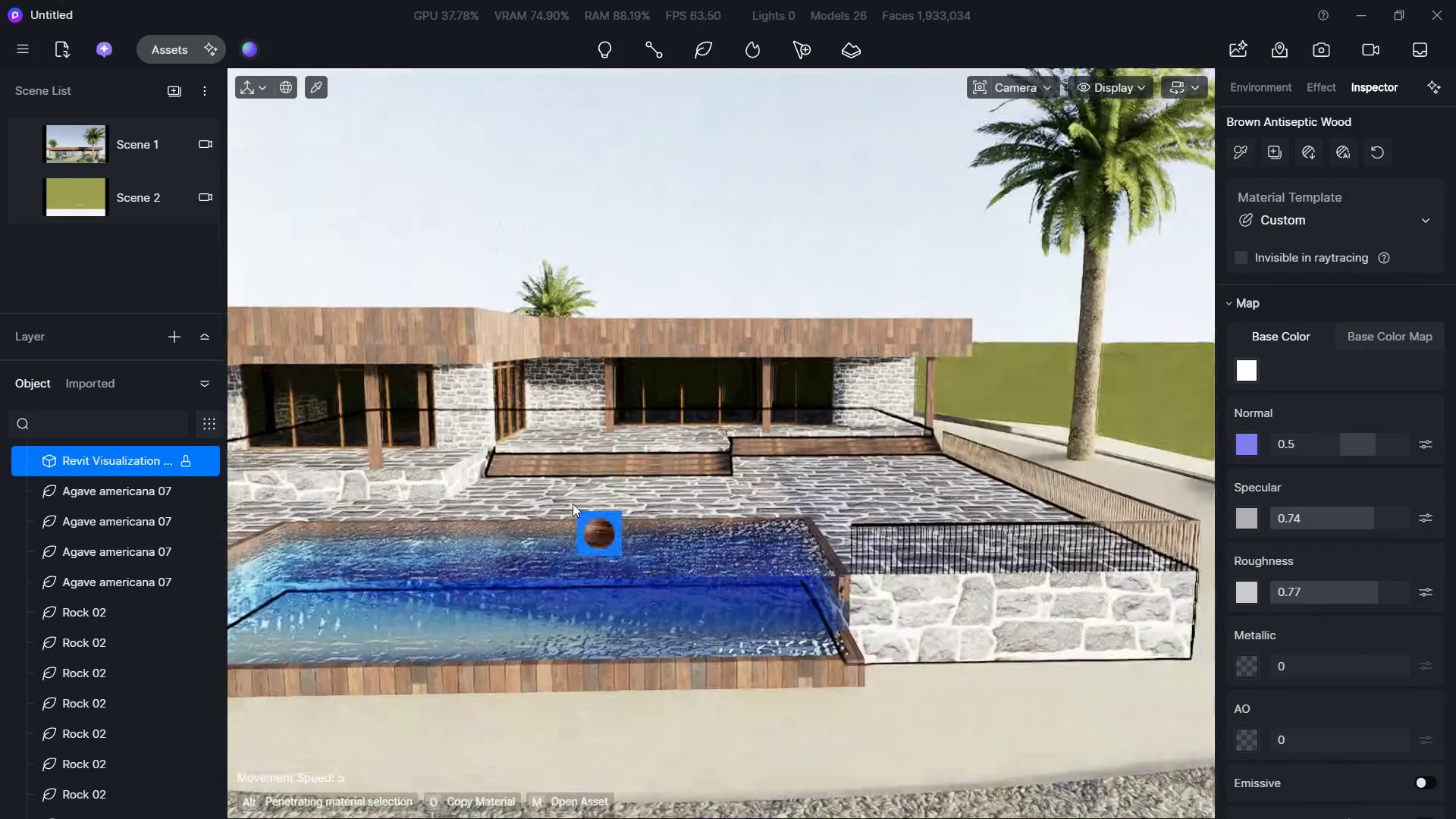 
hold_key(key=W, duration=0.66)
 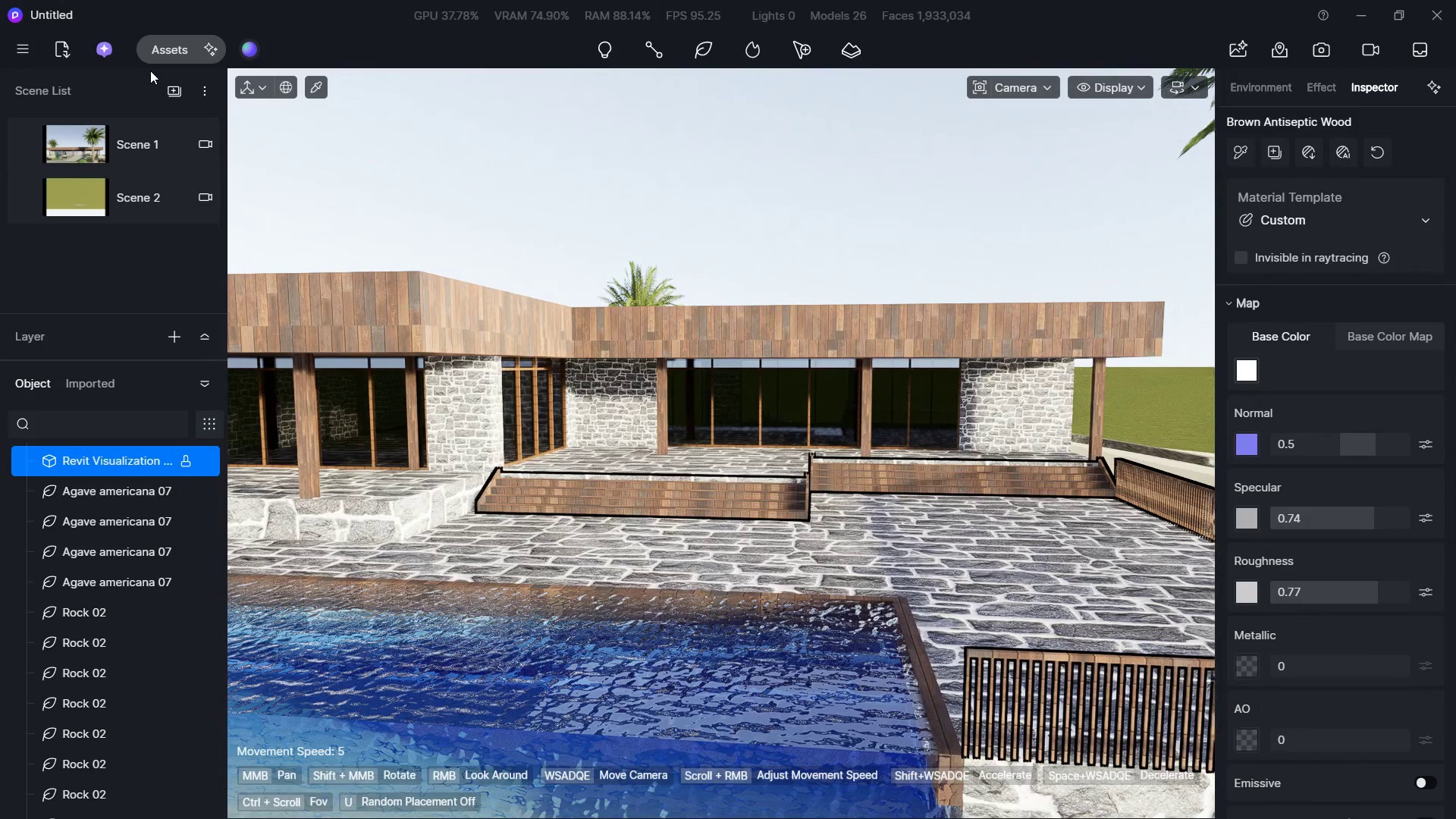 
double_click([151, 56])
 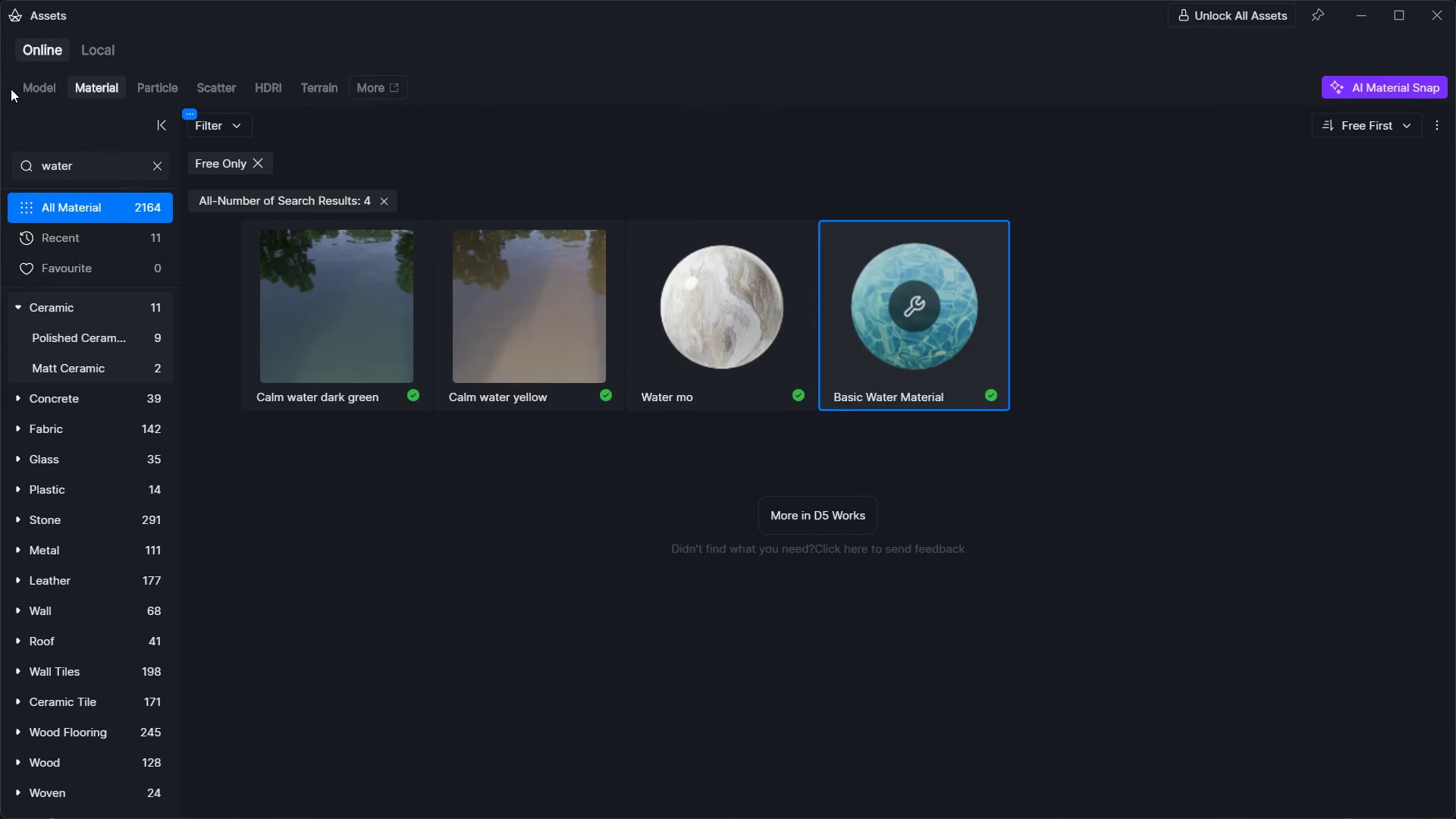 
double_click([25, 85])
 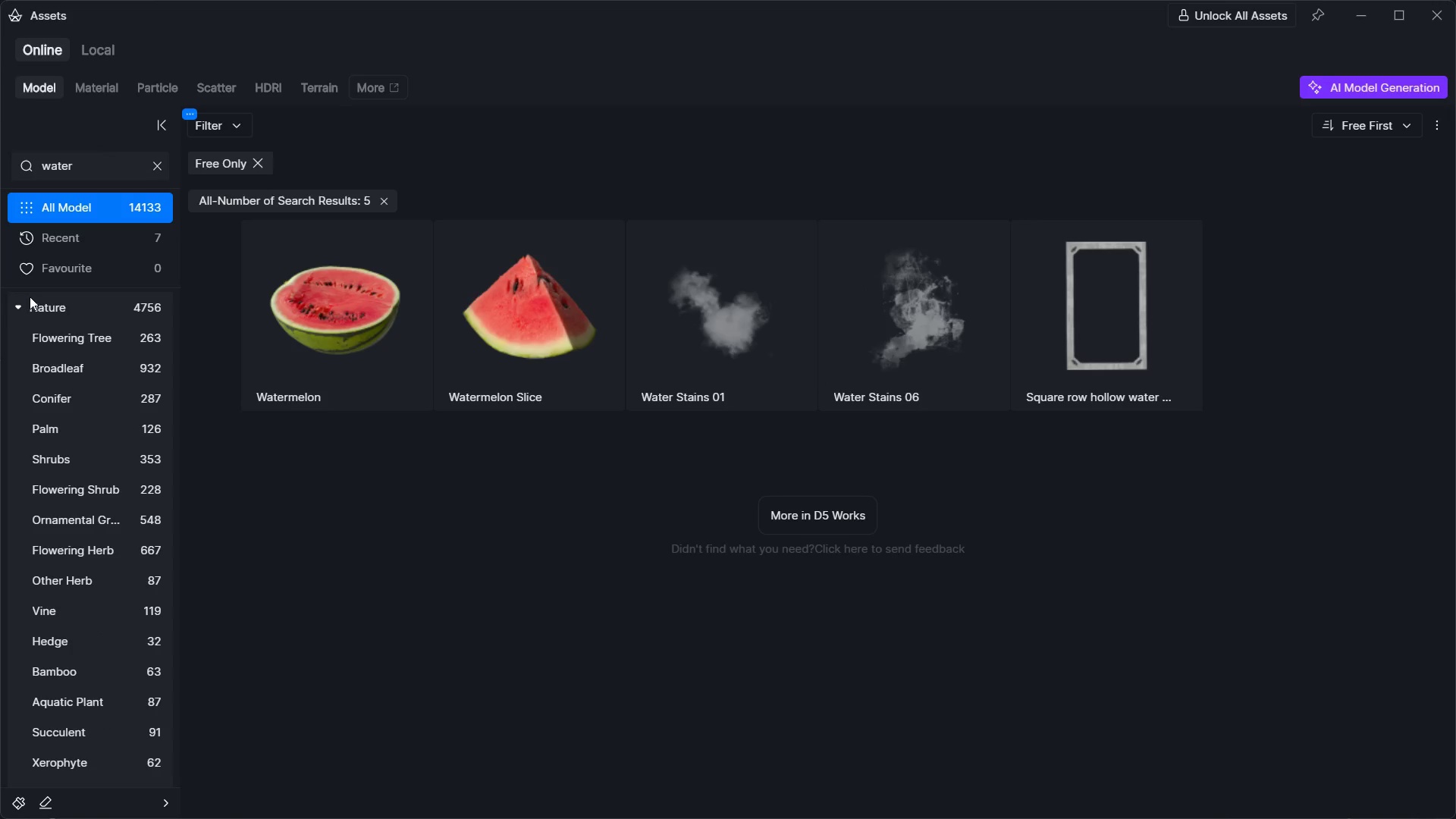 
left_click([31, 297])
 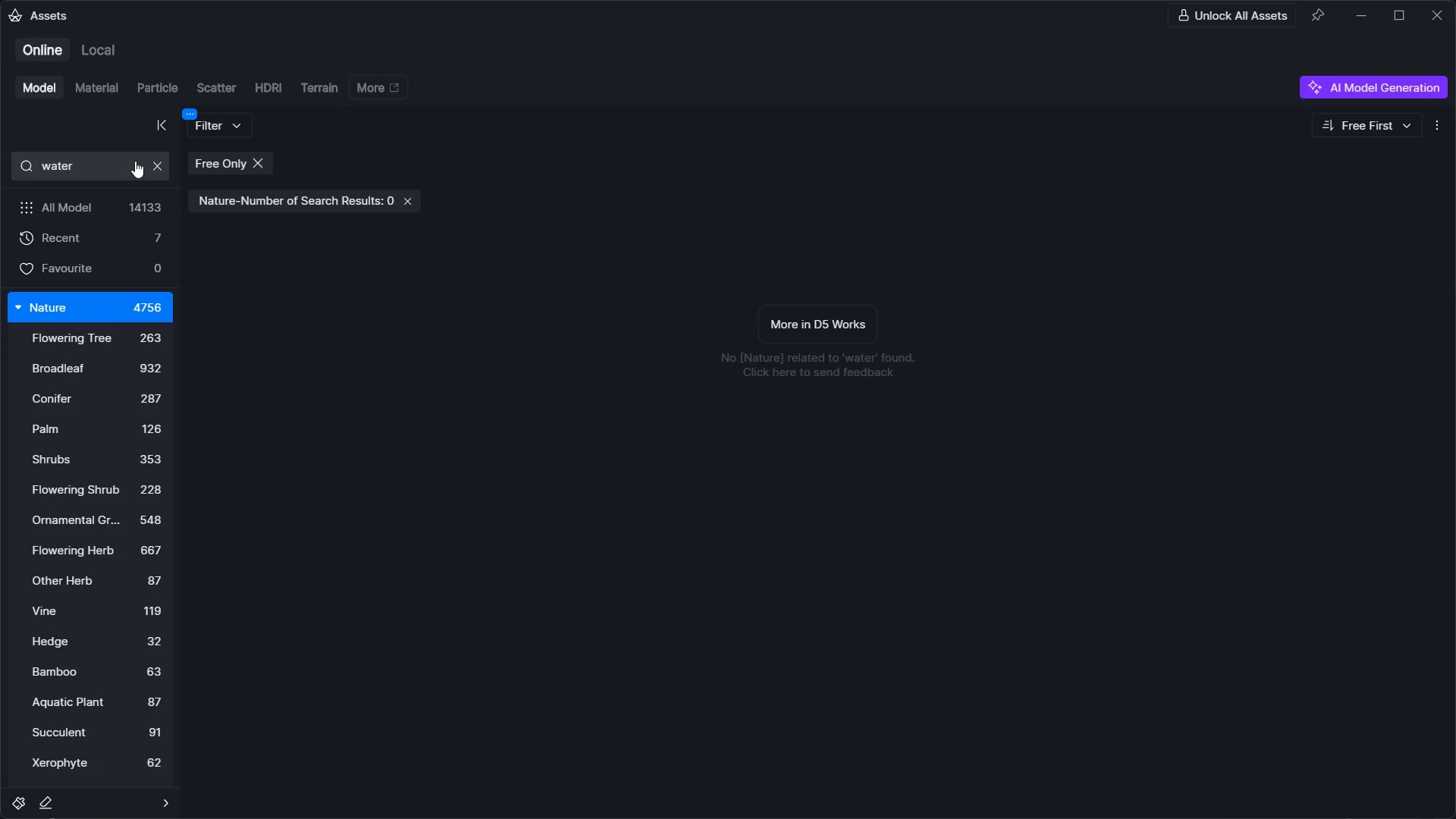 
left_click([151, 165])
 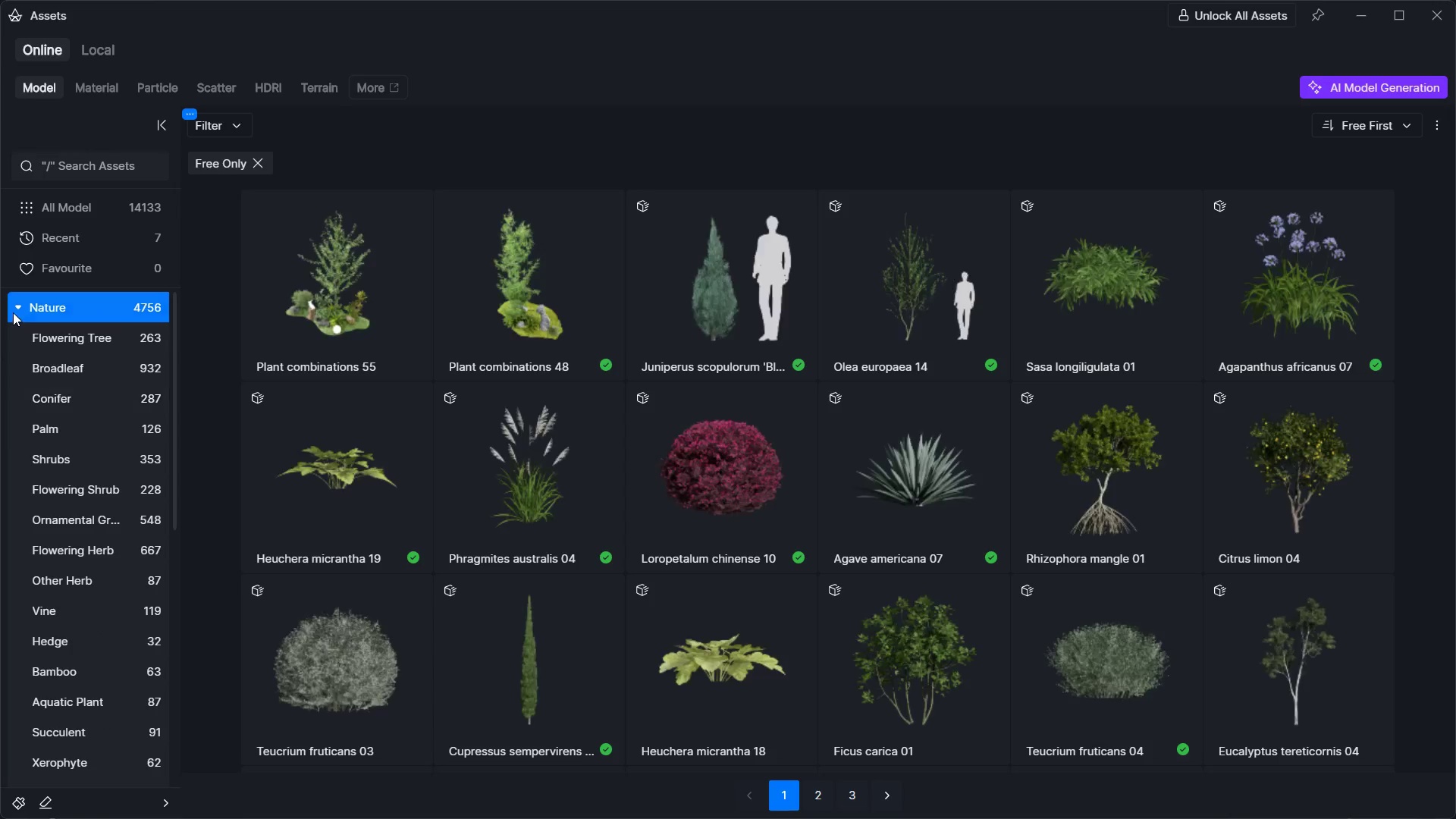 
left_click([26, 306])
 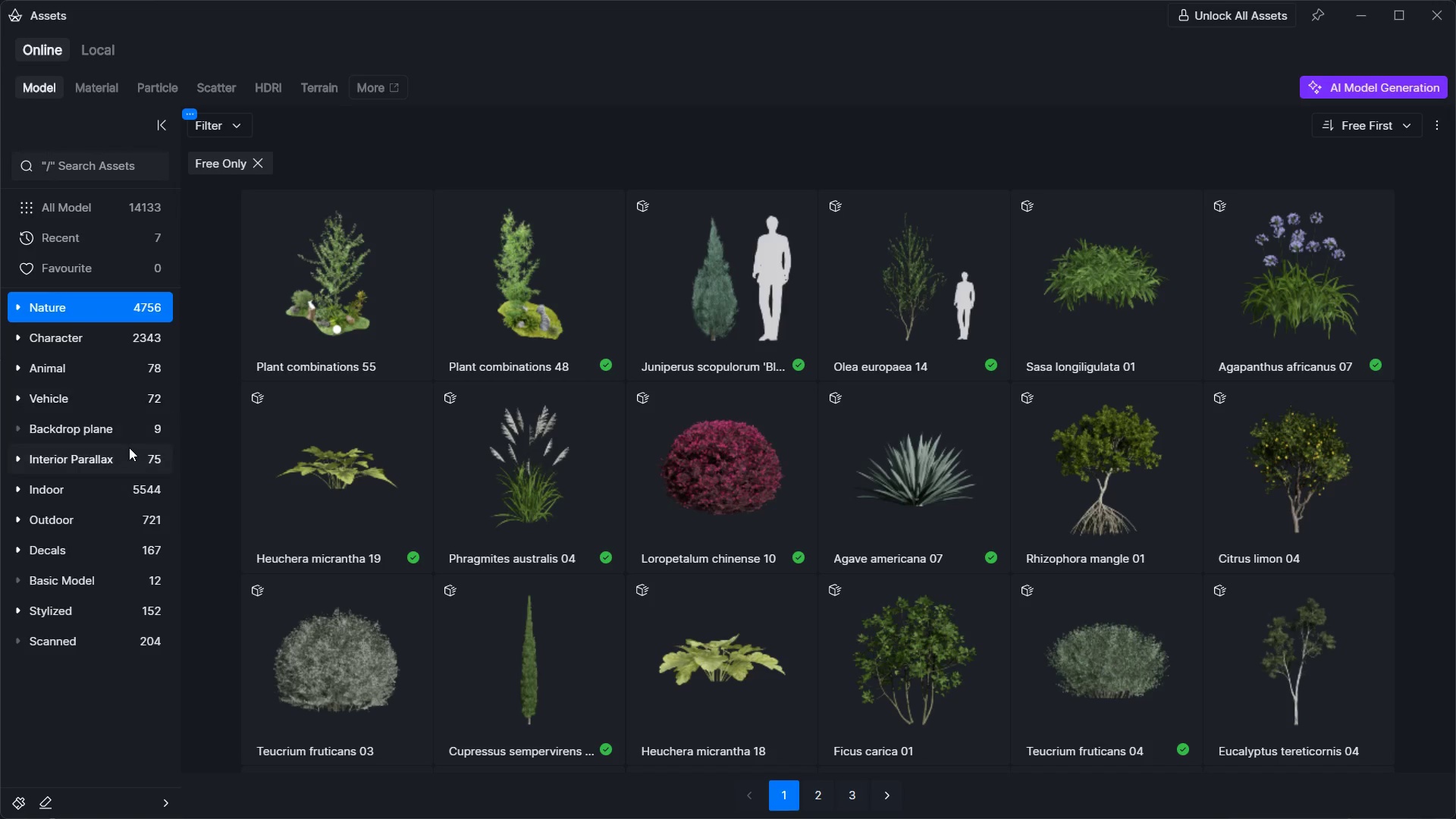 
scroll: coordinate [130, 447], scroll_direction: down, amount: 4.0
 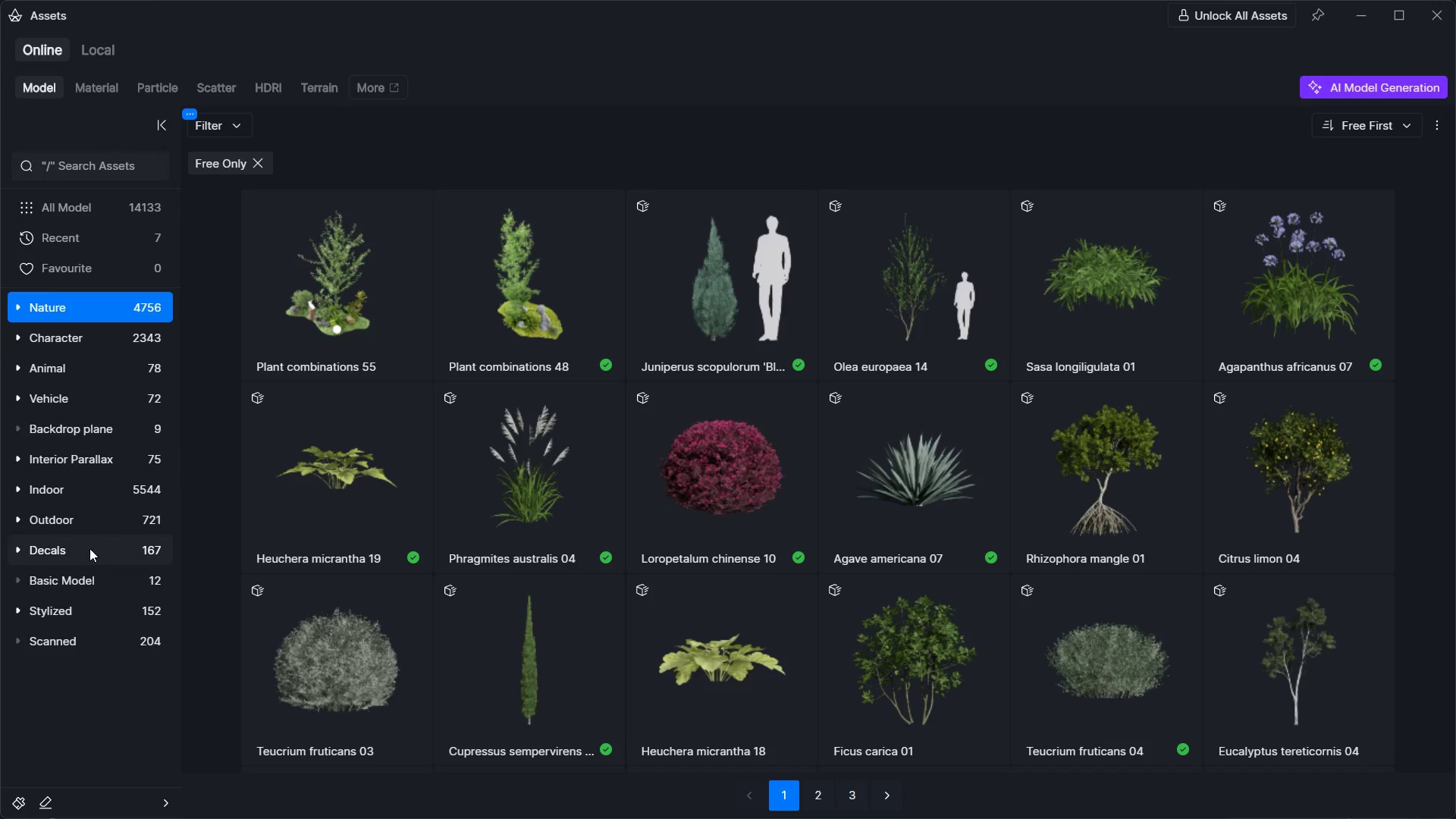 
left_click([93, 522])
 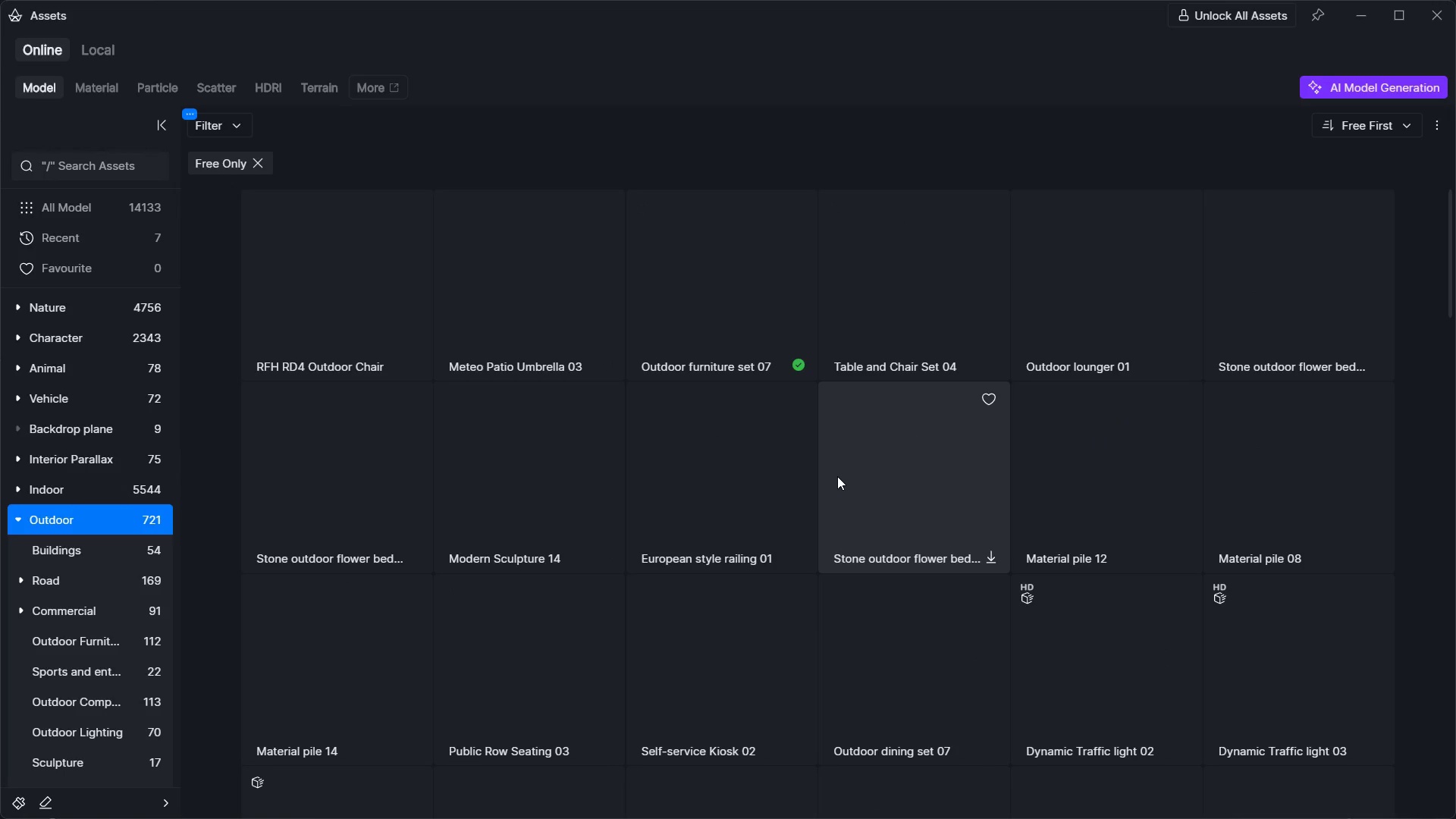 
scroll: coordinate [850, 457], scroll_direction: down, amount: 23.0
 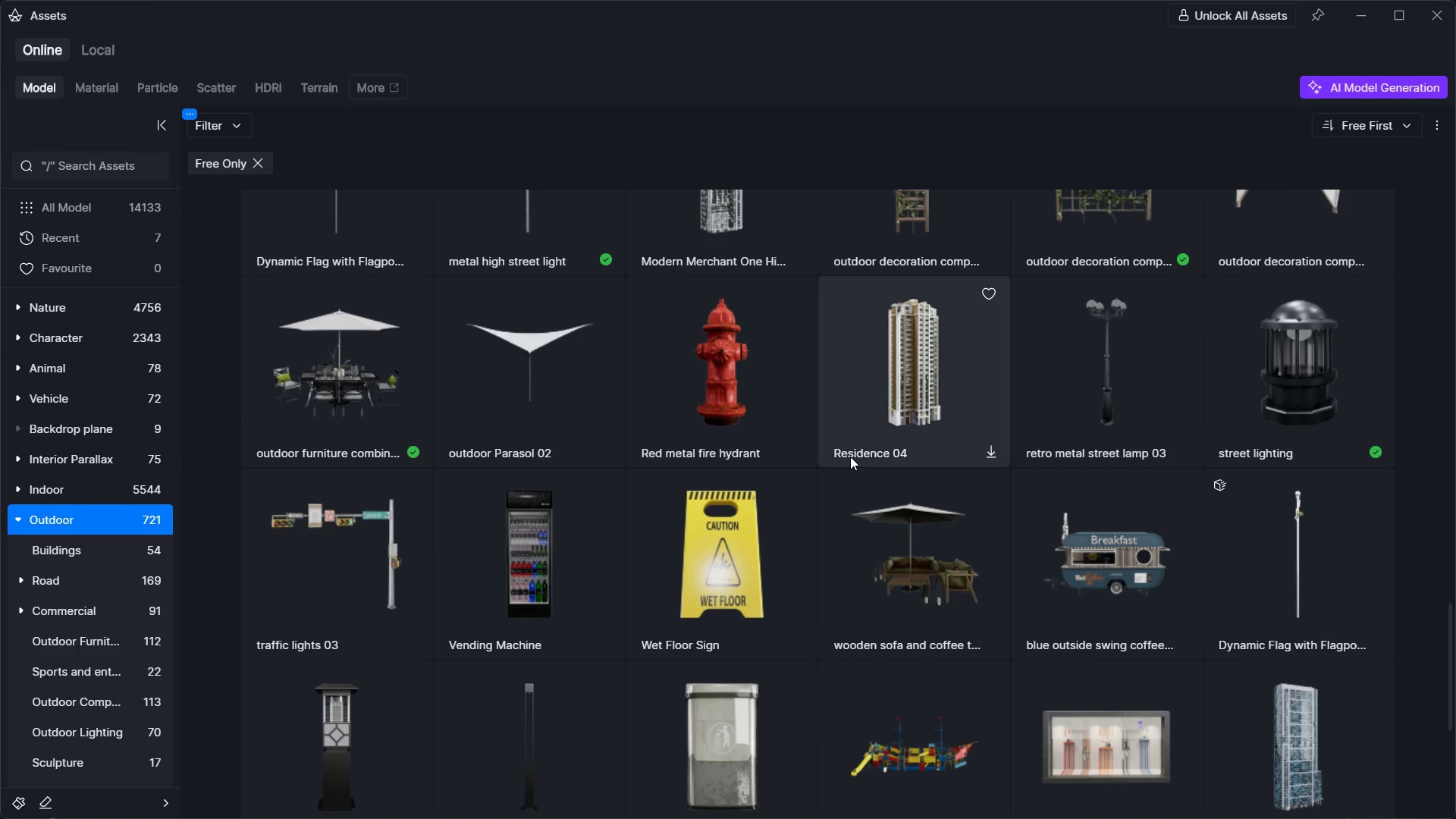 
scroll: coordinate [884, 440], scroll_direction: up, amount: 23.0
 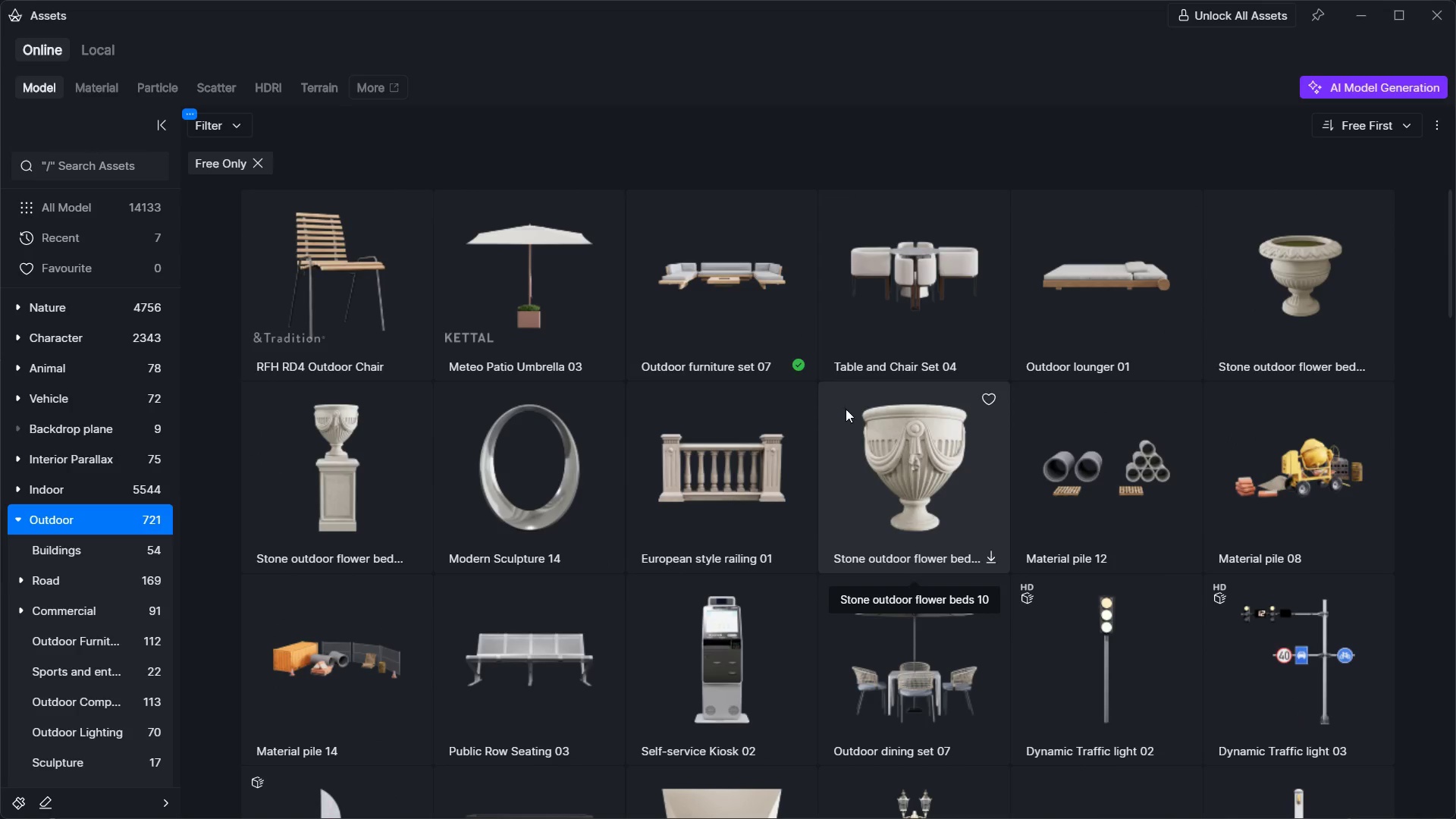 
left_click([759, 320])
 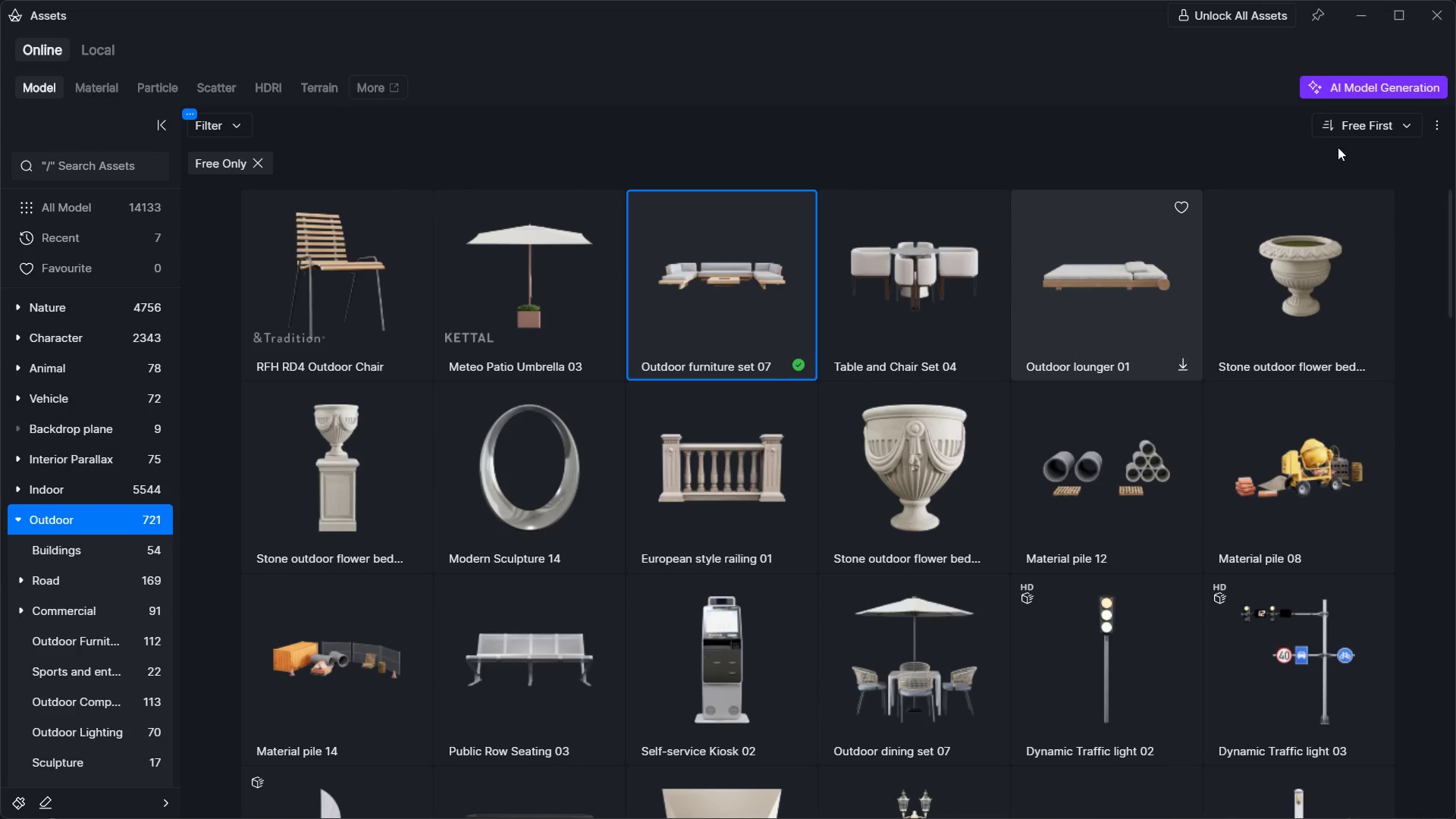 
left_click([1354, 14])
 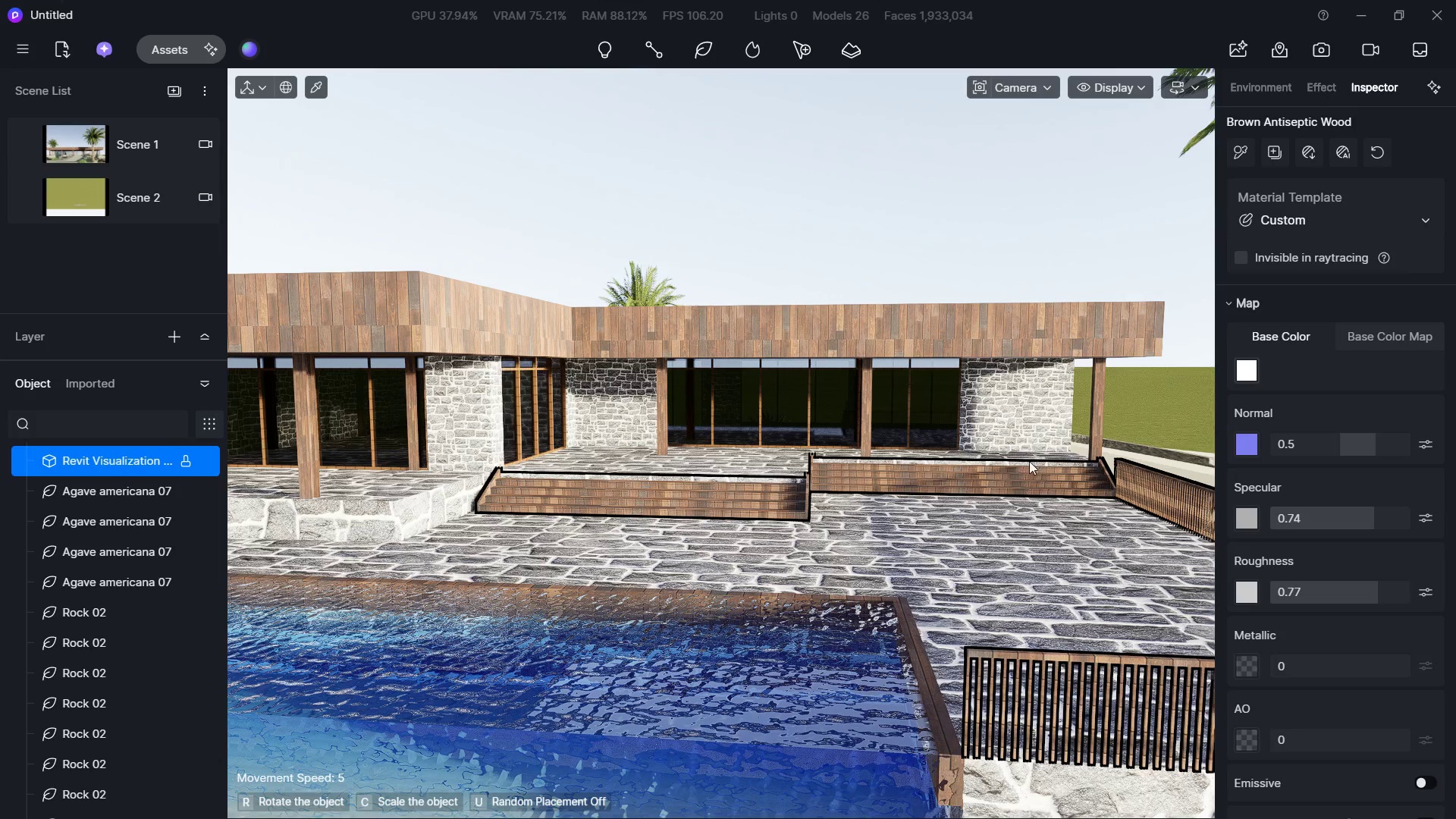 
key(W)
 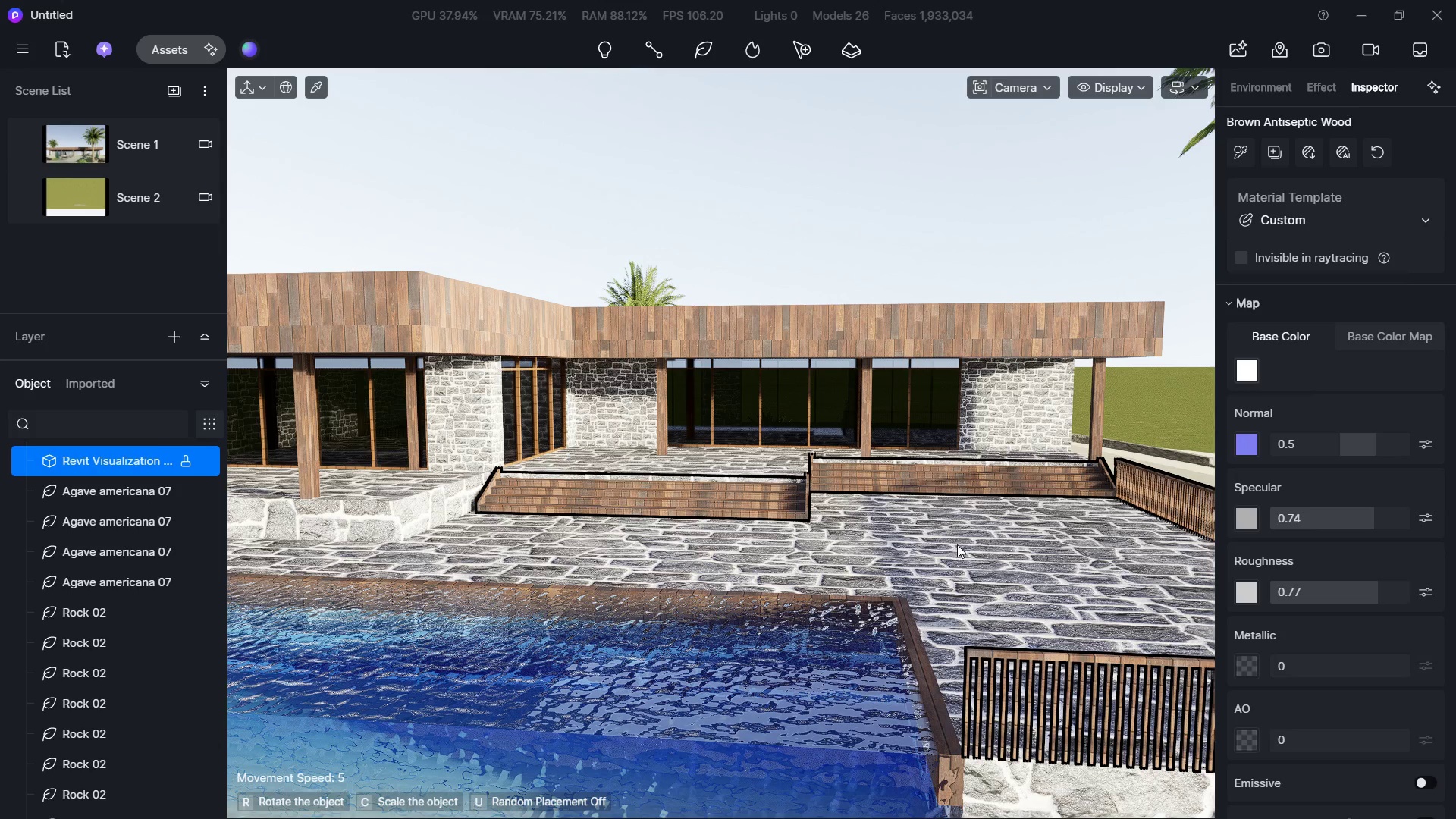 
hold_key(key=D, duration=0.77)
 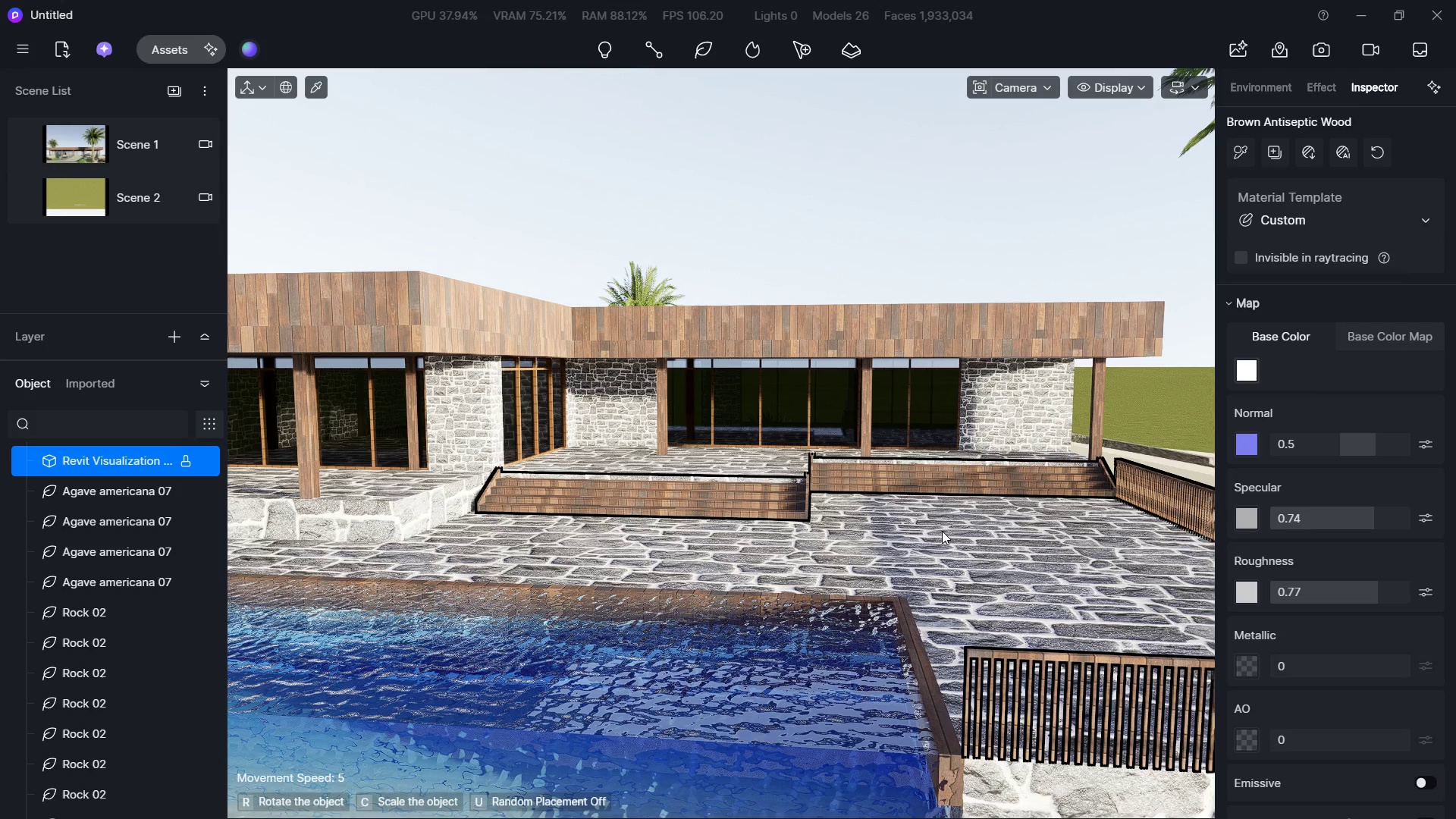 
hold_key(key=W, duration=0.67)
 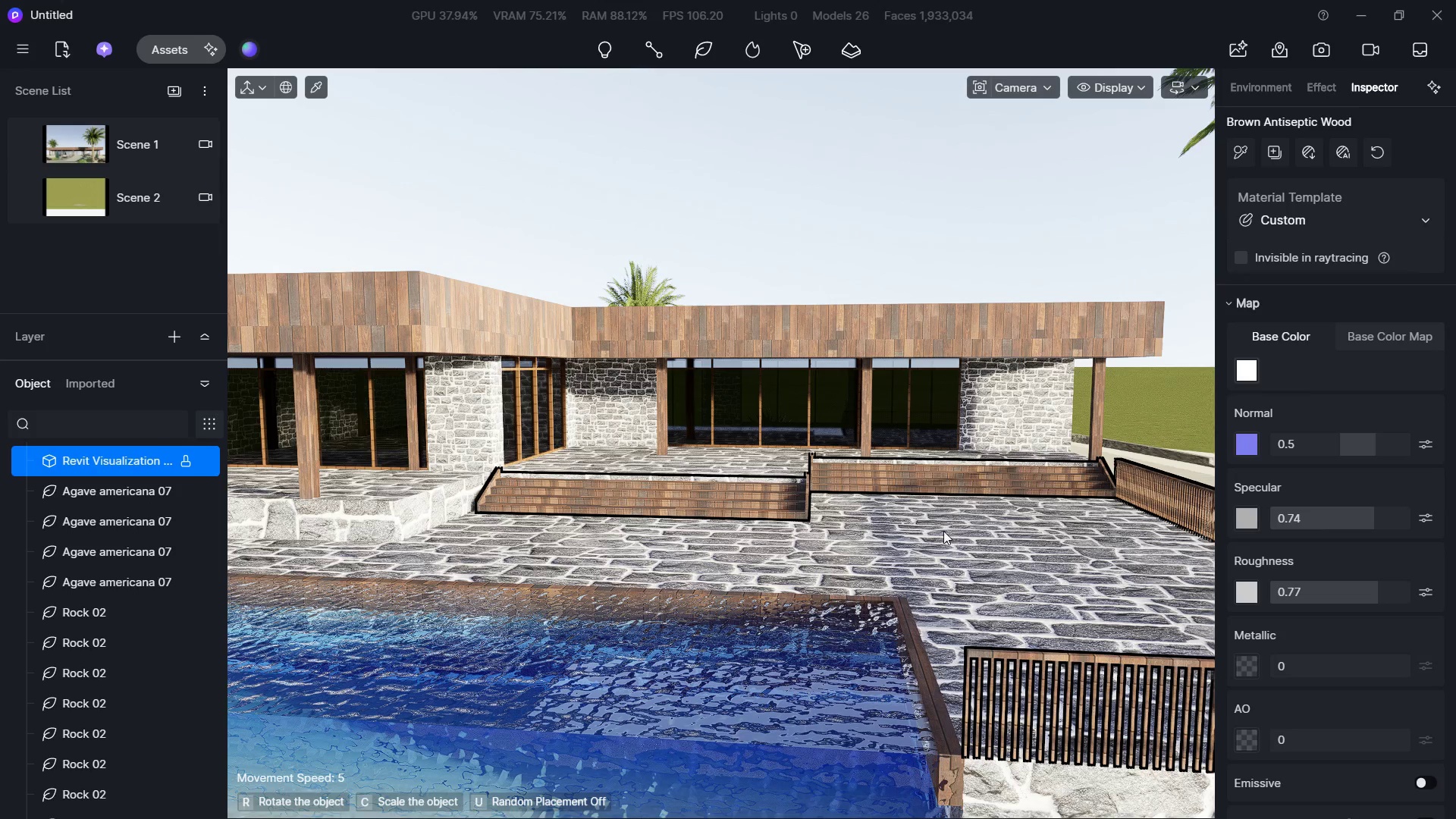 
hold_key(key=ShiftLeft, duration=0.45)
 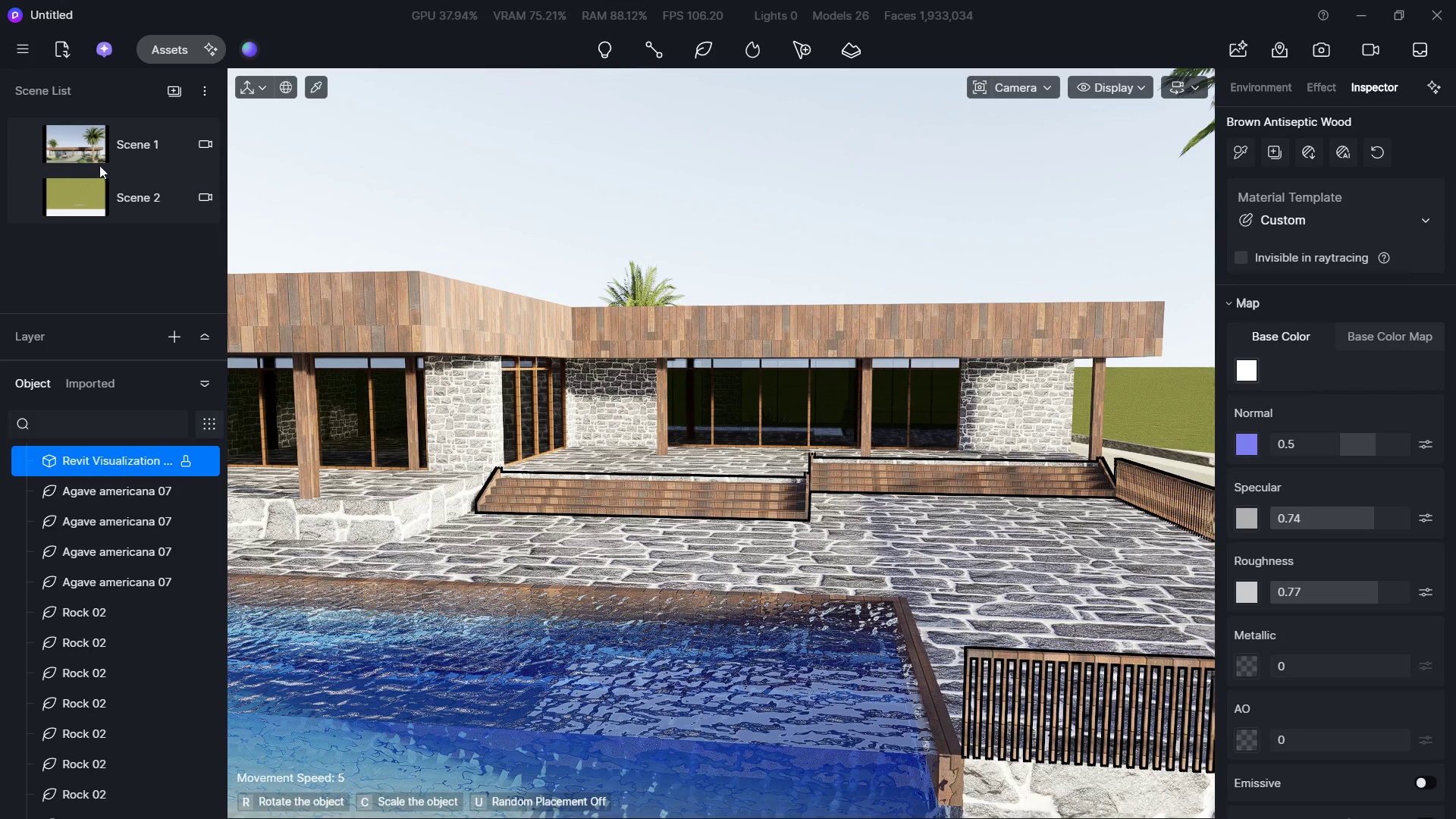 
left_click([167, 52])
 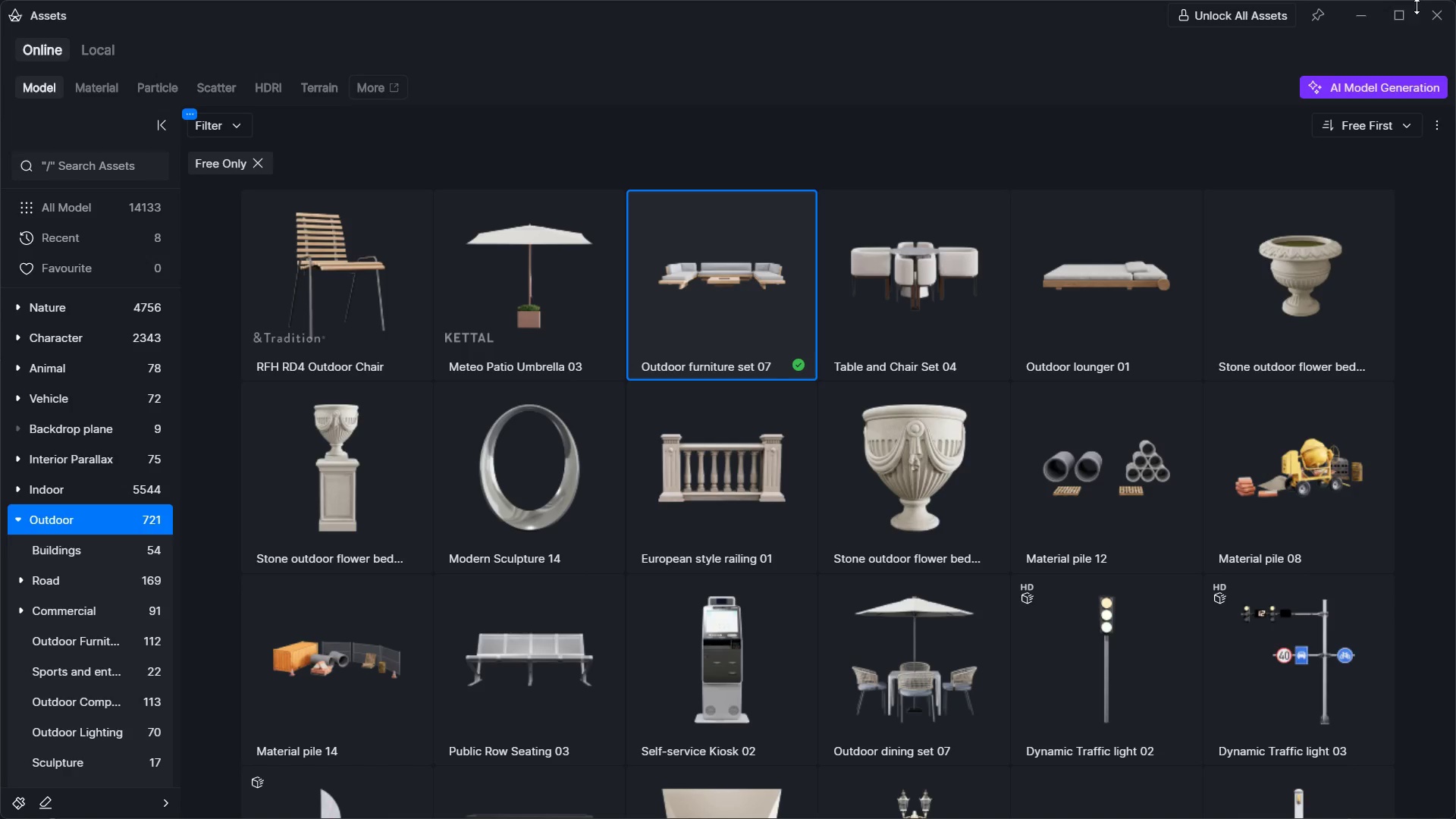 
left_click([1349, 18])
 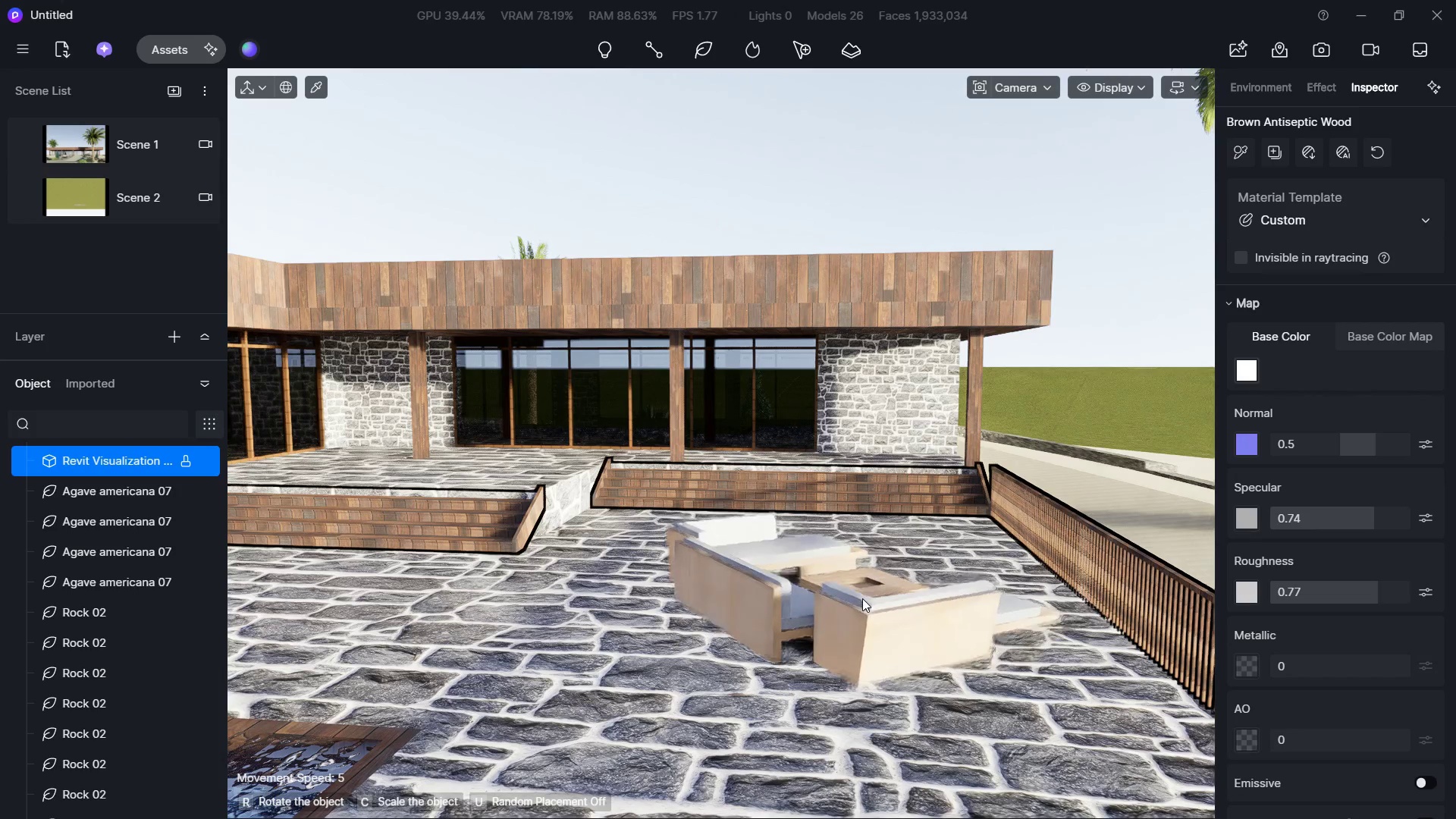 
left_click([808, 603])
 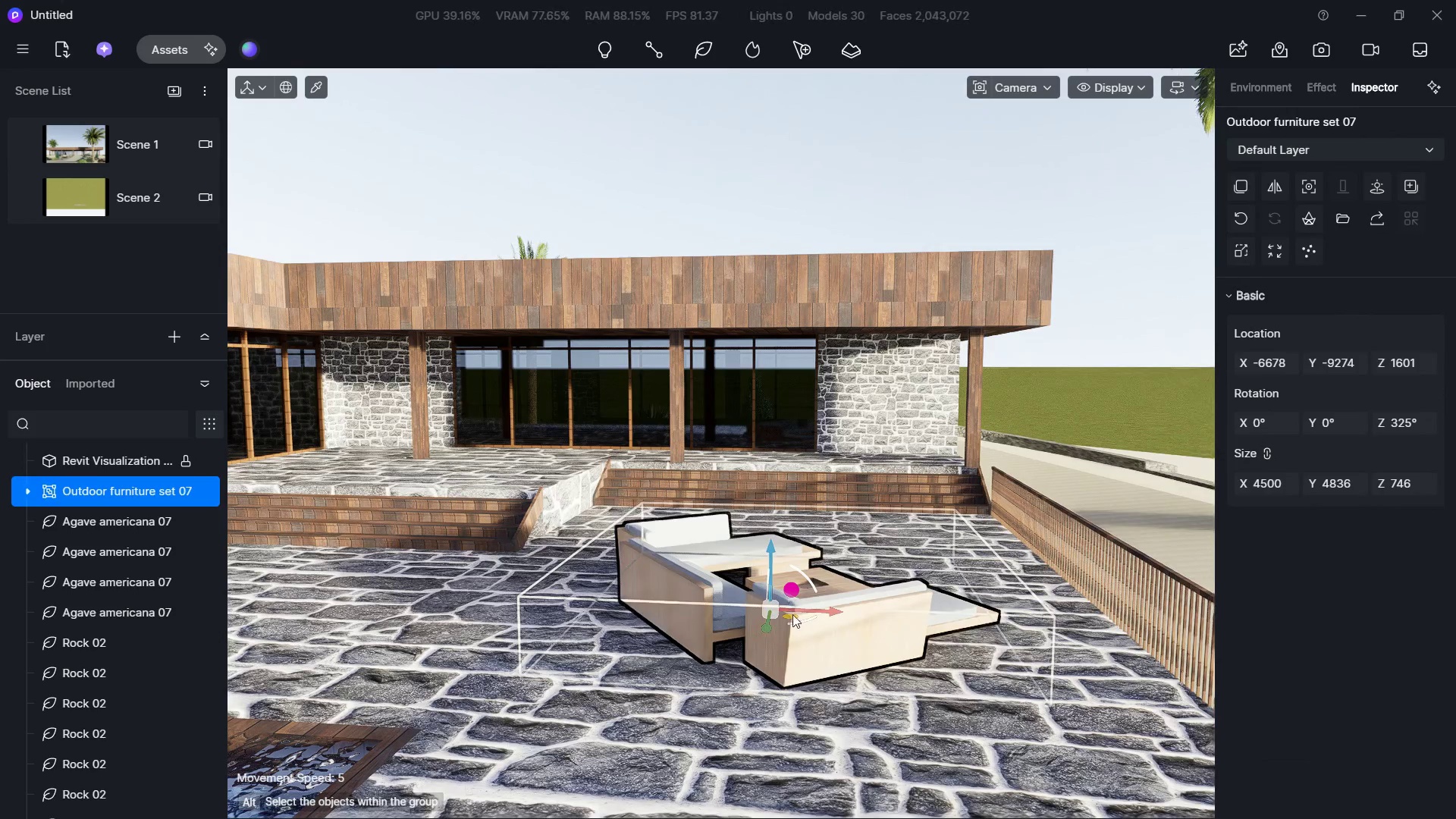 
left_click_drag(start_coordinate=[804, 620], to_coordinate=[649, 615])
 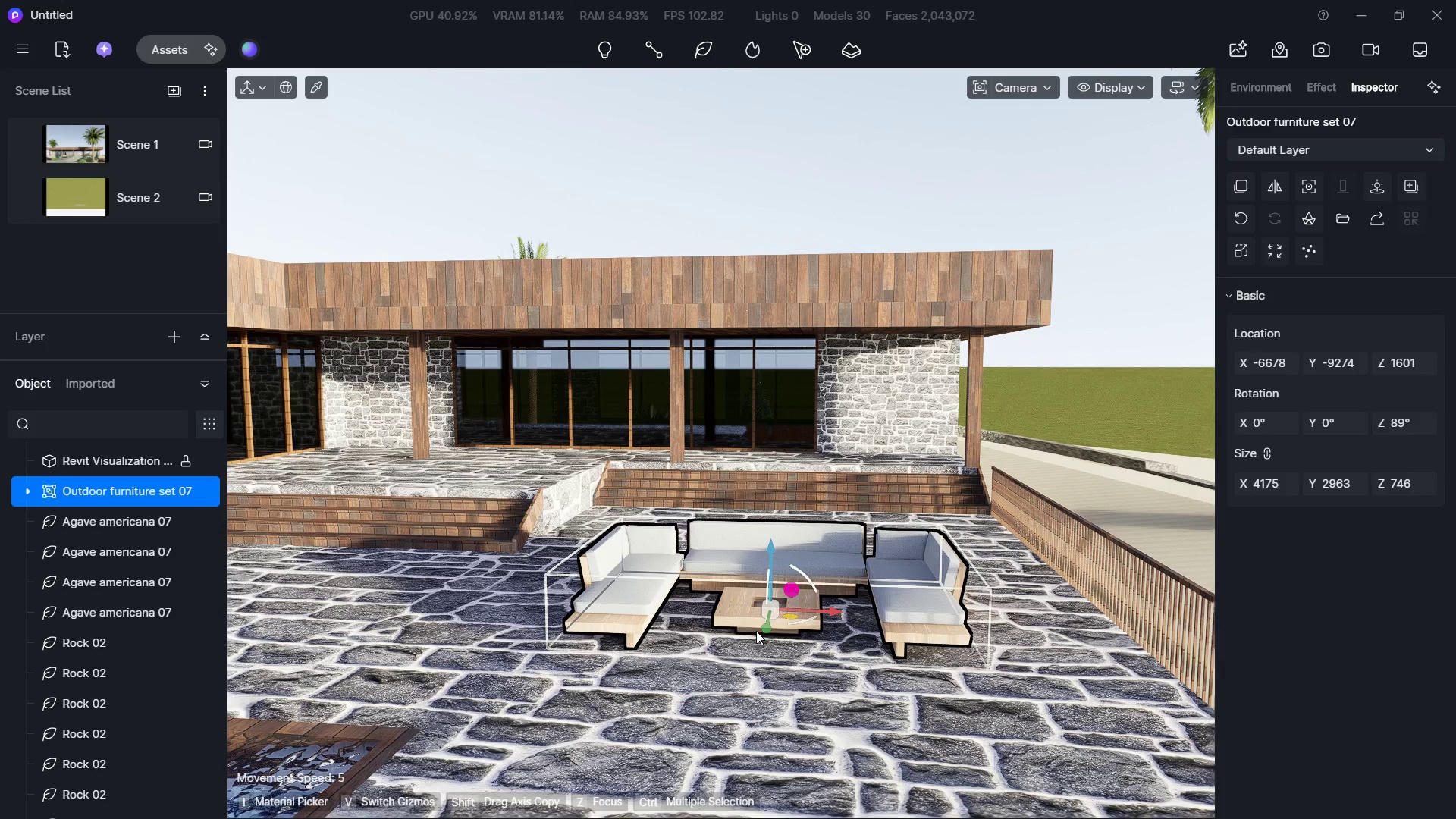 
wait(7.08)
 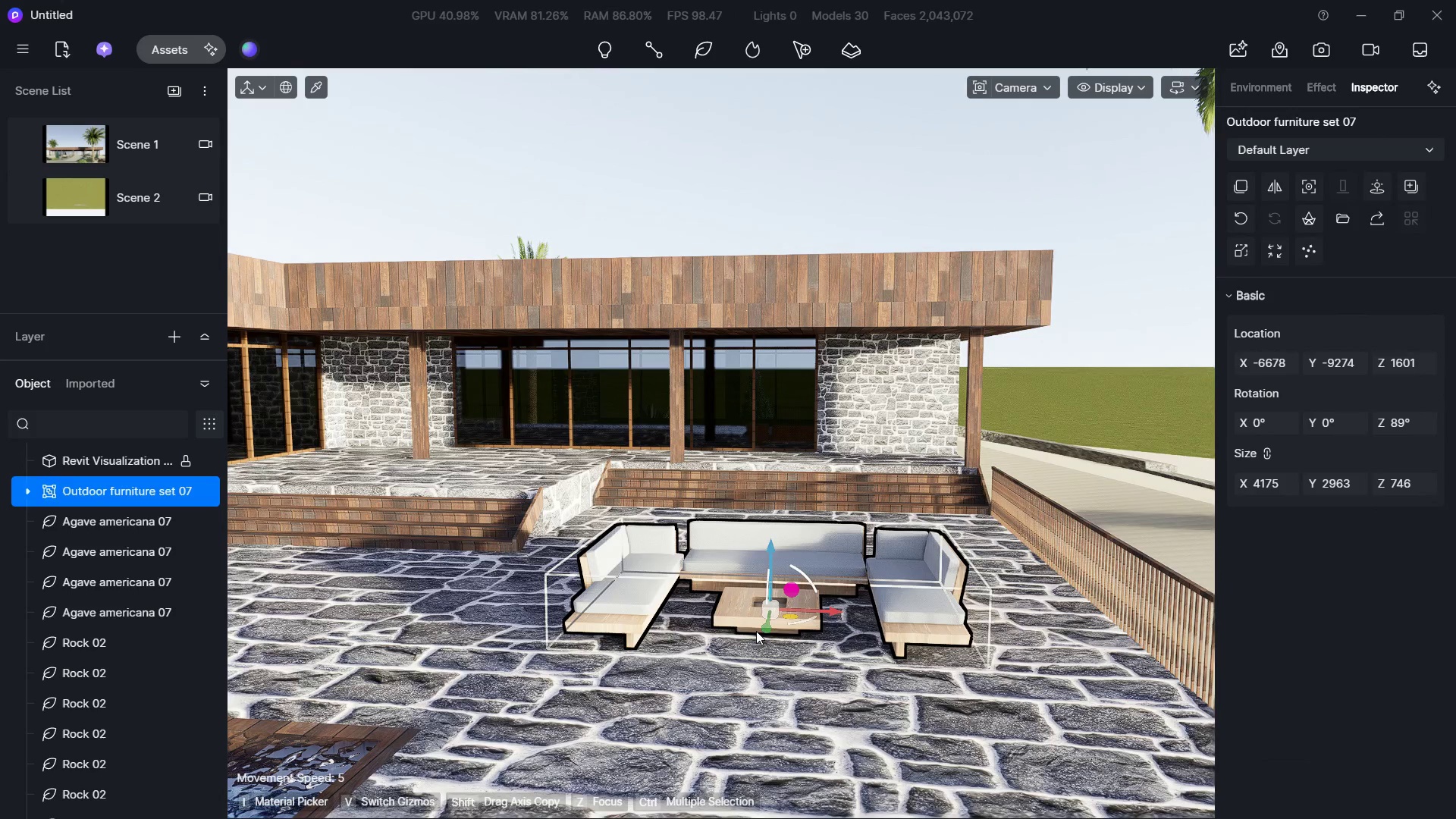 
left_click_drag(start_coordinate=[768, 626], to_coordinate=[778, 540])
 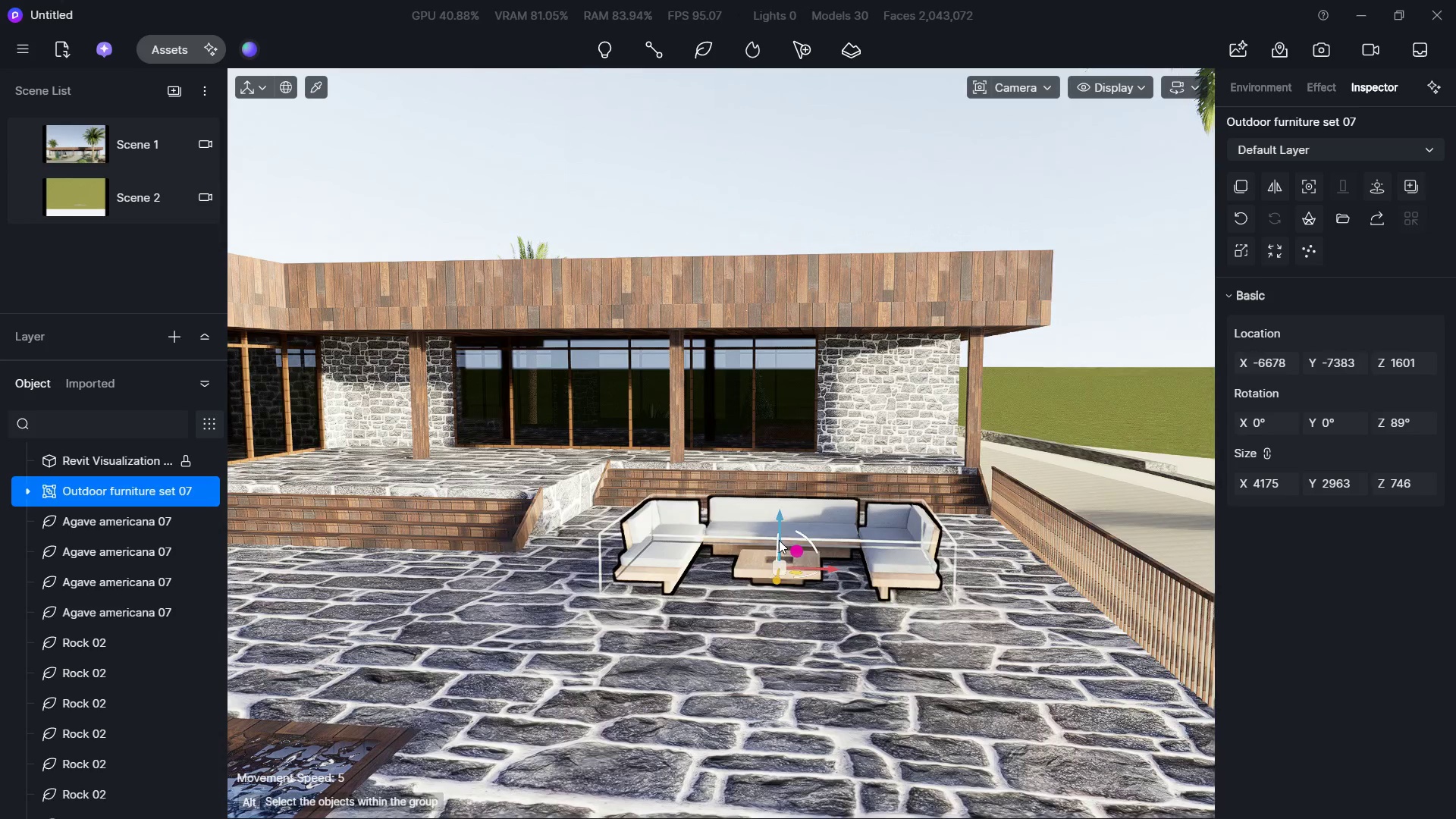 
hold_key(key=S, duration=1.75)
 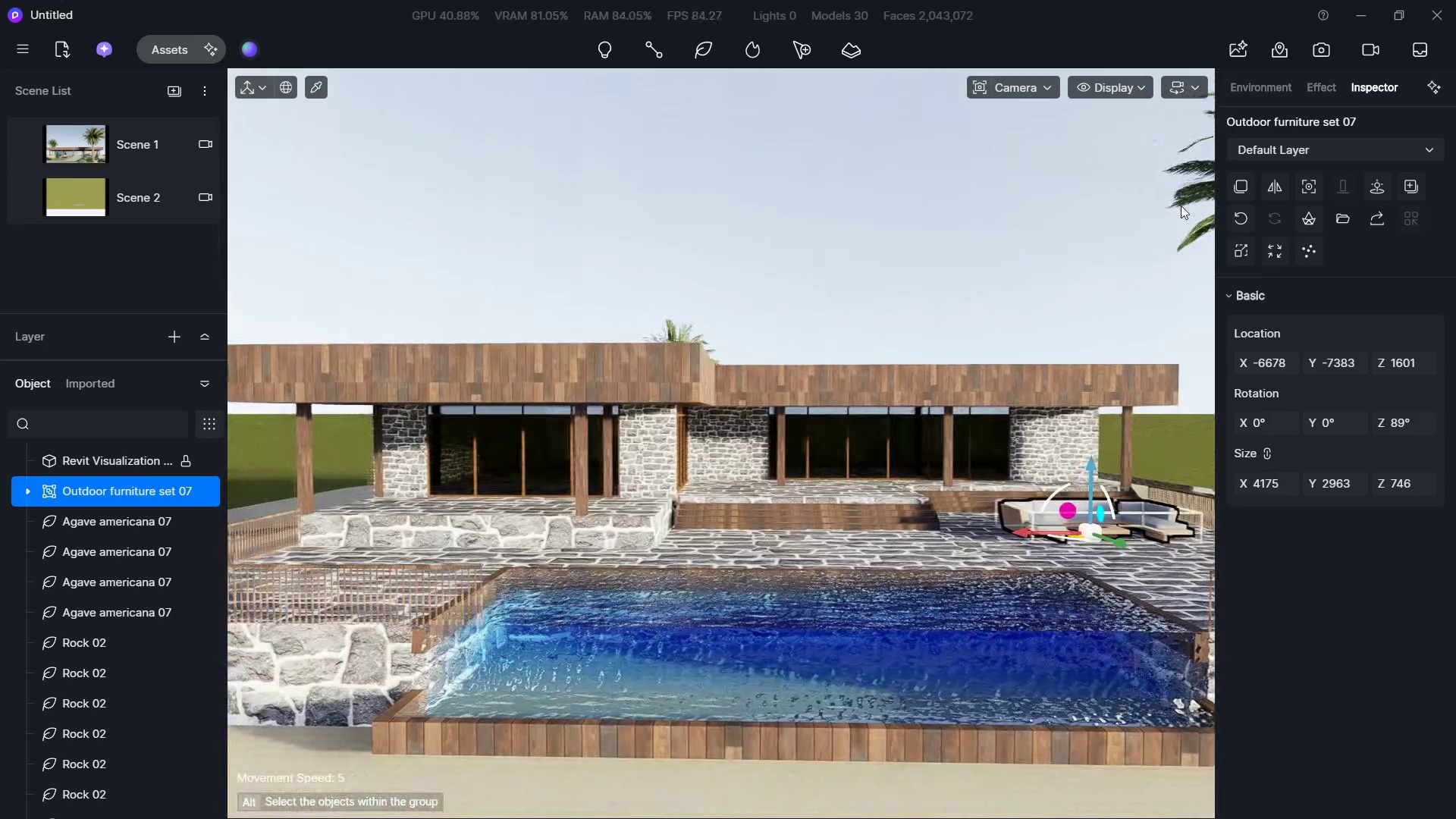 
hold_key(key=A, duration=1.72)
 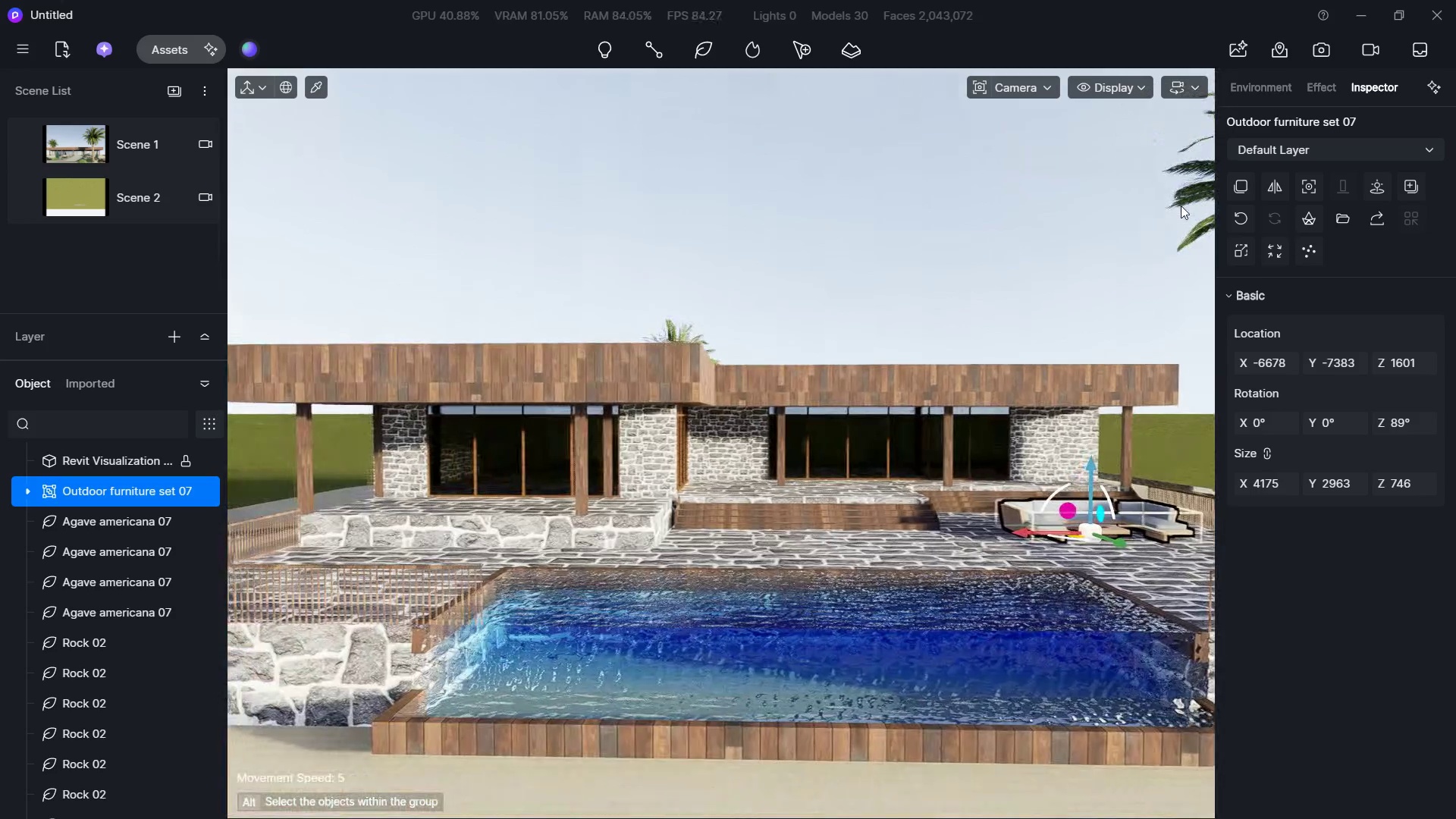 
hold_key(key=ShiftLeft, duration=0.88)
 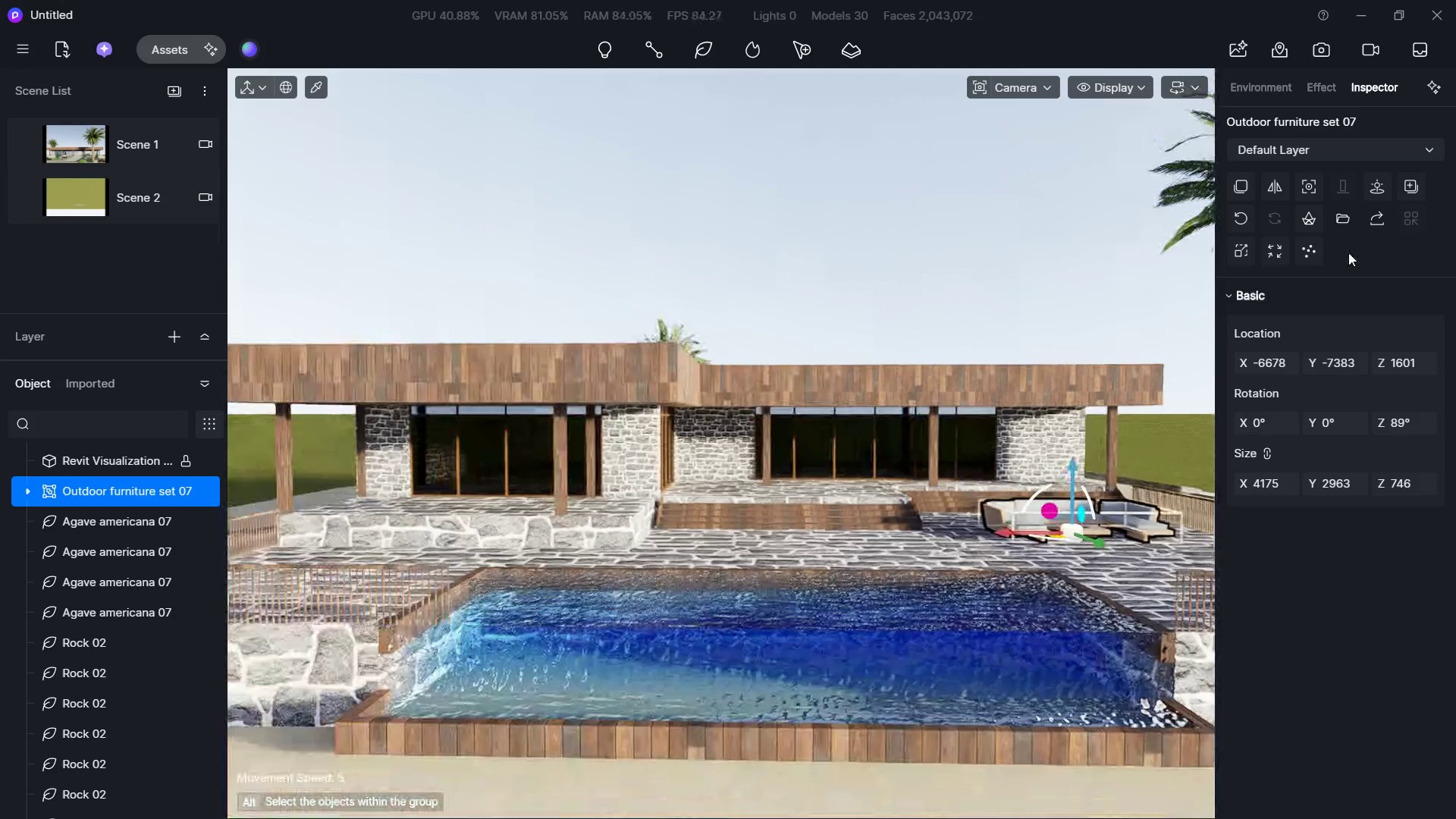 
hold_key(key=A, duration=1.34)
 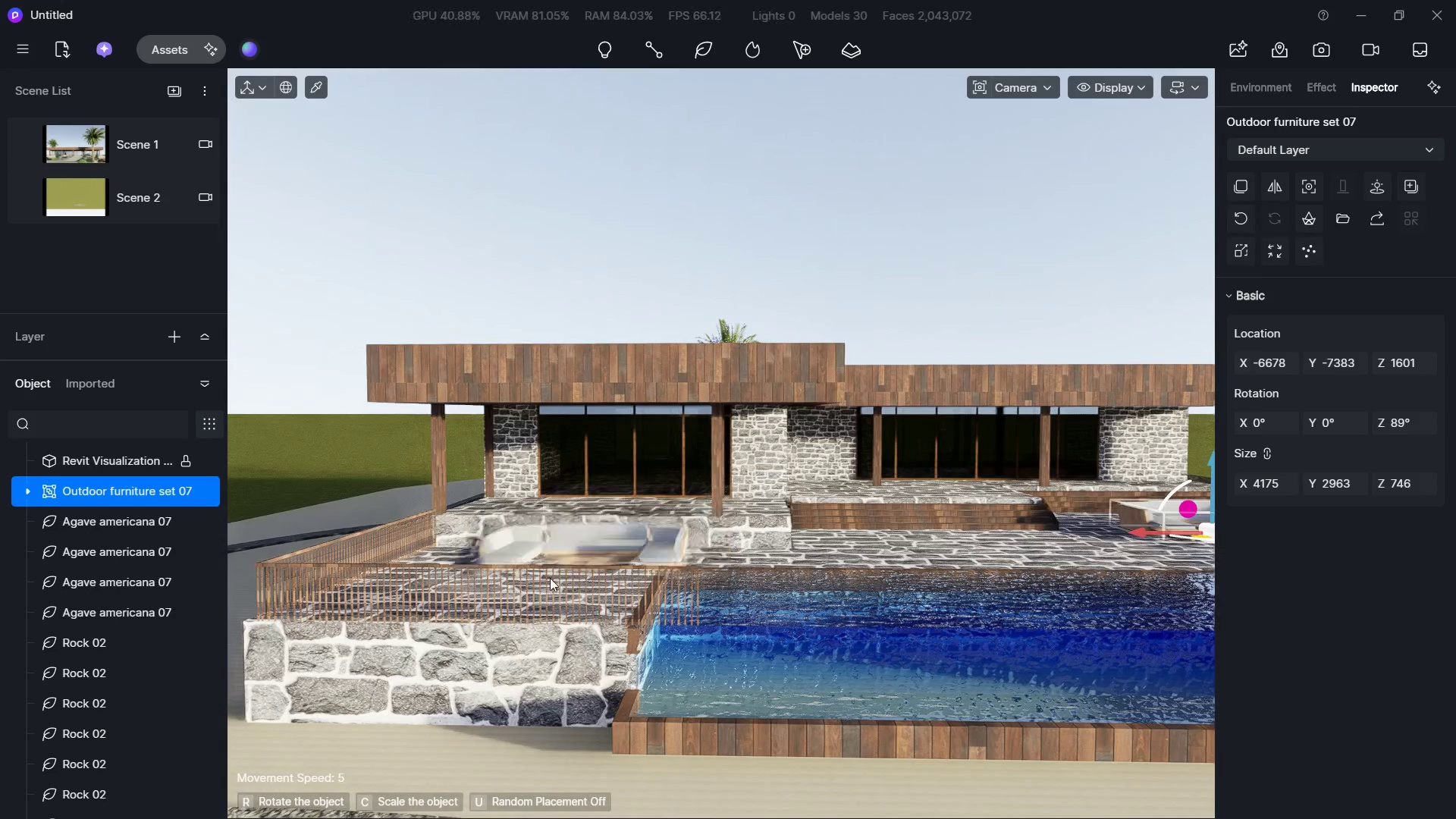 
left_click([1236, 190])
 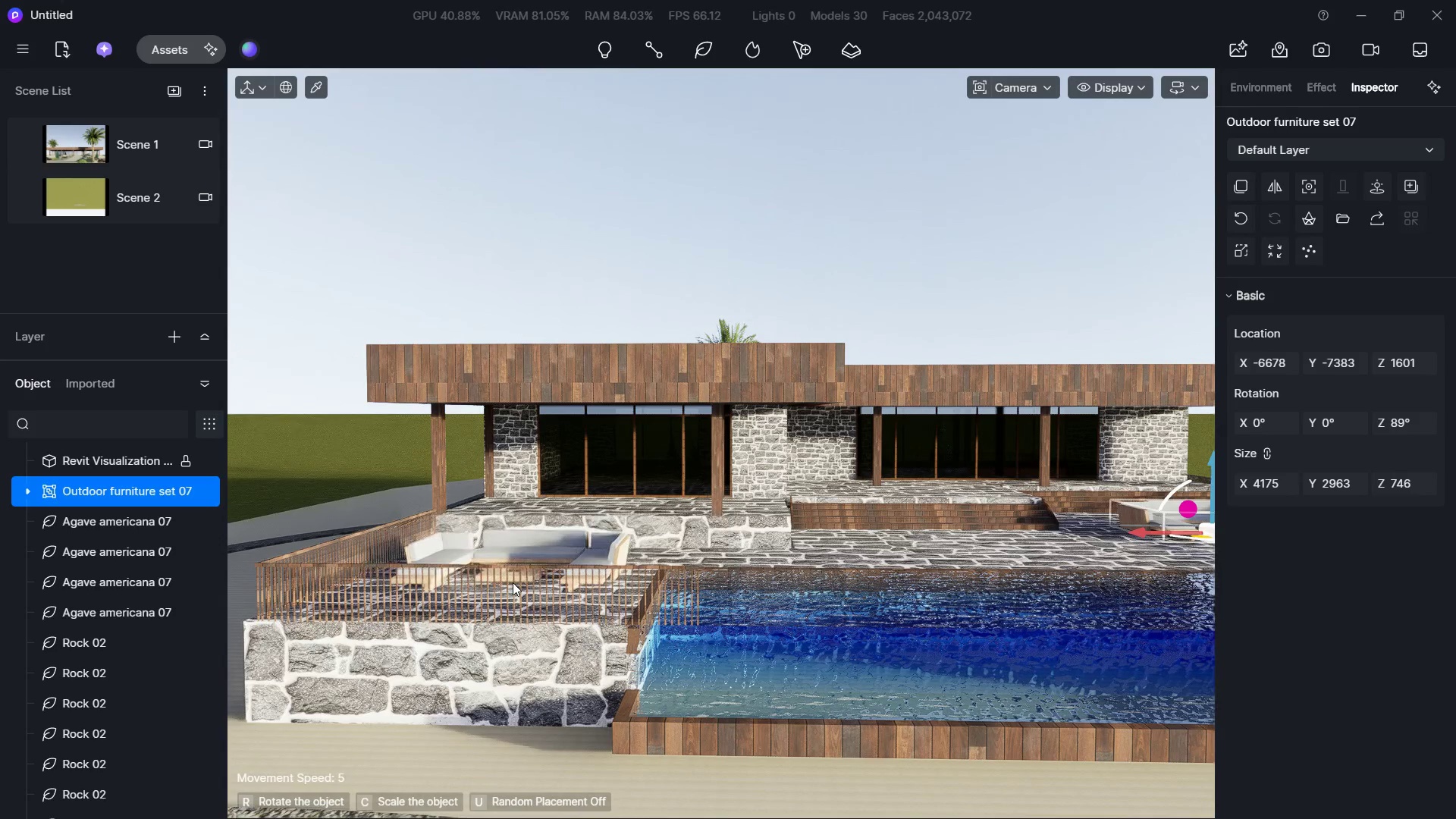 
left_click([513, 582])
 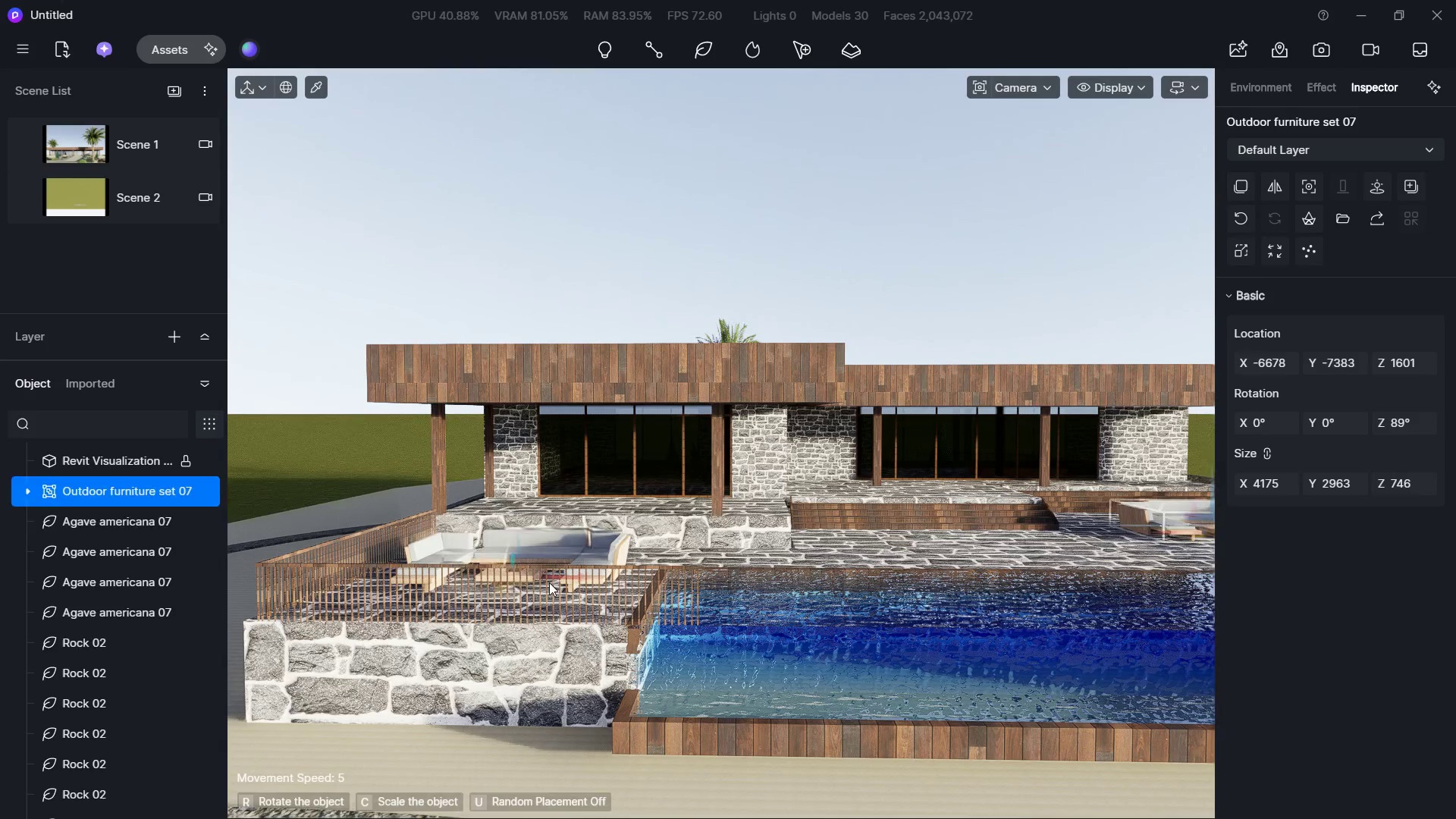 
hold_key(key=D, duration=0.98)
 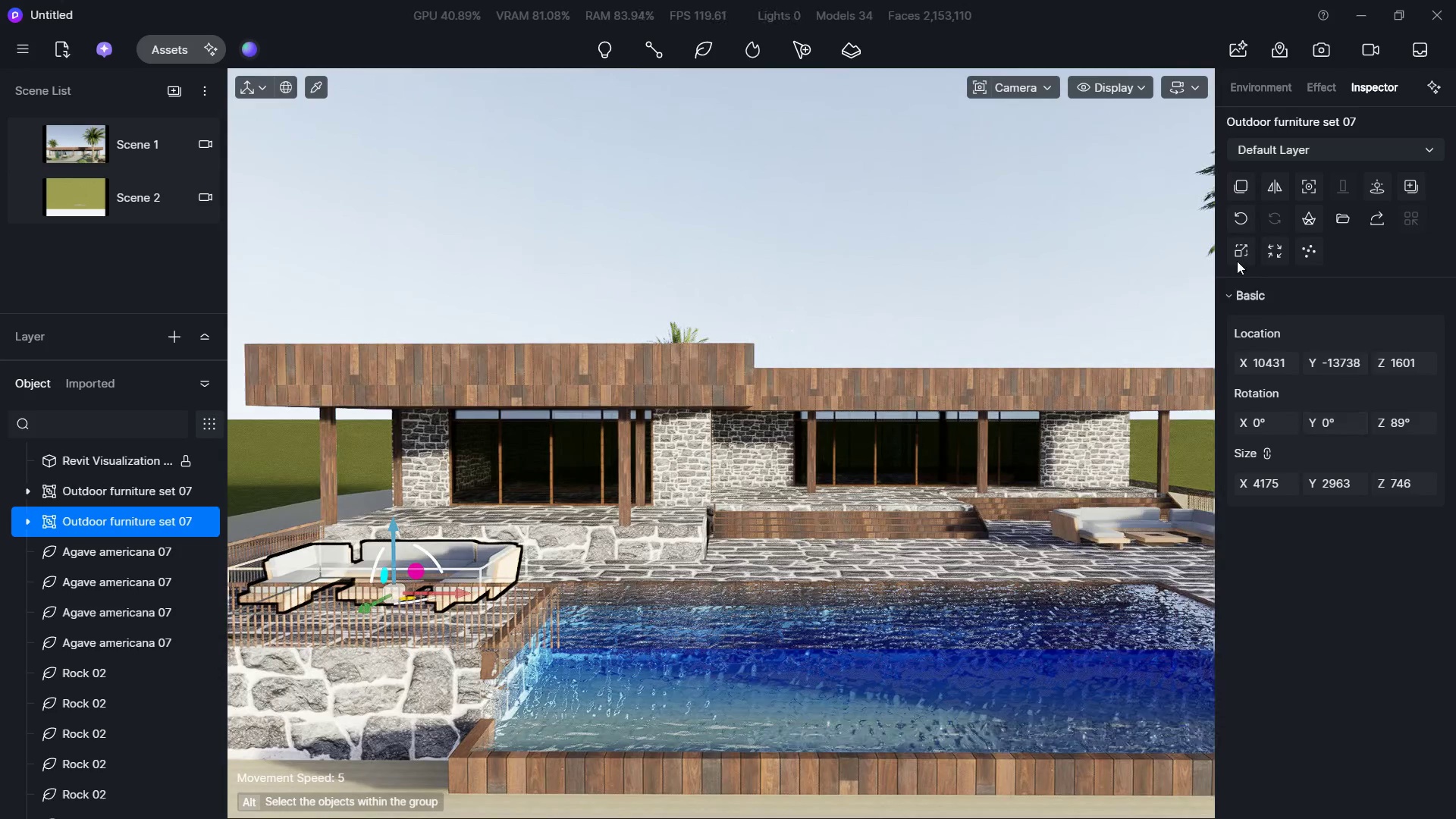 
hold_key(key=A, duration=0.34)
 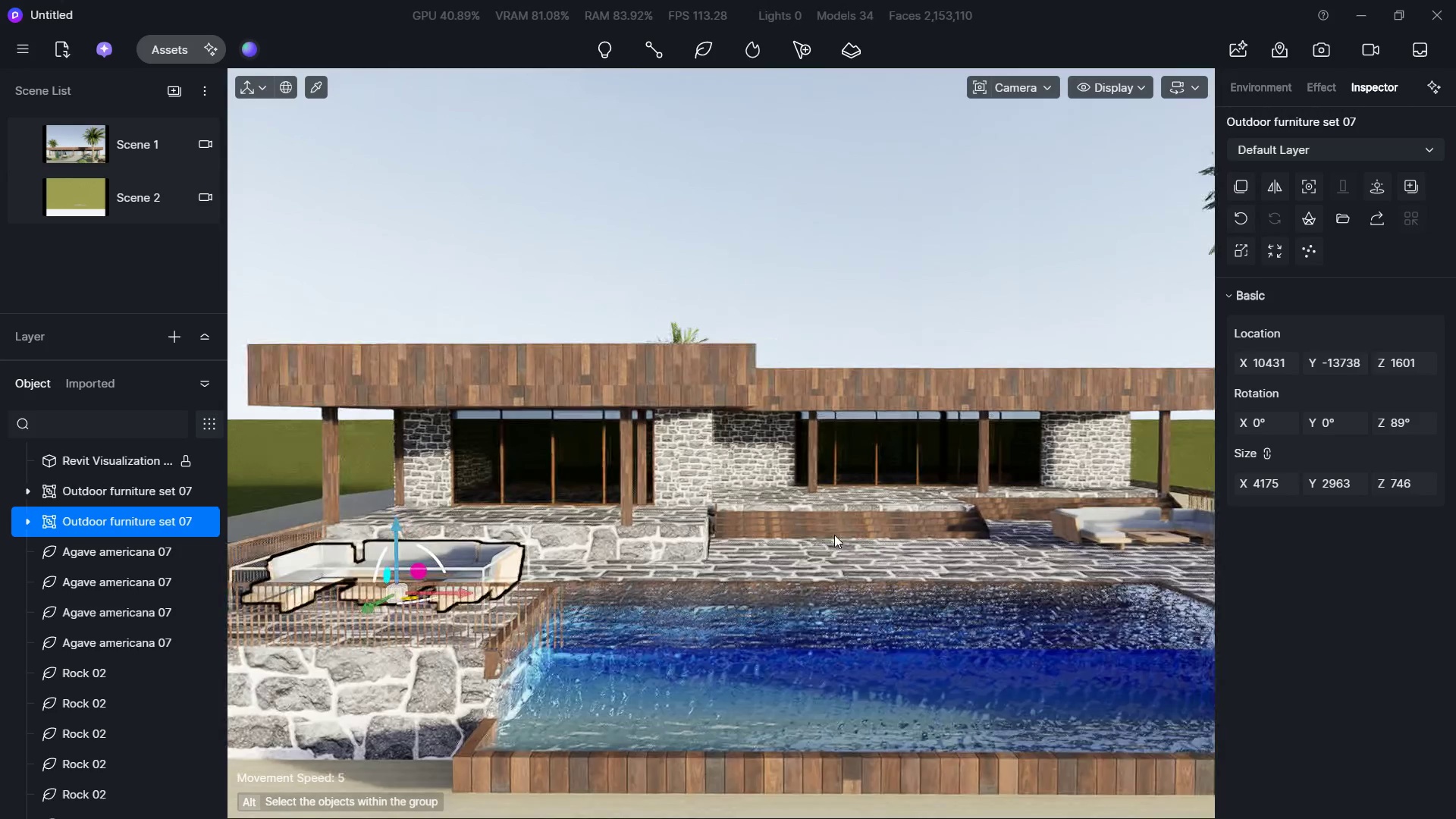 
hold_key(key=W, duration=0.39)
 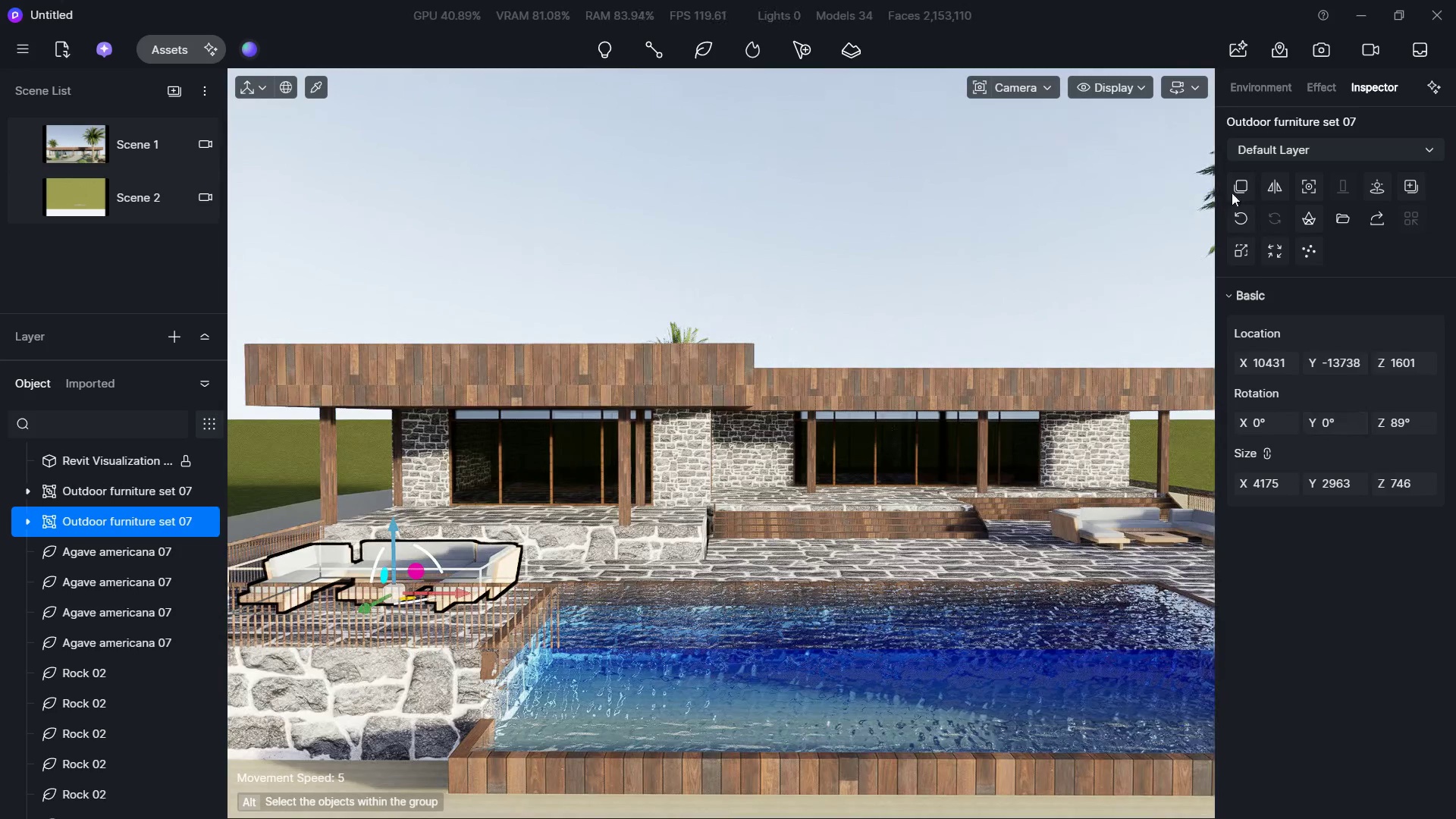 
left_click([1235, 191])
 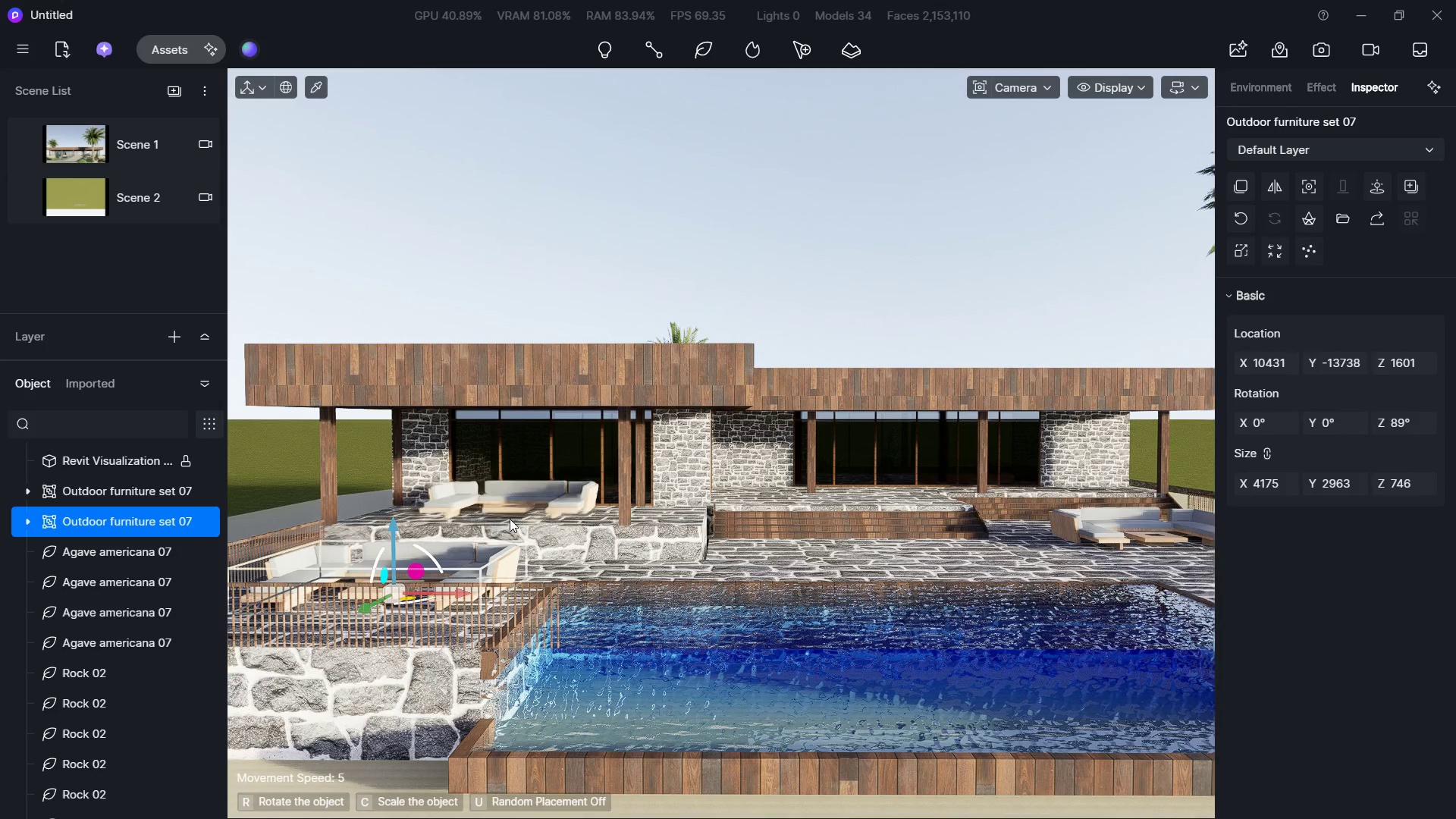 
left_click([510, 519])
 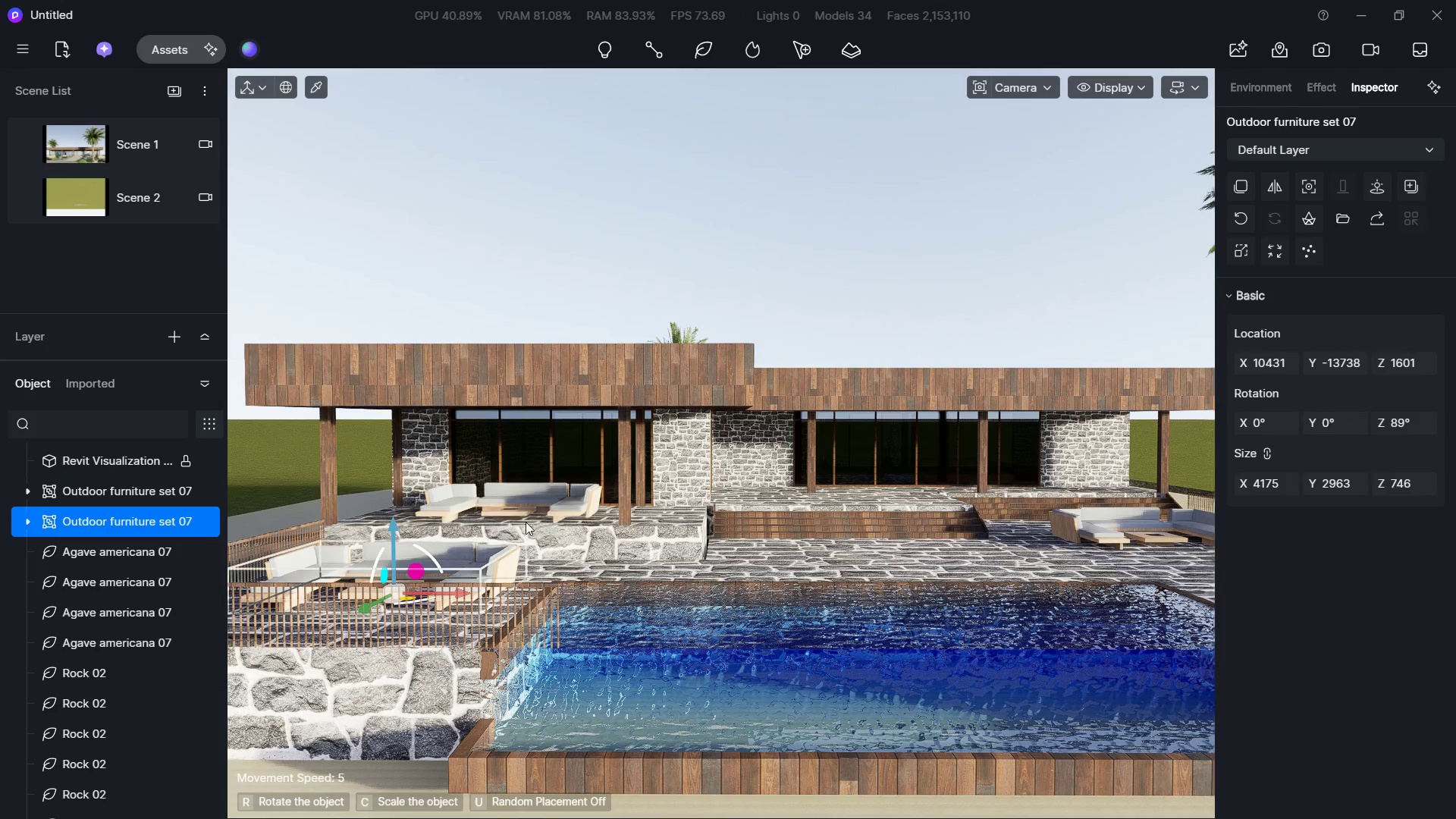 
key(D)
 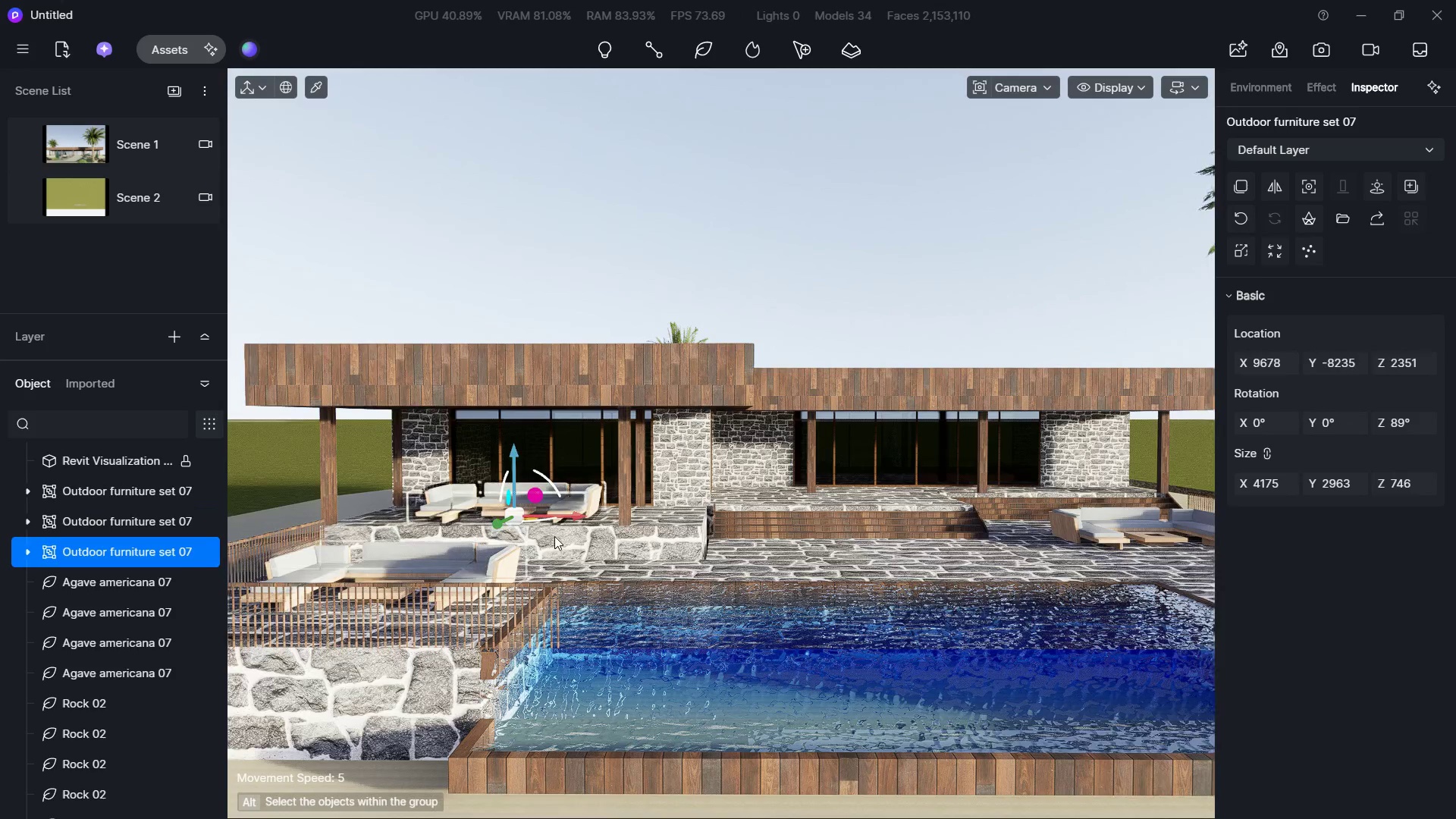 
hold_key(key=S, duration=0.7)
 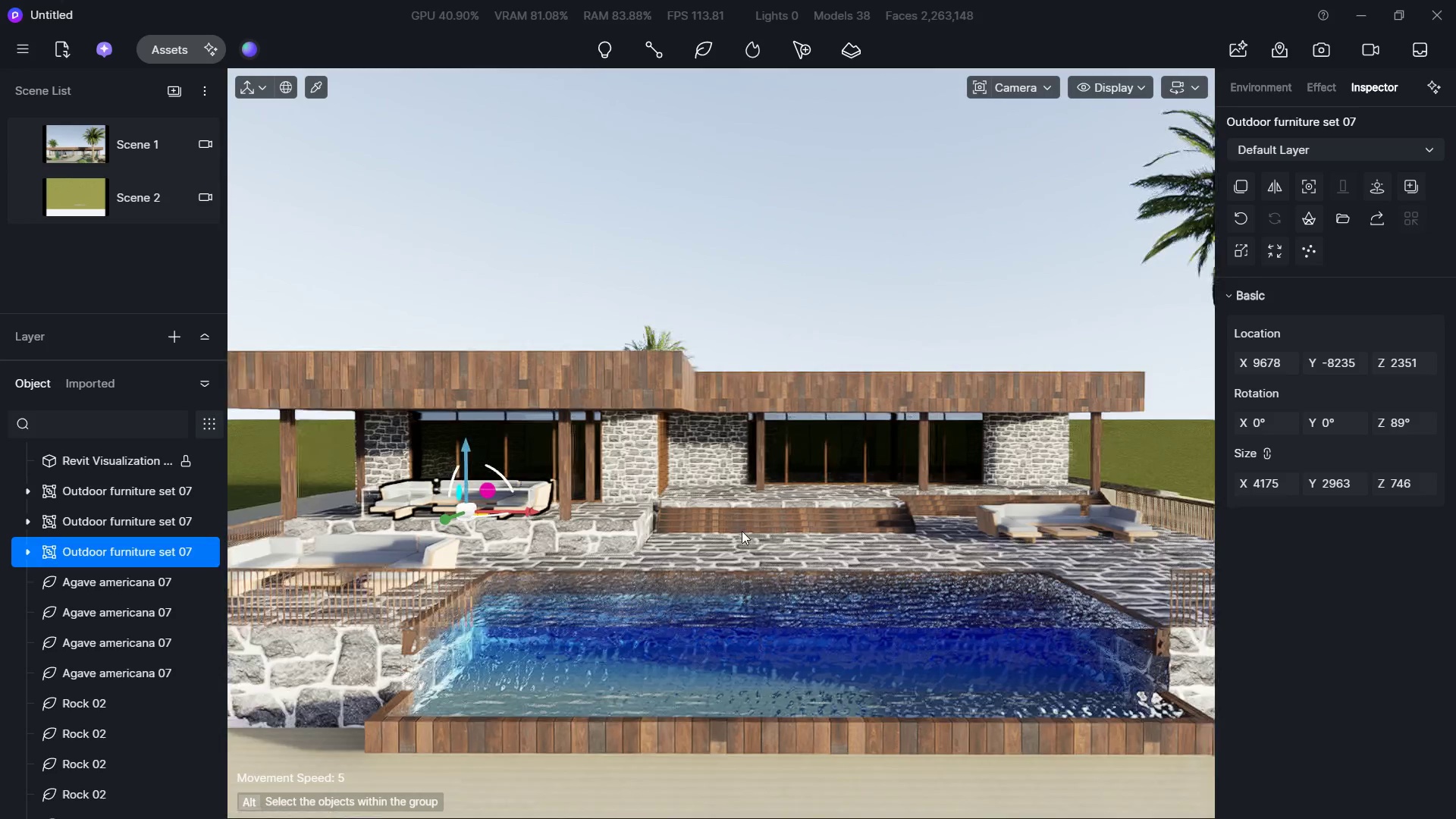 
hold_key(key=D, duration=0.78)
 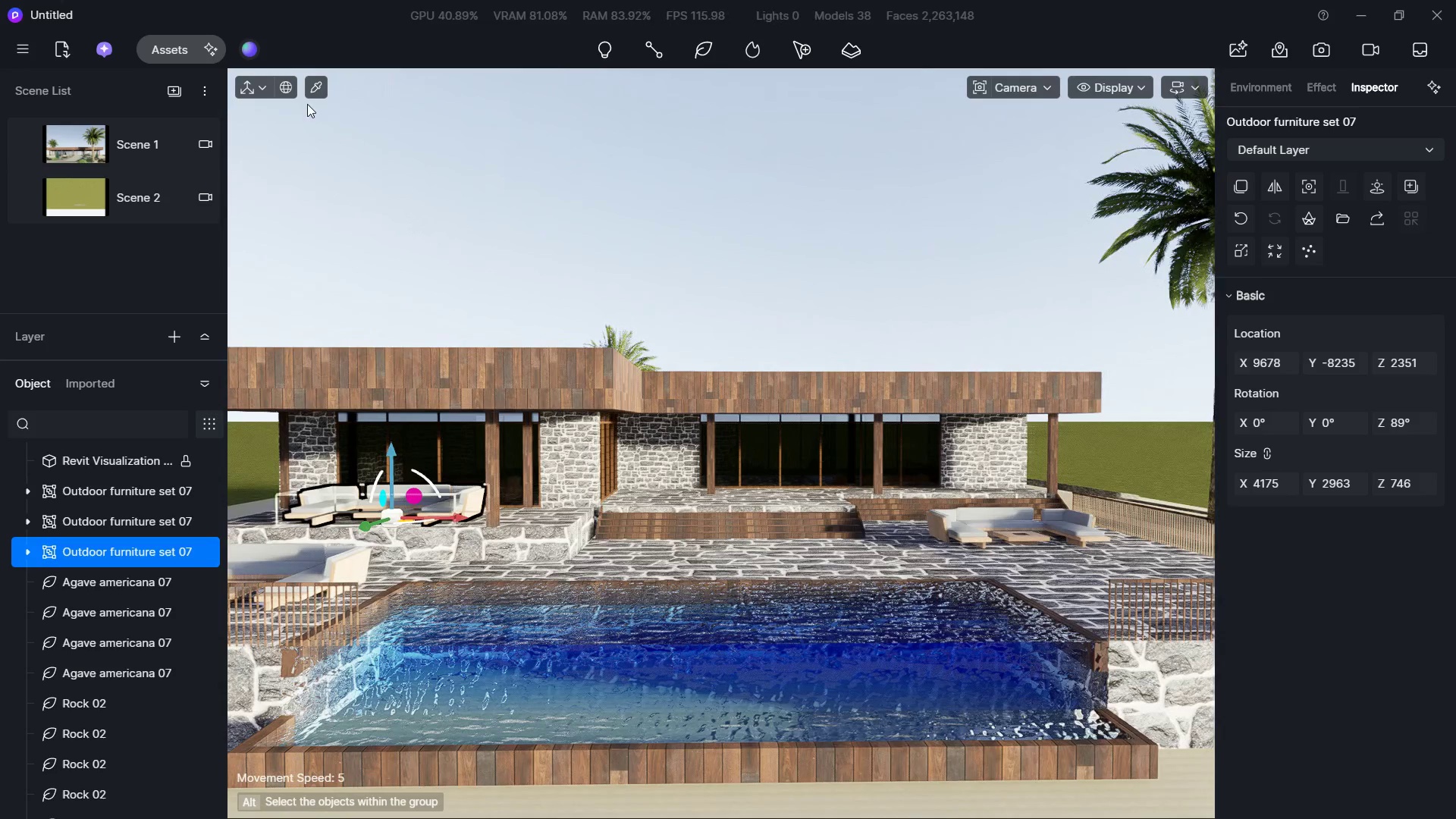 
hold_key(key=W, duration=0.56)
 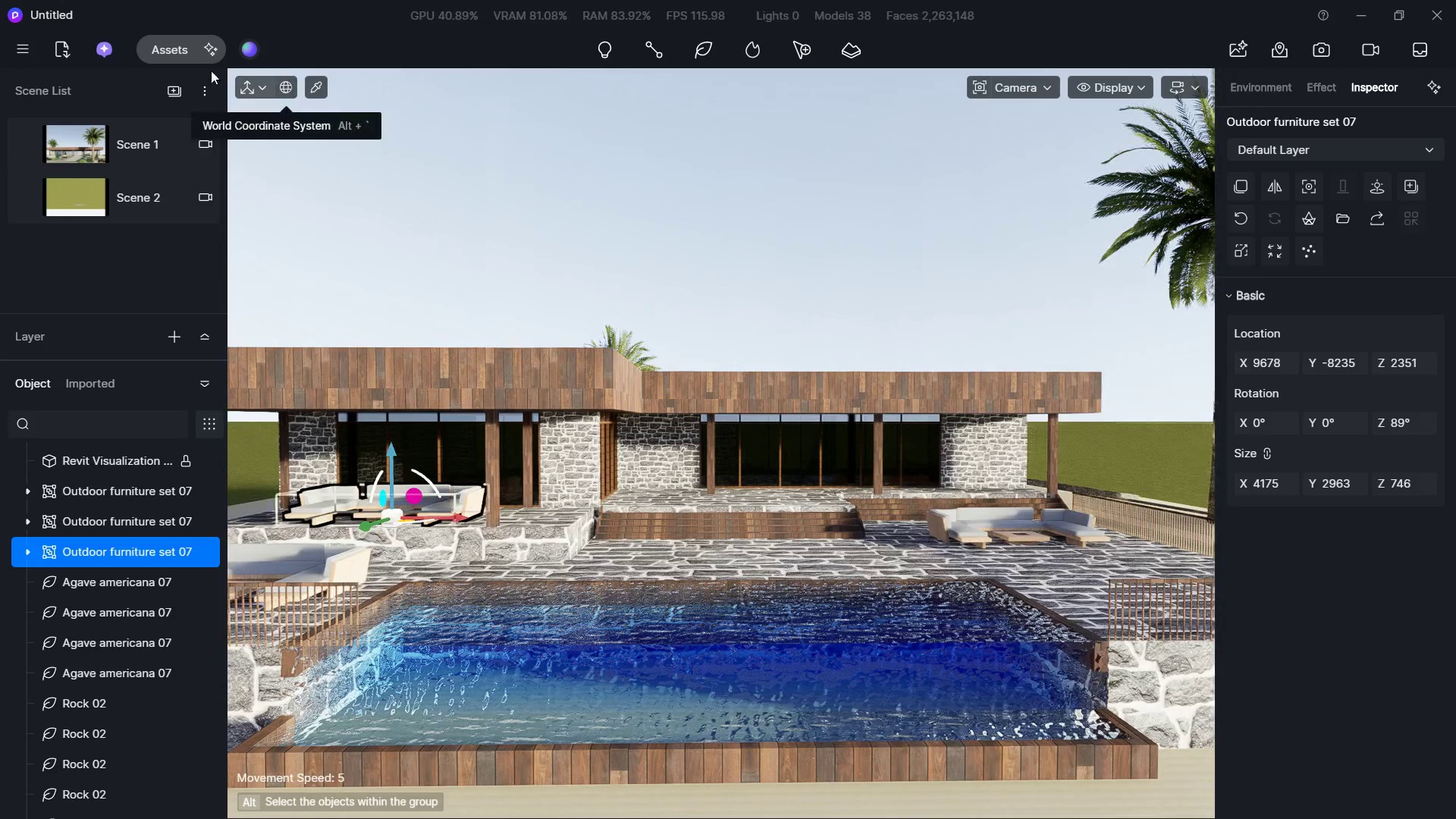 
left_click([168, 51])
 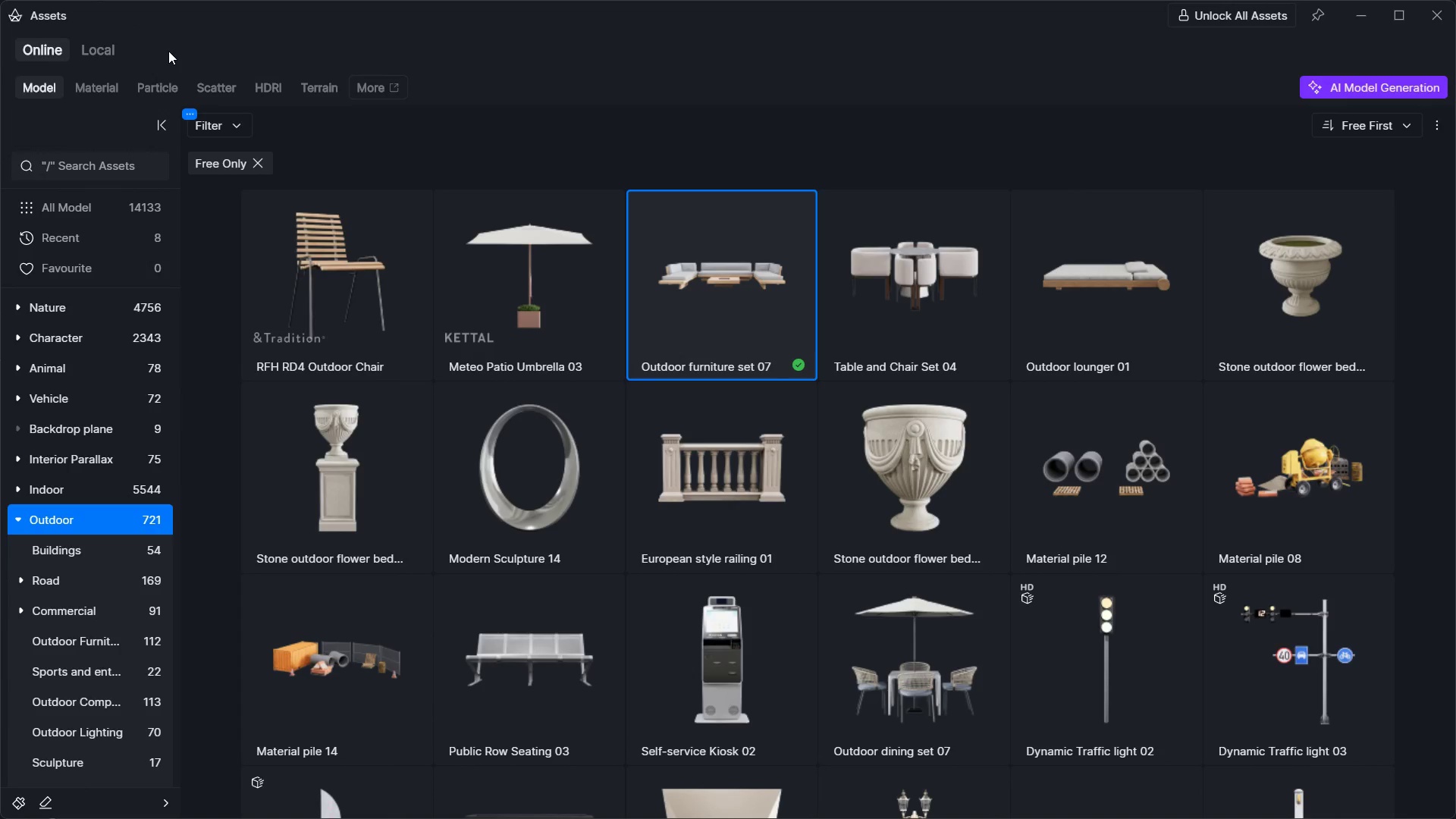 
wait(6.94)
 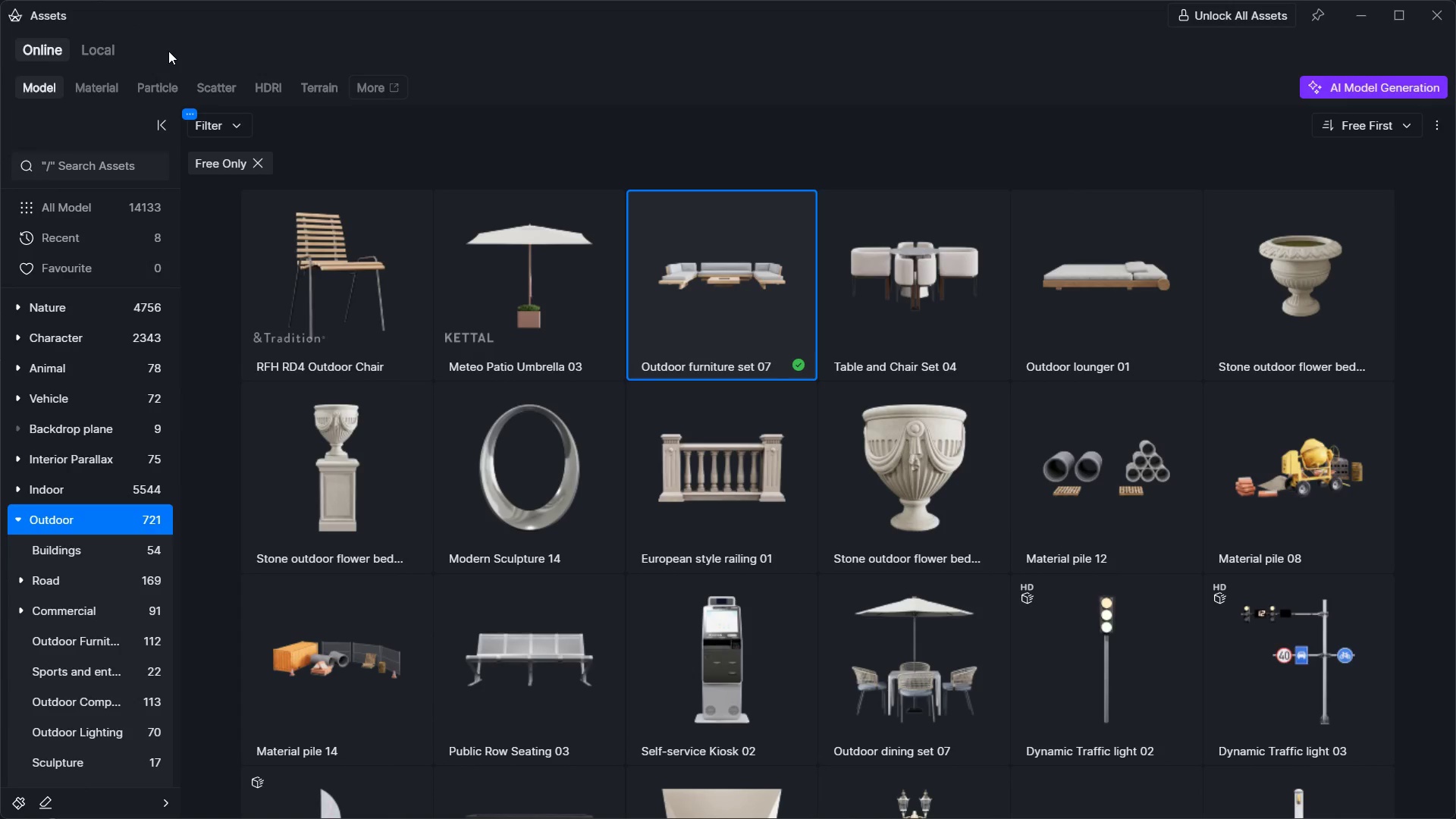 
scroll: coordinate [626, 412], scroll_direction: down, amount: 8.0
 